 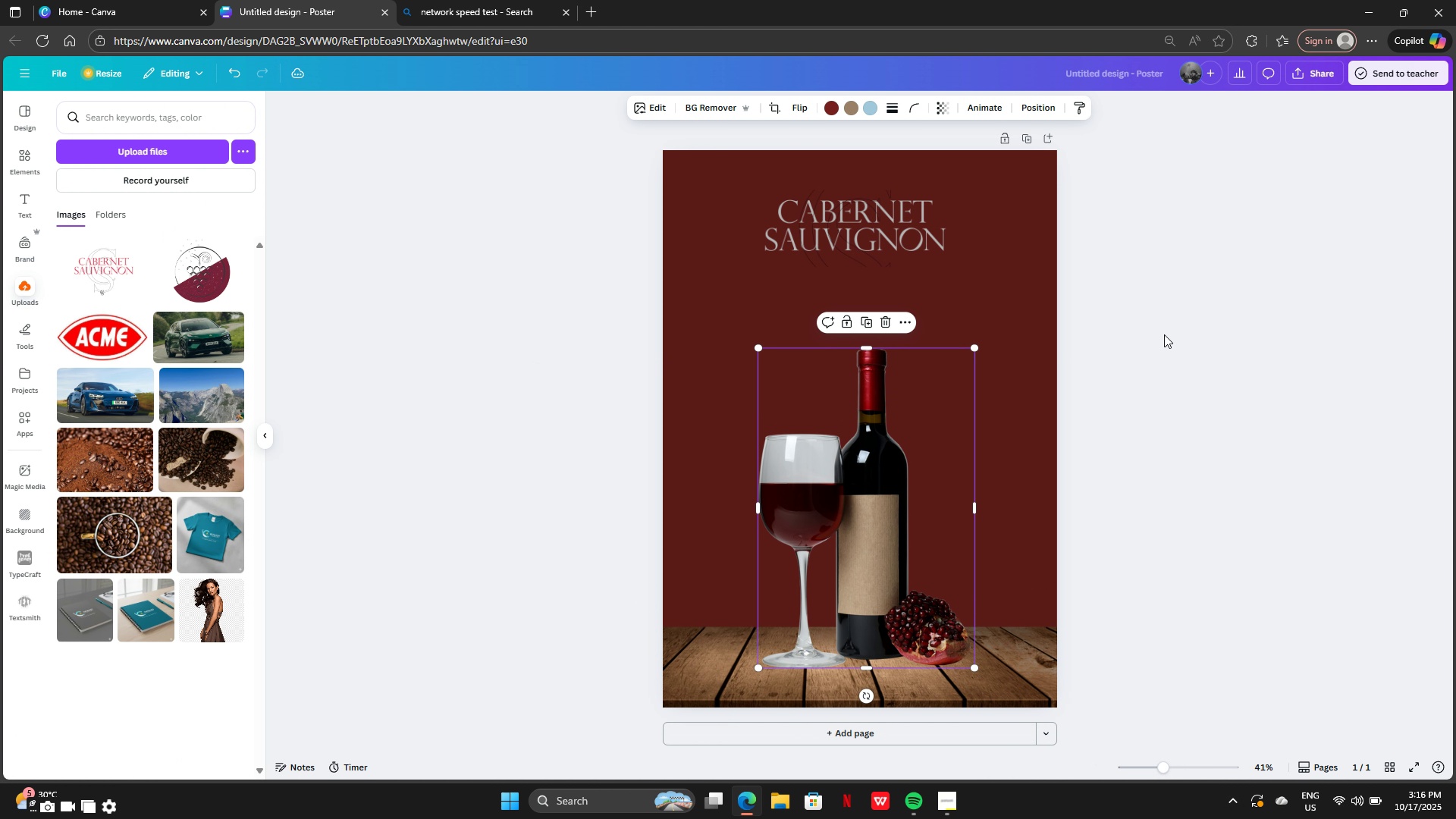 
left_click([1164, 334])
 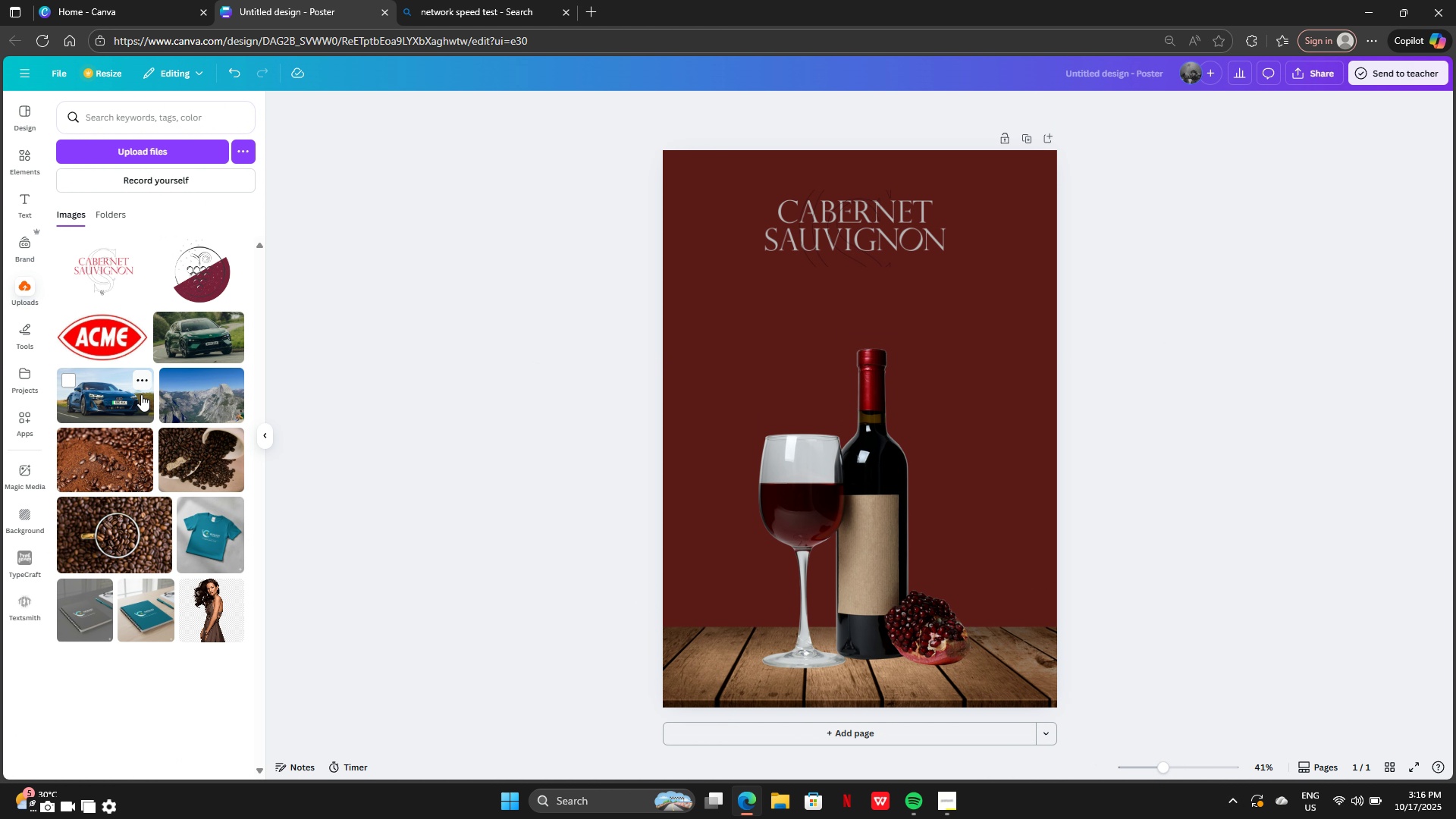 
scroll: coordinate [158, 262], scroll_direction: up, amount: 4.0
 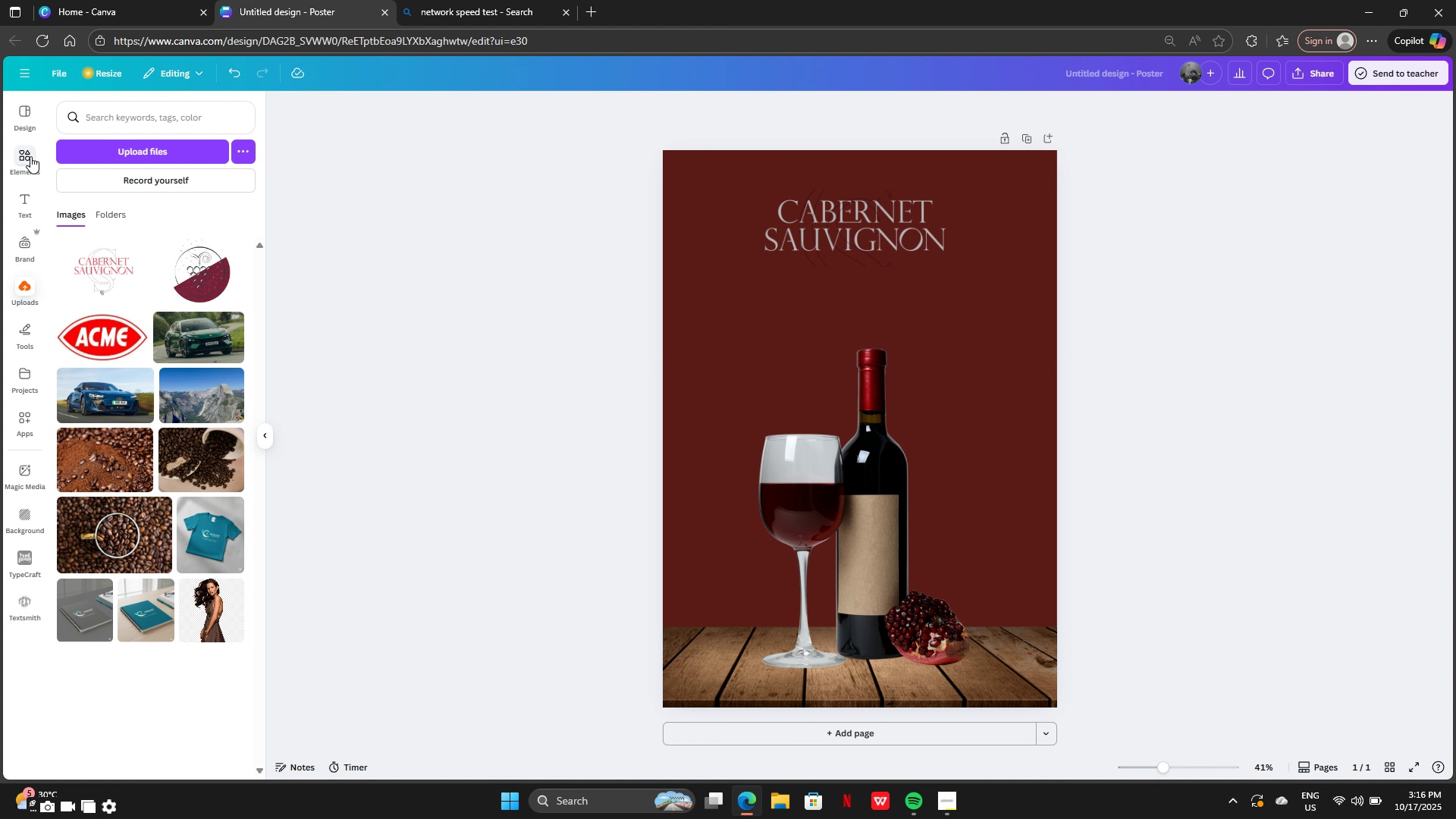 
left_click([30, 155])
 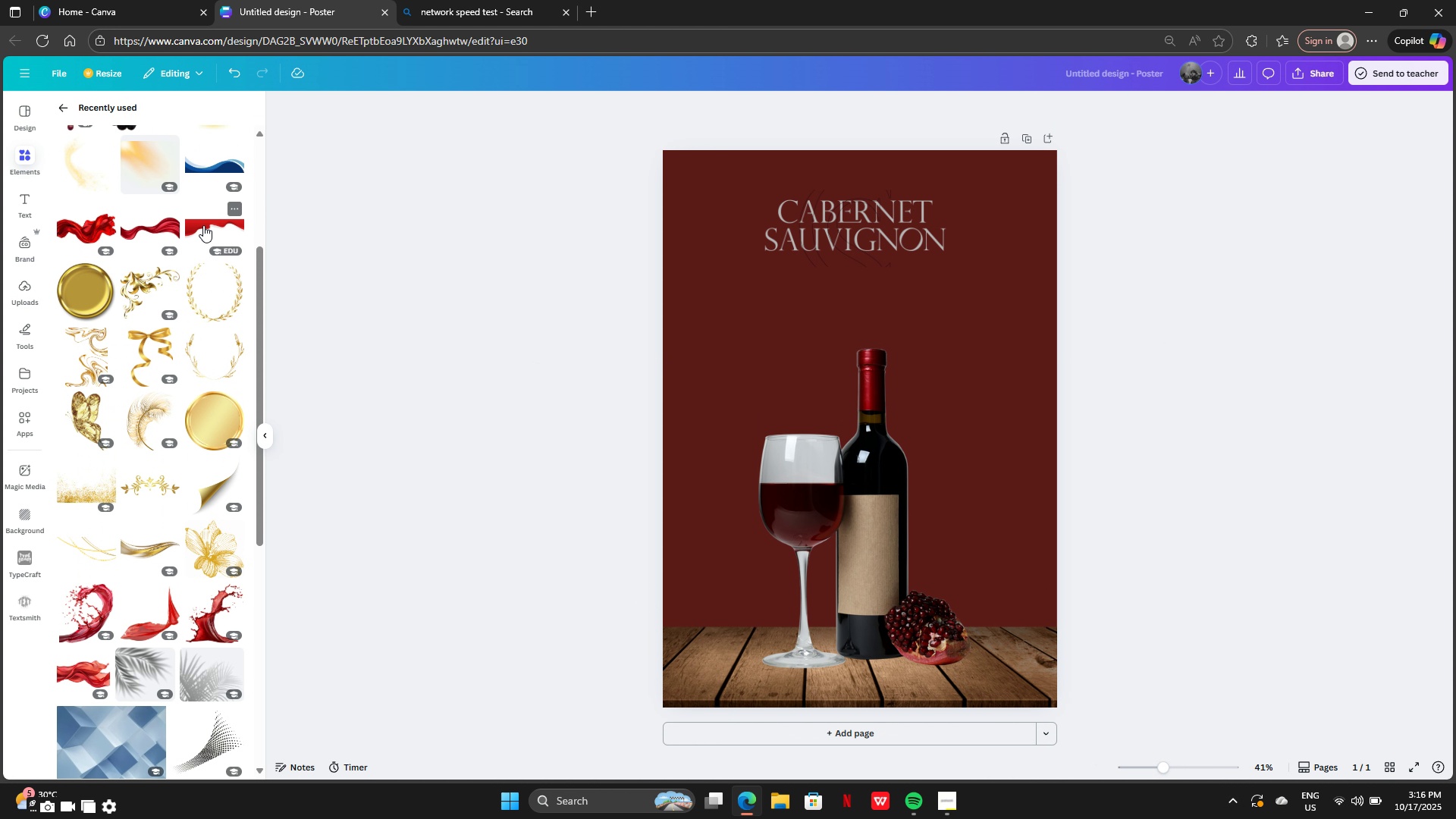 
scroll: coordinate [183, 438], scroll_direction: up, amount: 5.0
 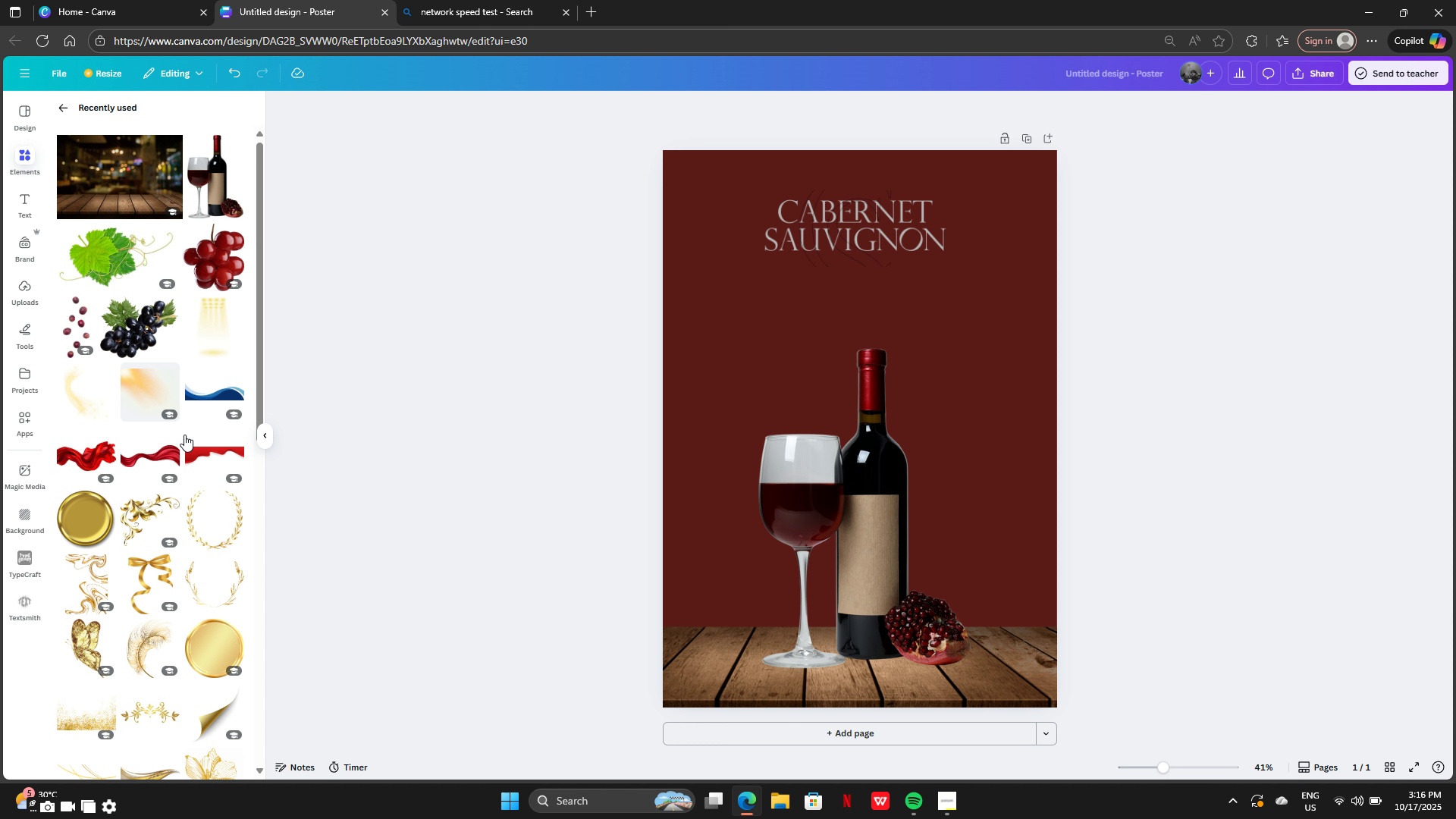 
scroll: coordinate [178, 443], scroll_direction: down, amount: 6.0
 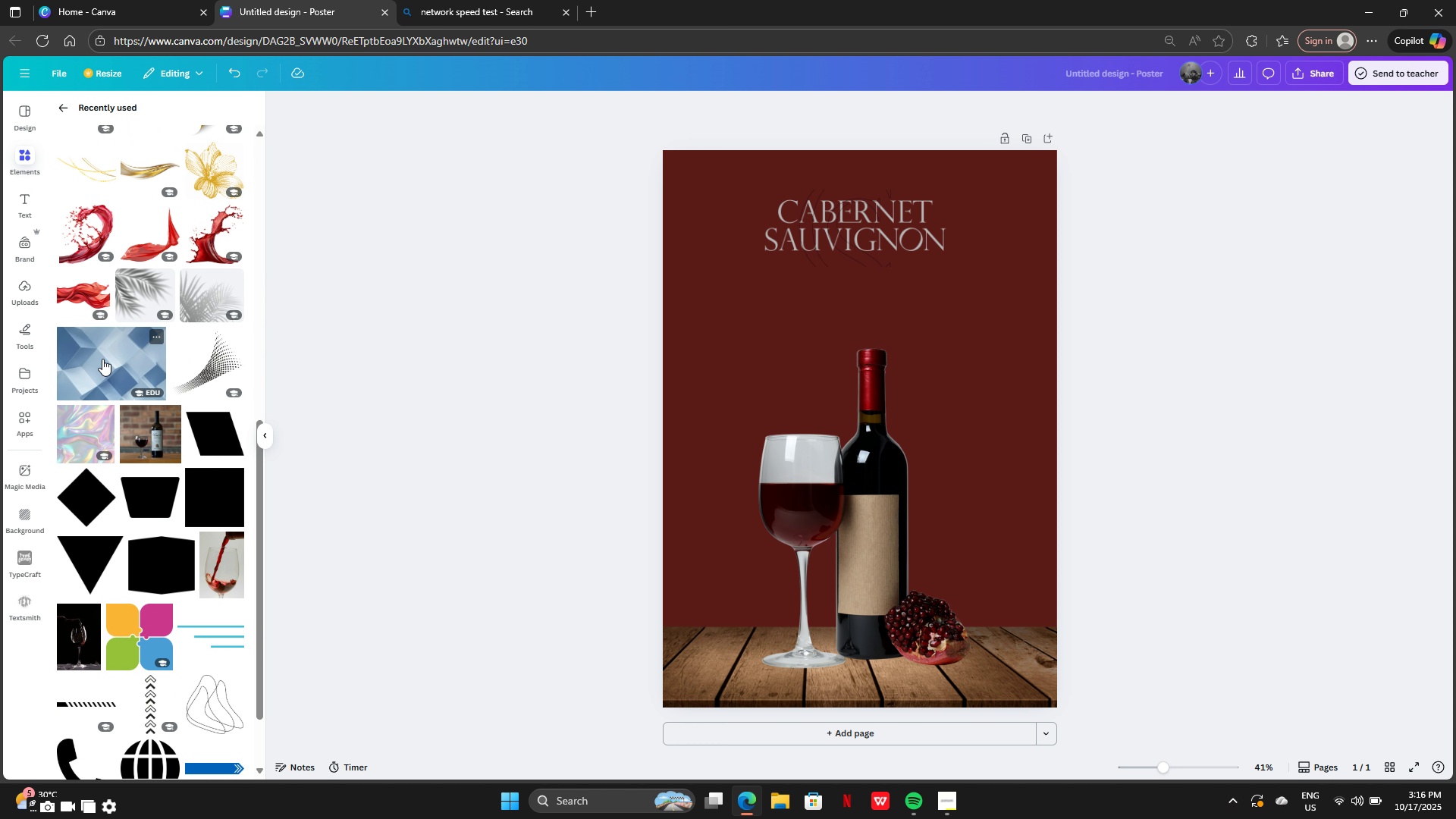 
left_click([102, 359])
 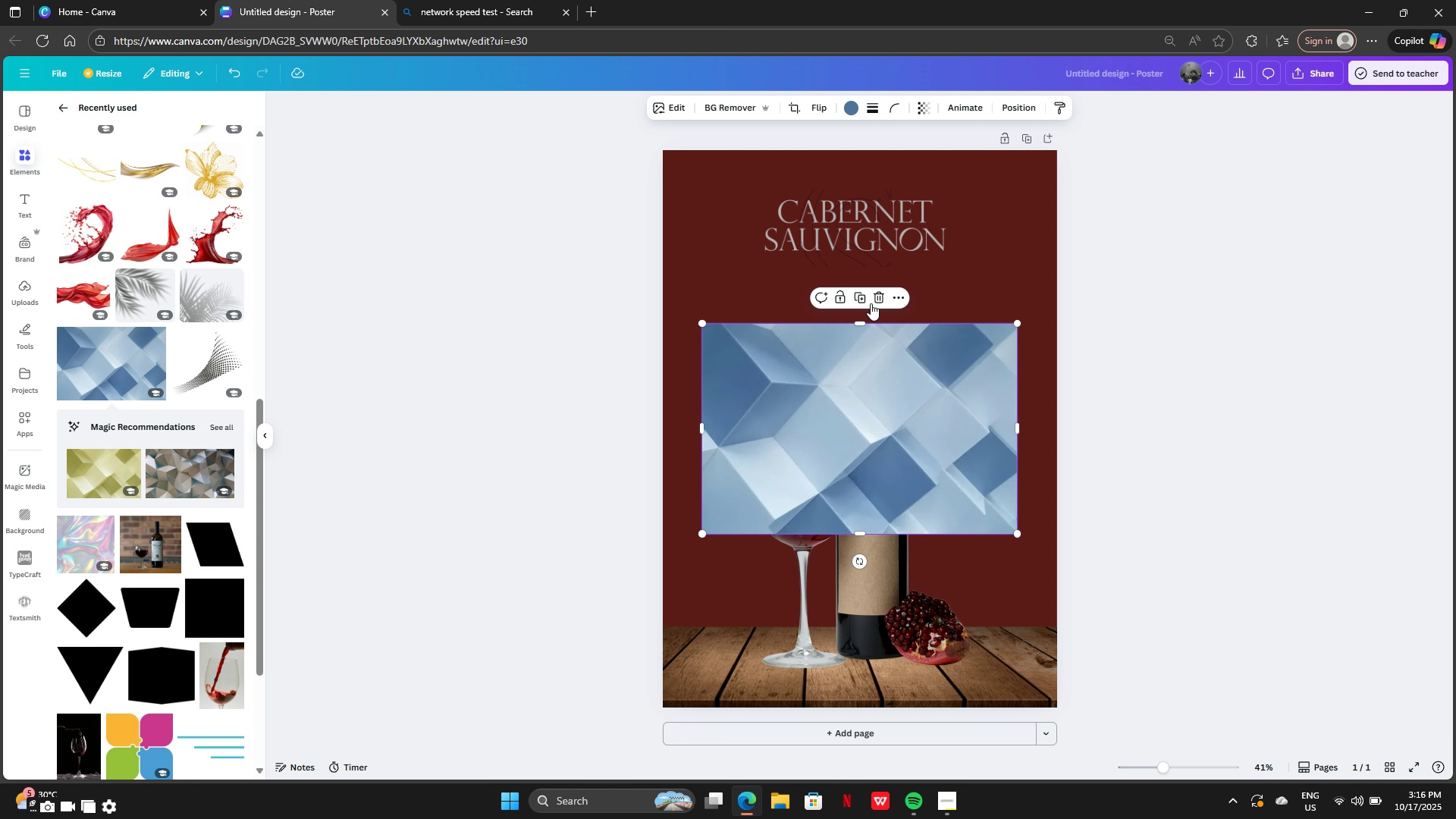 
left_click([871, 303])
 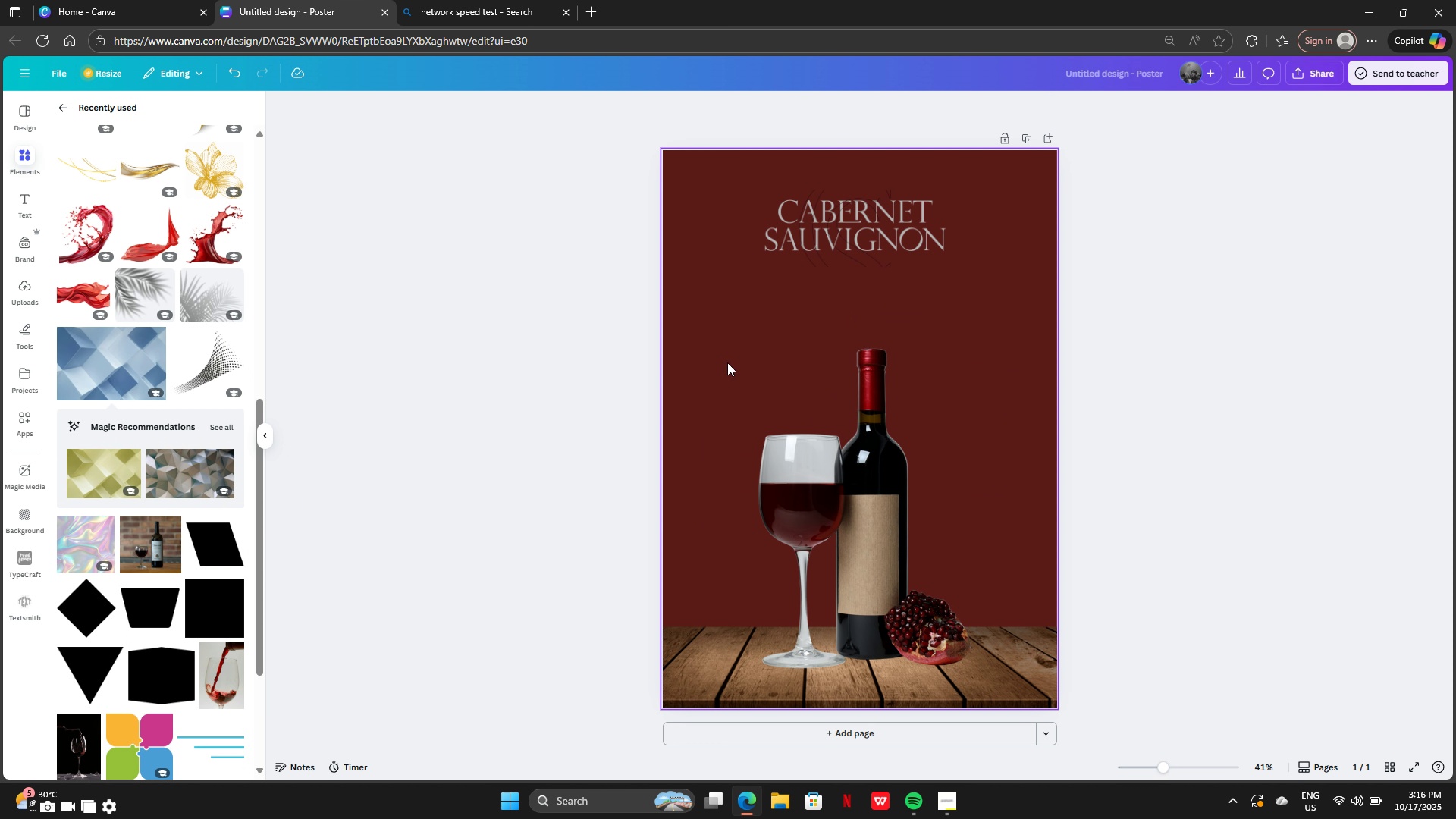 
left_click([79, 523])
 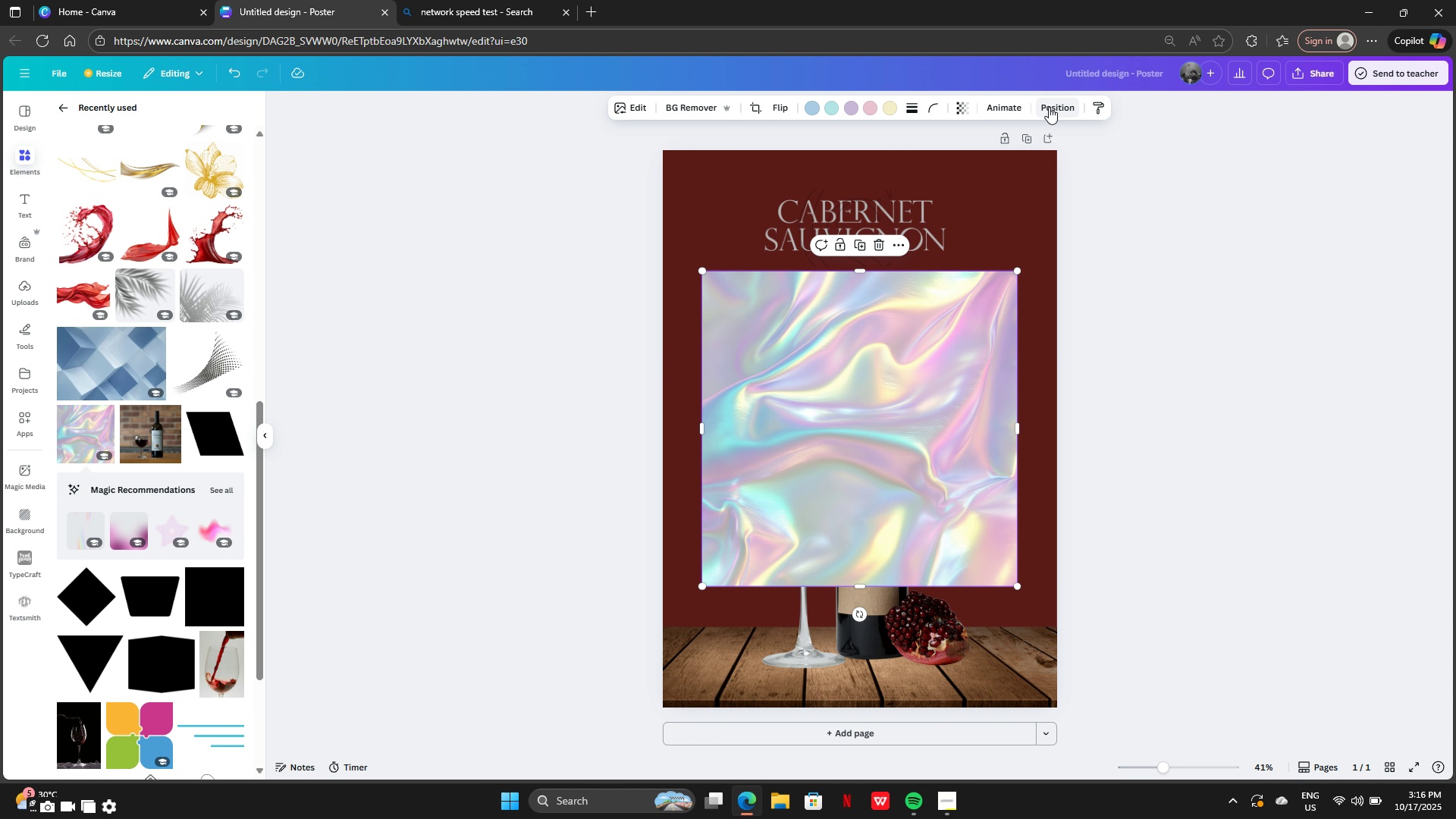 
left_click([959, 114])
 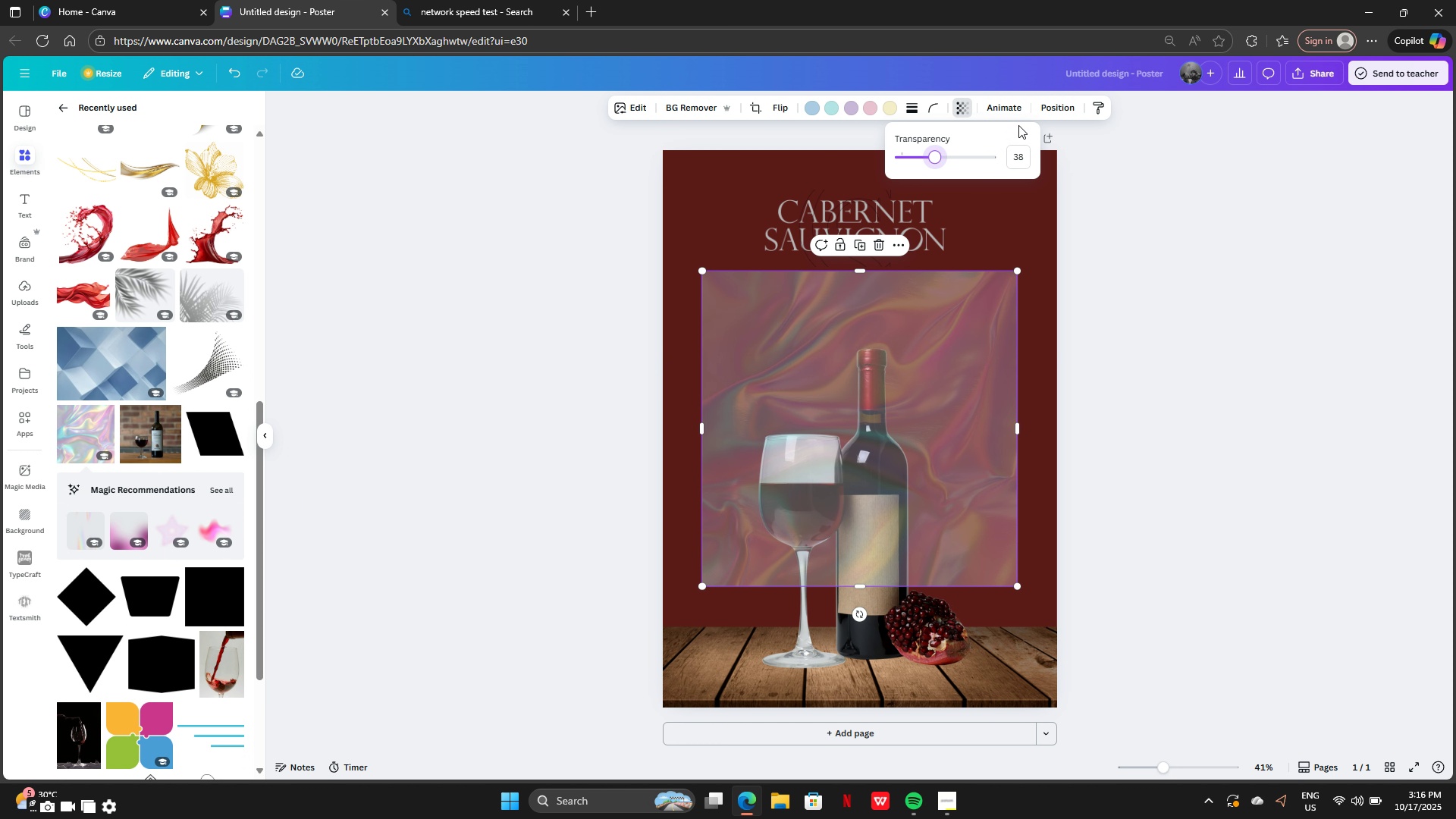 
left_click([1078, 93])
 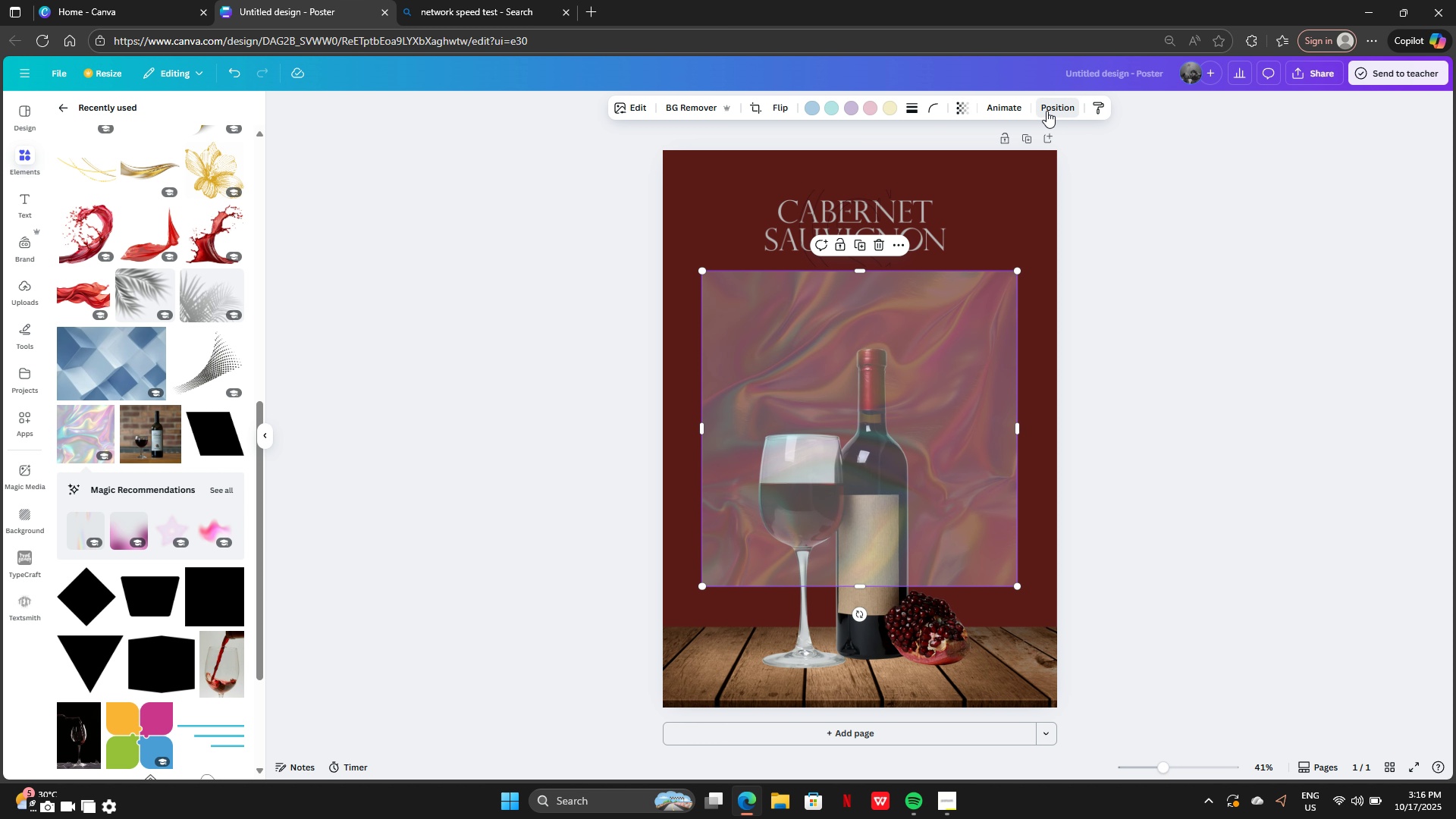 
left_click([1060, 110])
 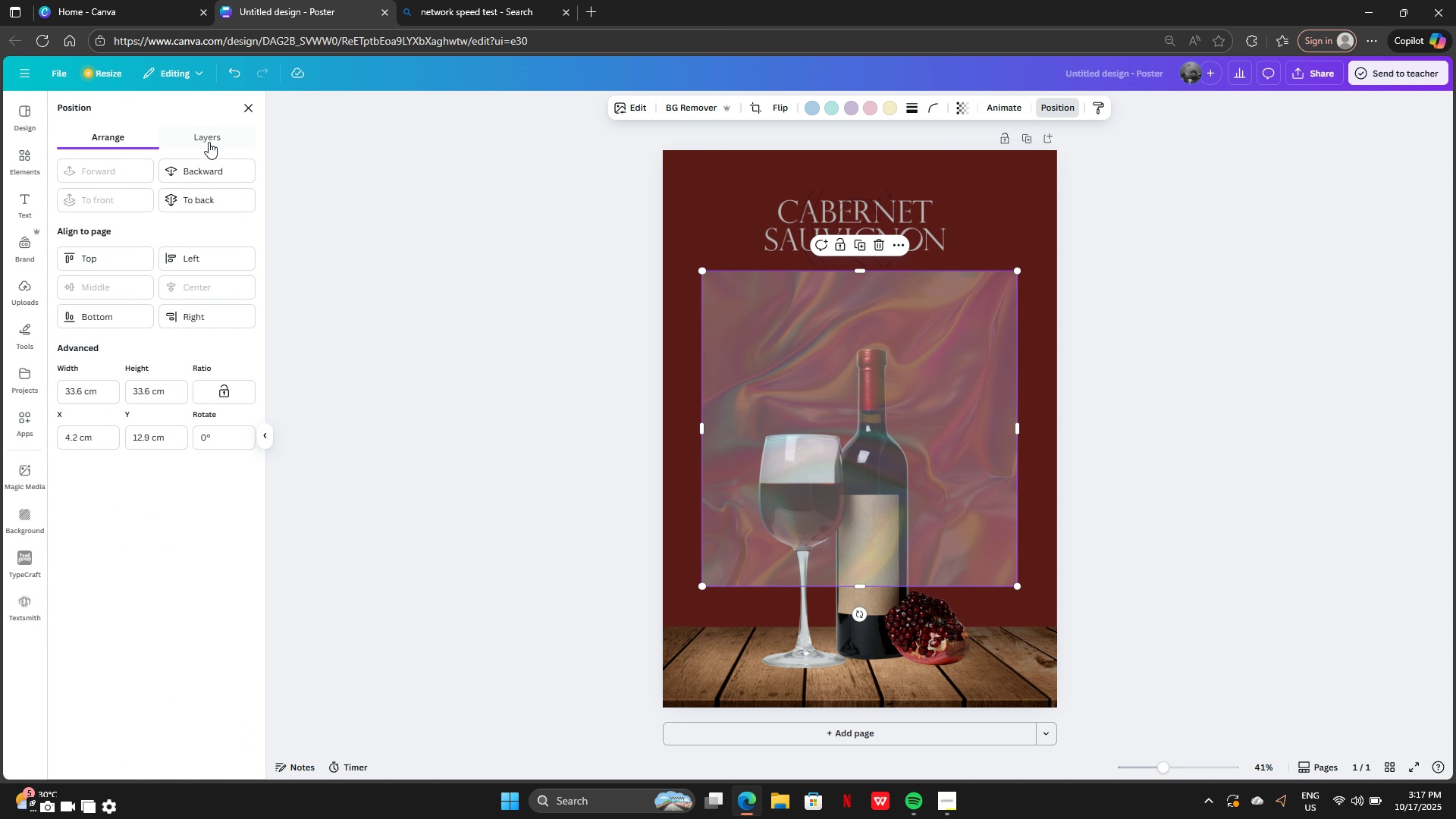 
left_click([209, 142])
 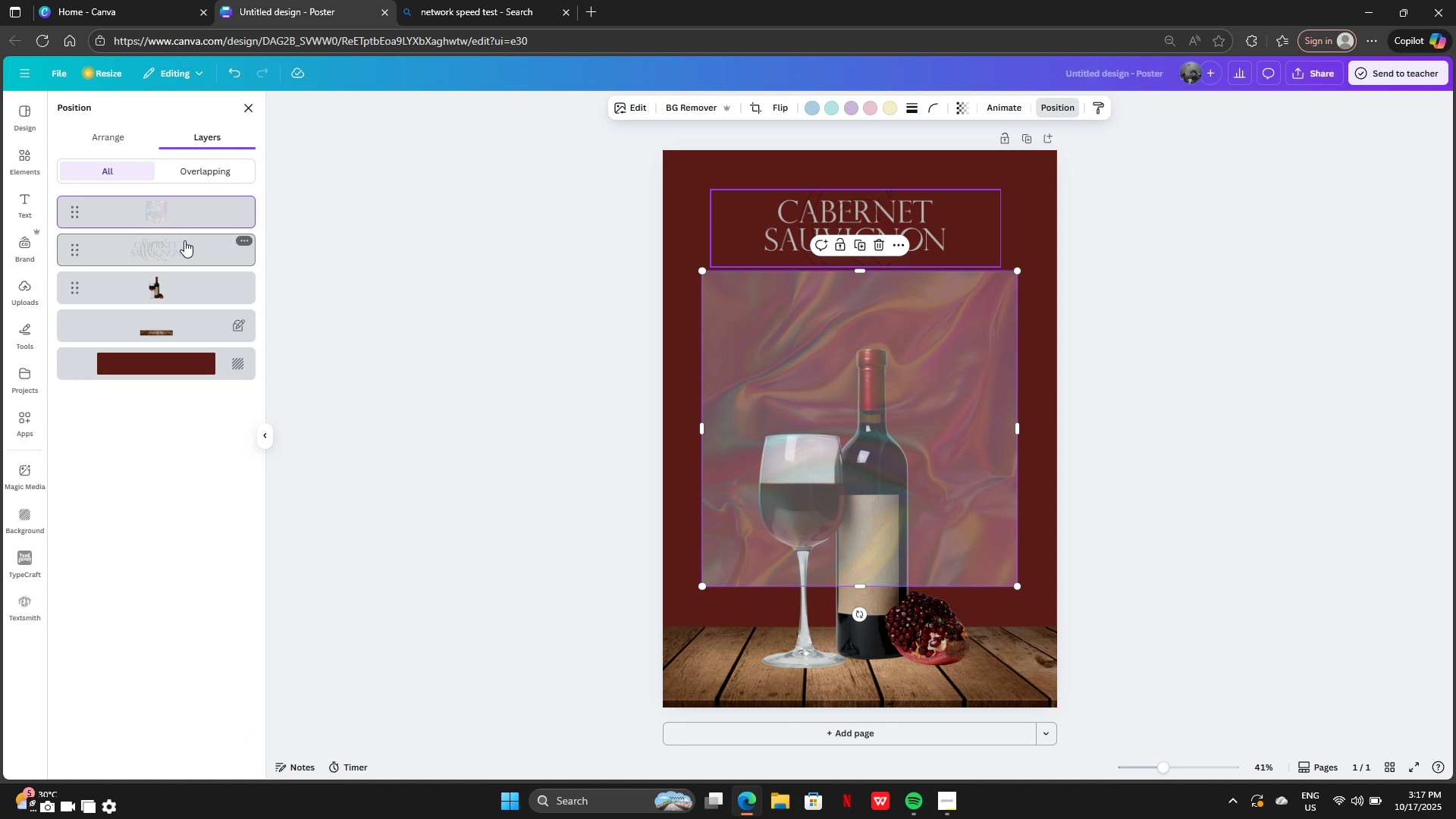 
left_click_drag(start_coordinate=[187, 210], to_coordinate=[178, 337])
 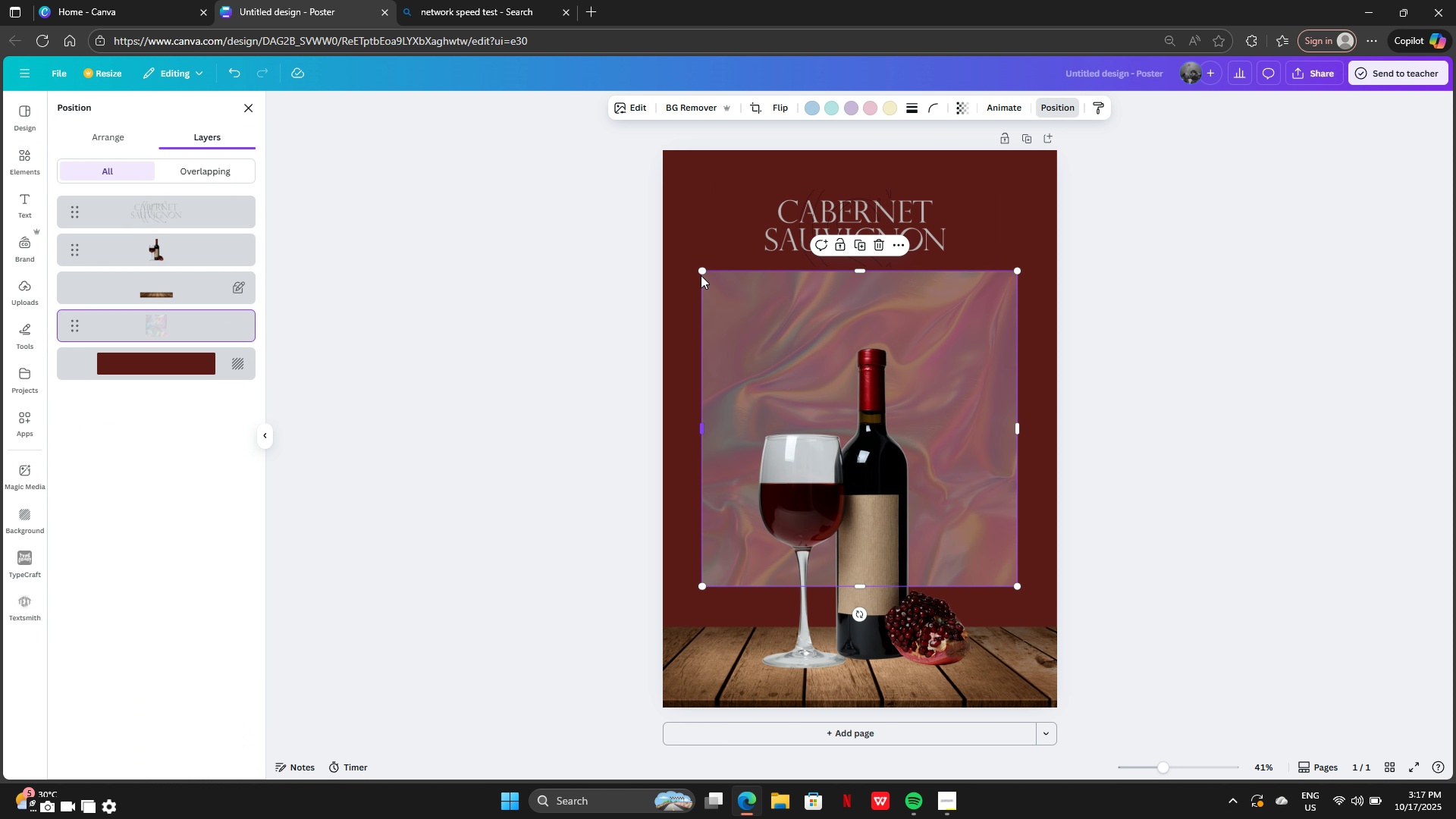 
left_click_drag(start_coordinate=[701, 275], to_coordinate=[605, 105])
 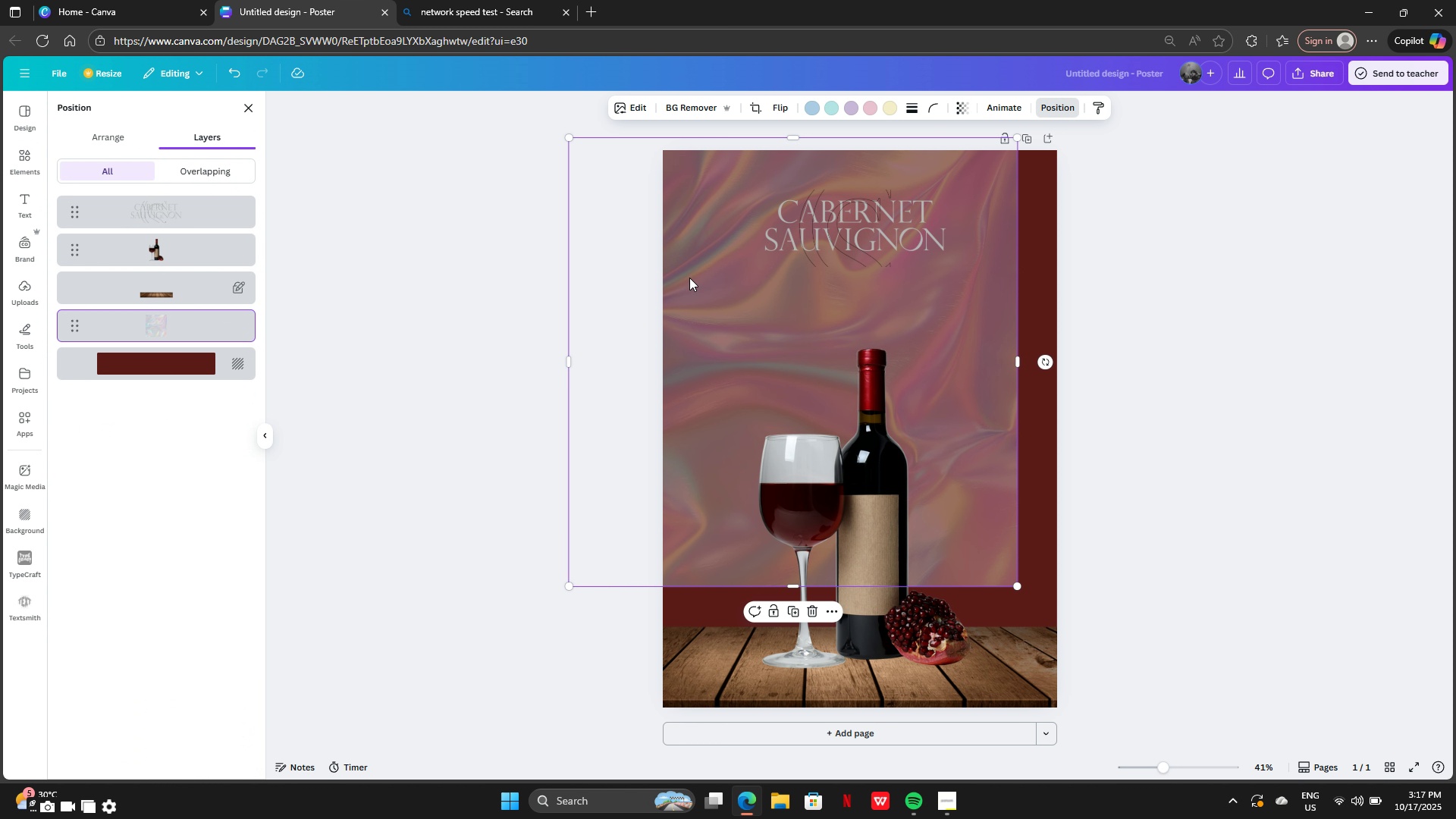 
left_click_drag(start_coordinate=[689, 278], to_coordinate=[773, 289])
 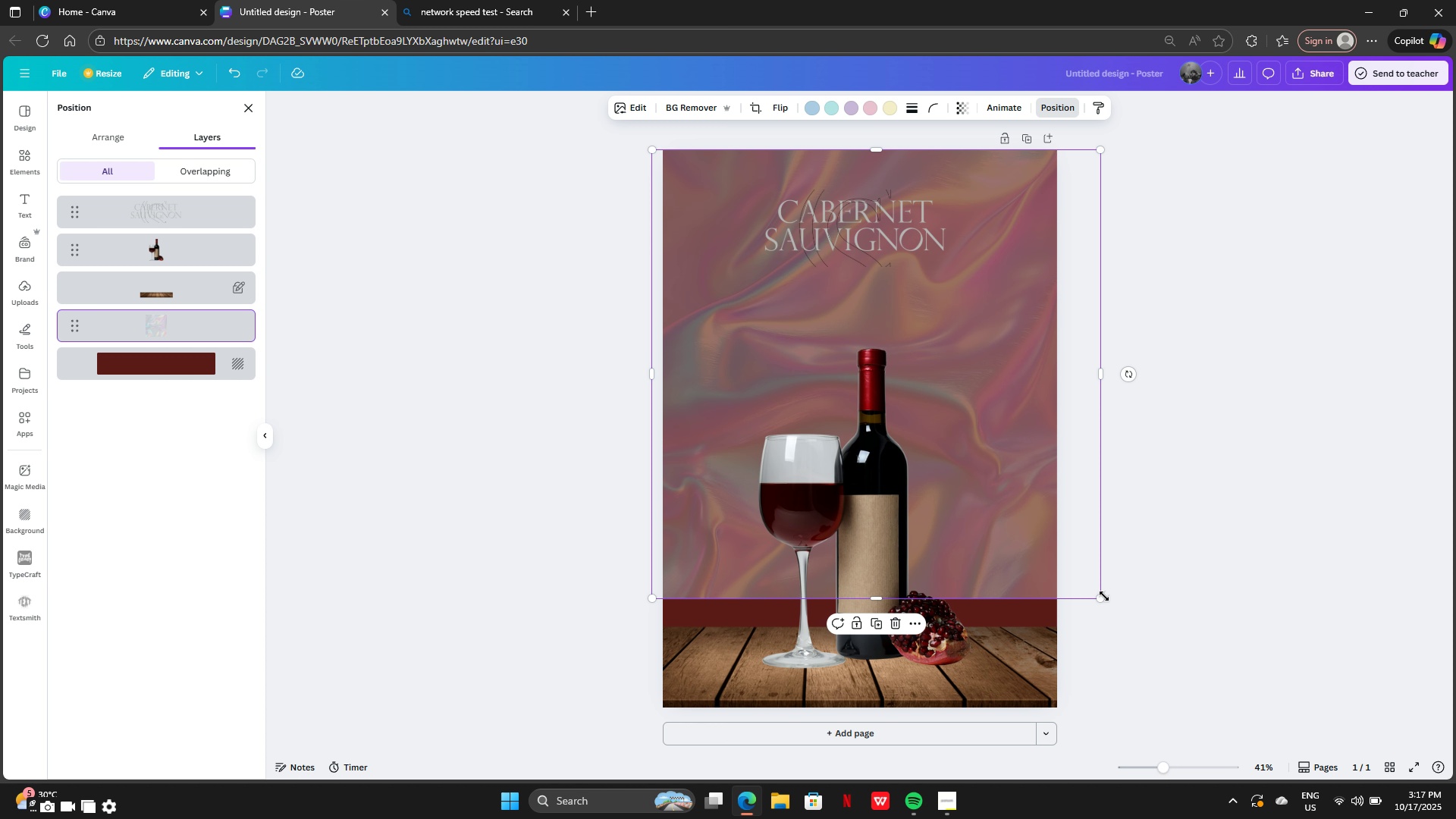 
left_click_drag(start_coordinate=[1103, 596], to_coordinate=[1309, 638])
 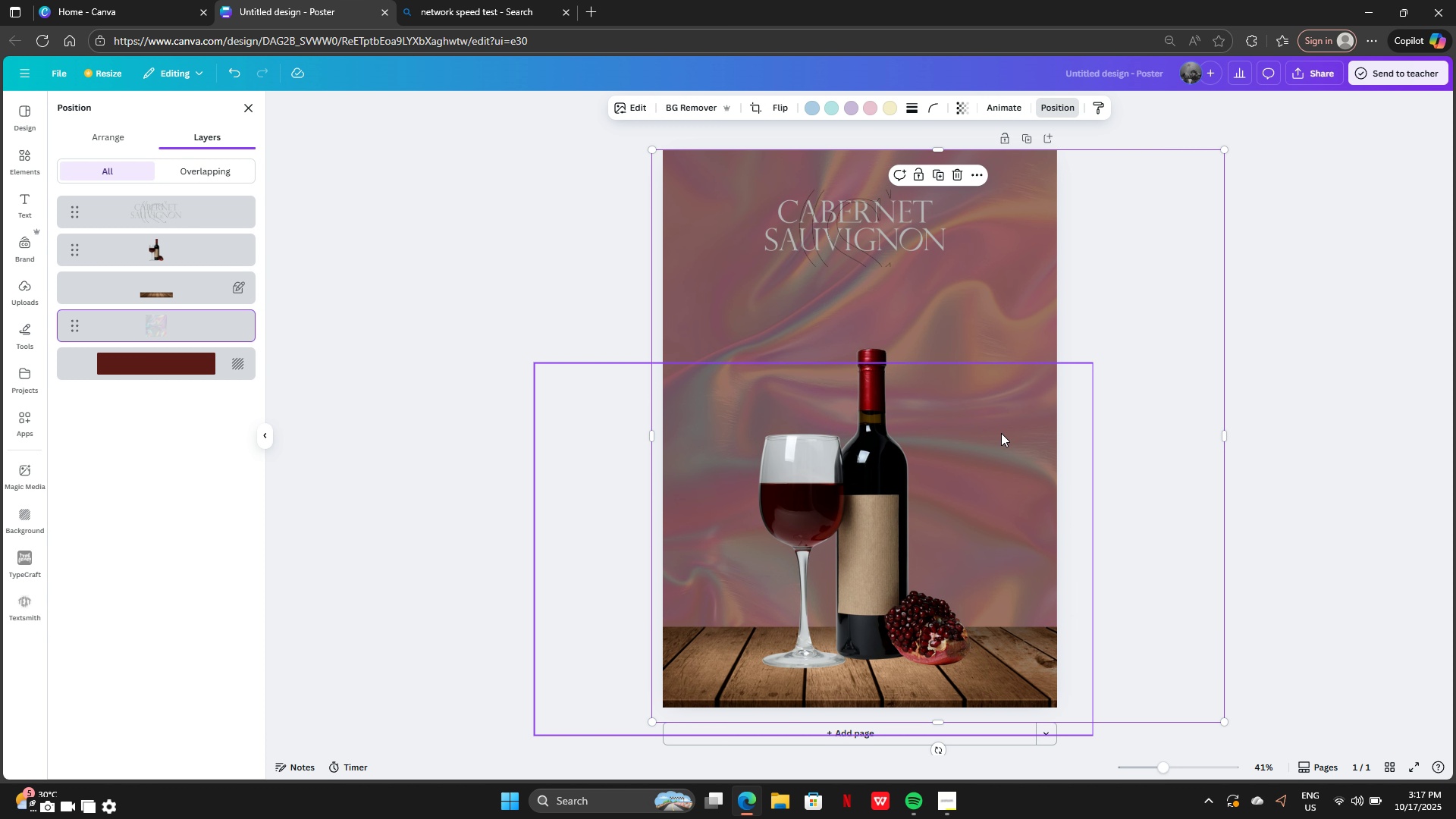 
left_click_drag(start_coordinate=[1012, 428], to_coordinate=[972, 416])
 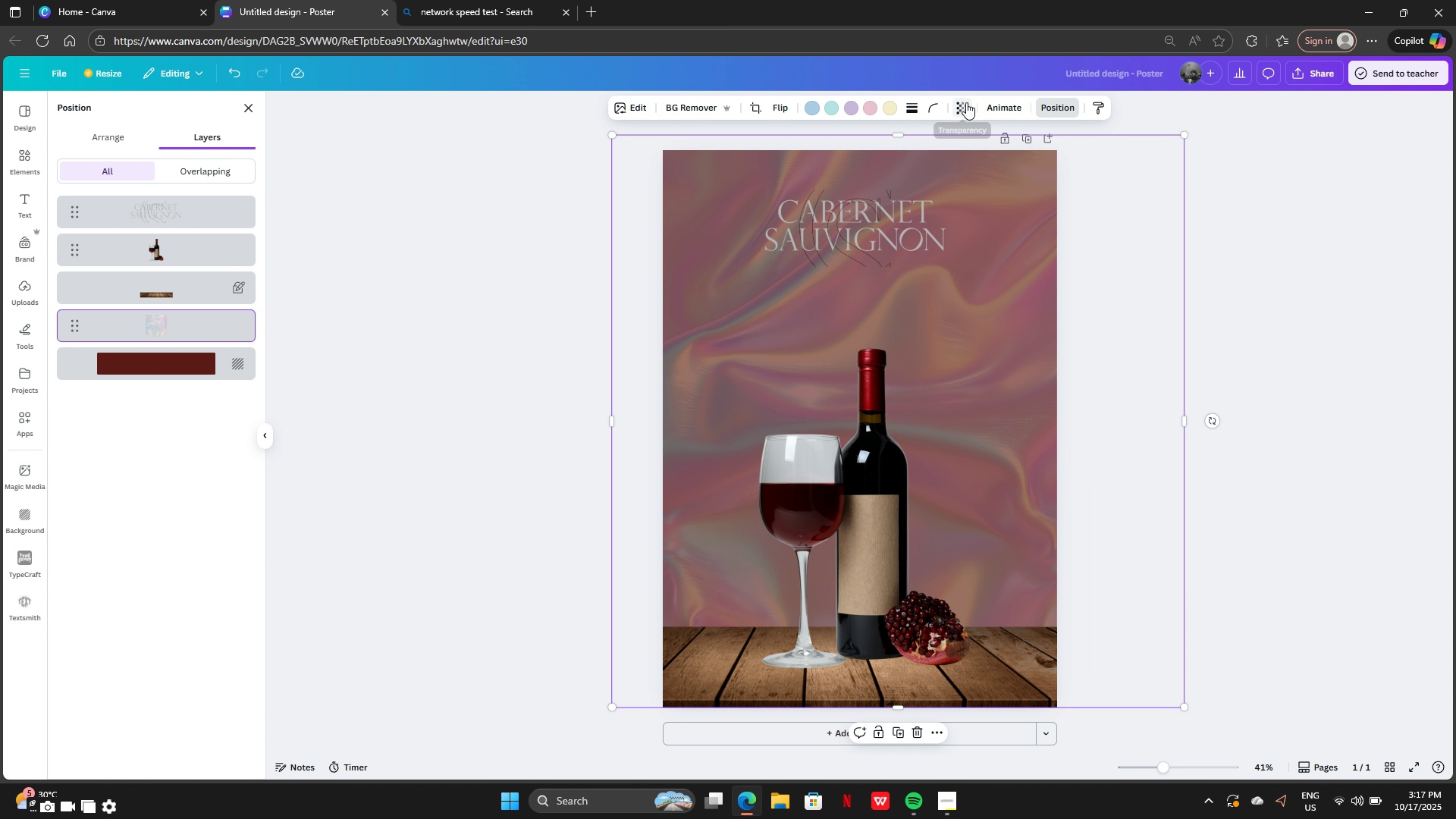 
left_click([966, 103])
 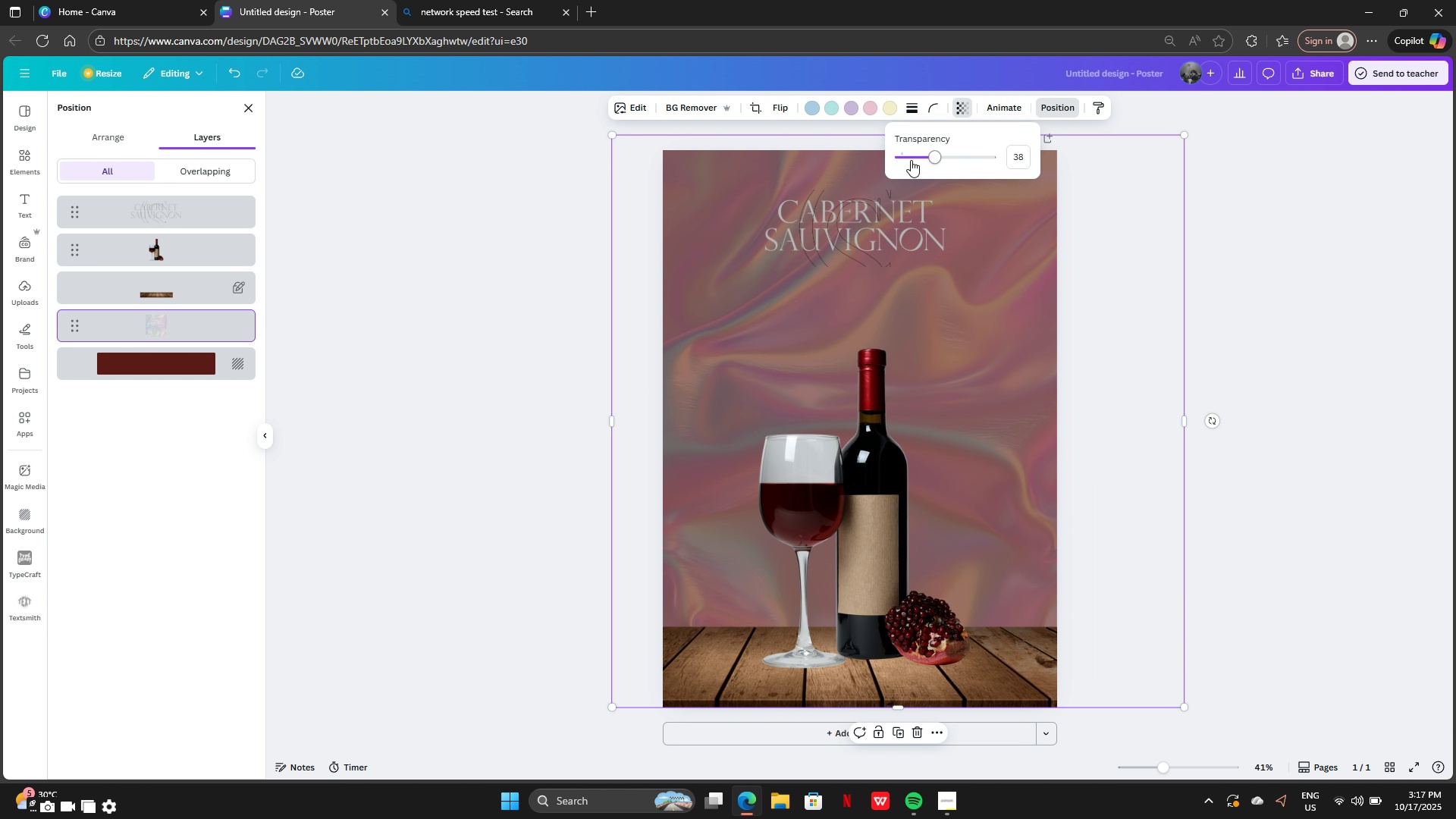 
left_click_drag(start_coordinate=[911, 160], to_coordinate=[907, 156])
 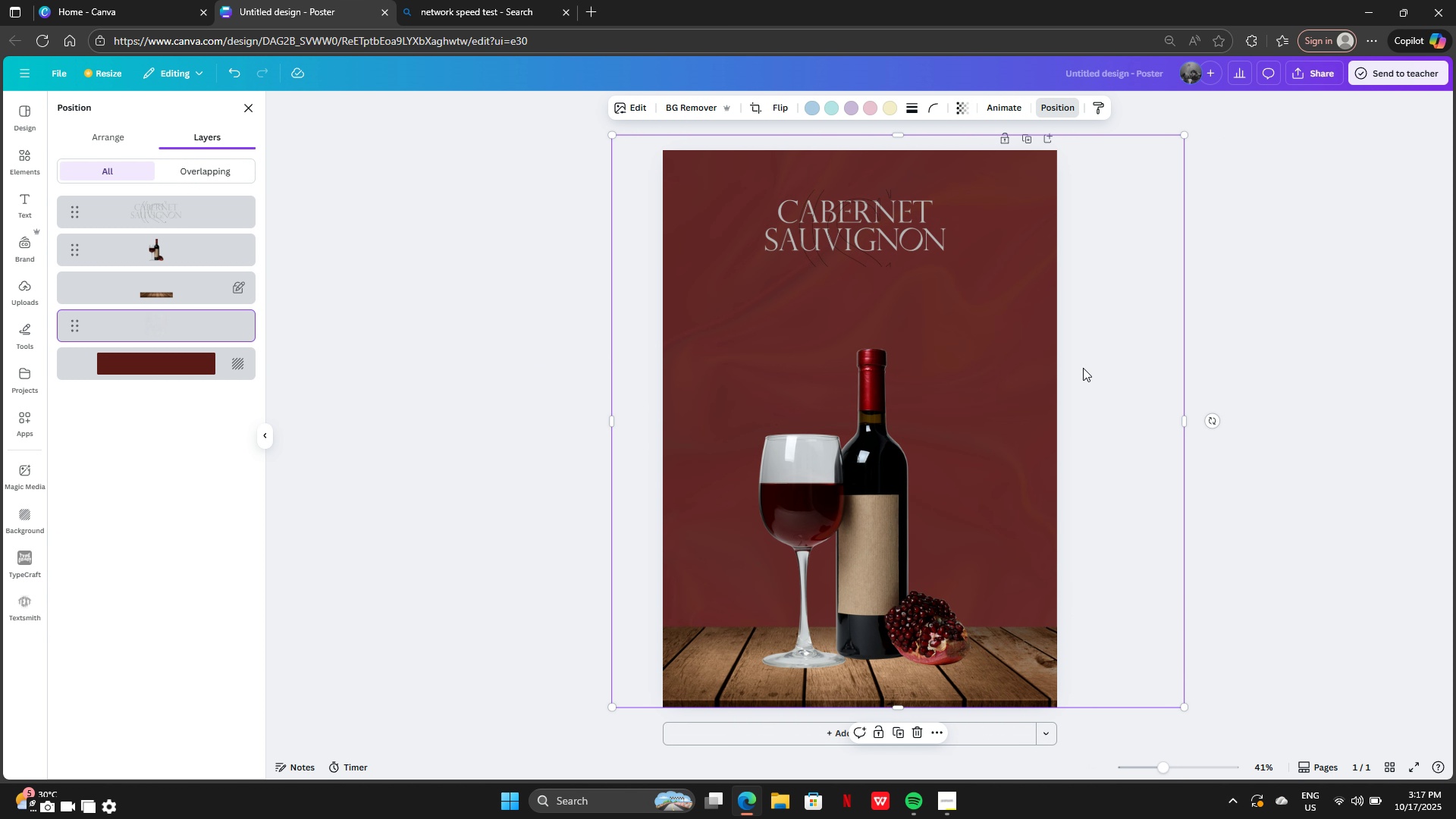 
key(Backspace)
 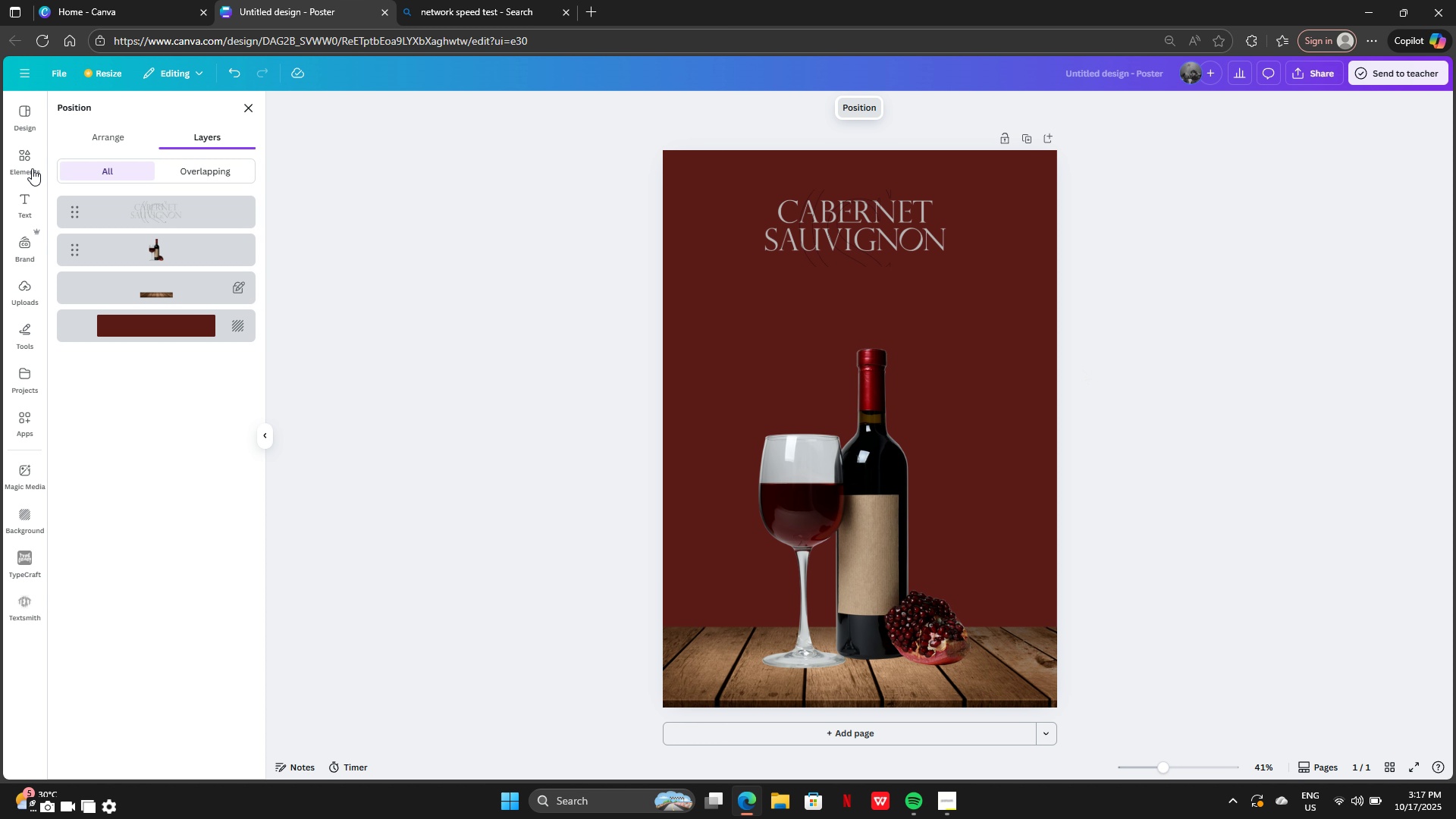 
left_click([32, 166])
 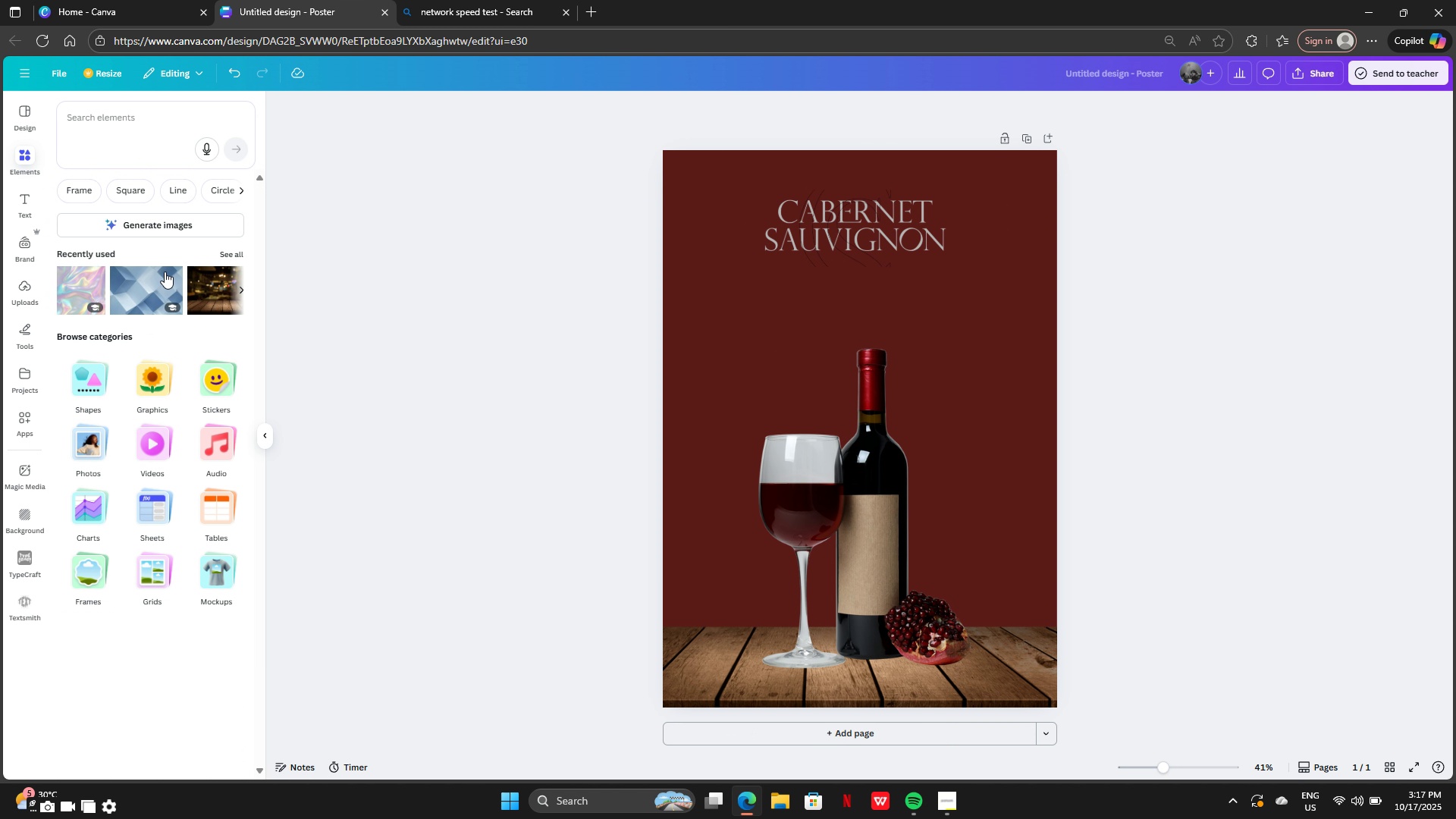 
left_click_drag(start_coordinate=[124, 287], to_coordinate=[131, 287])
 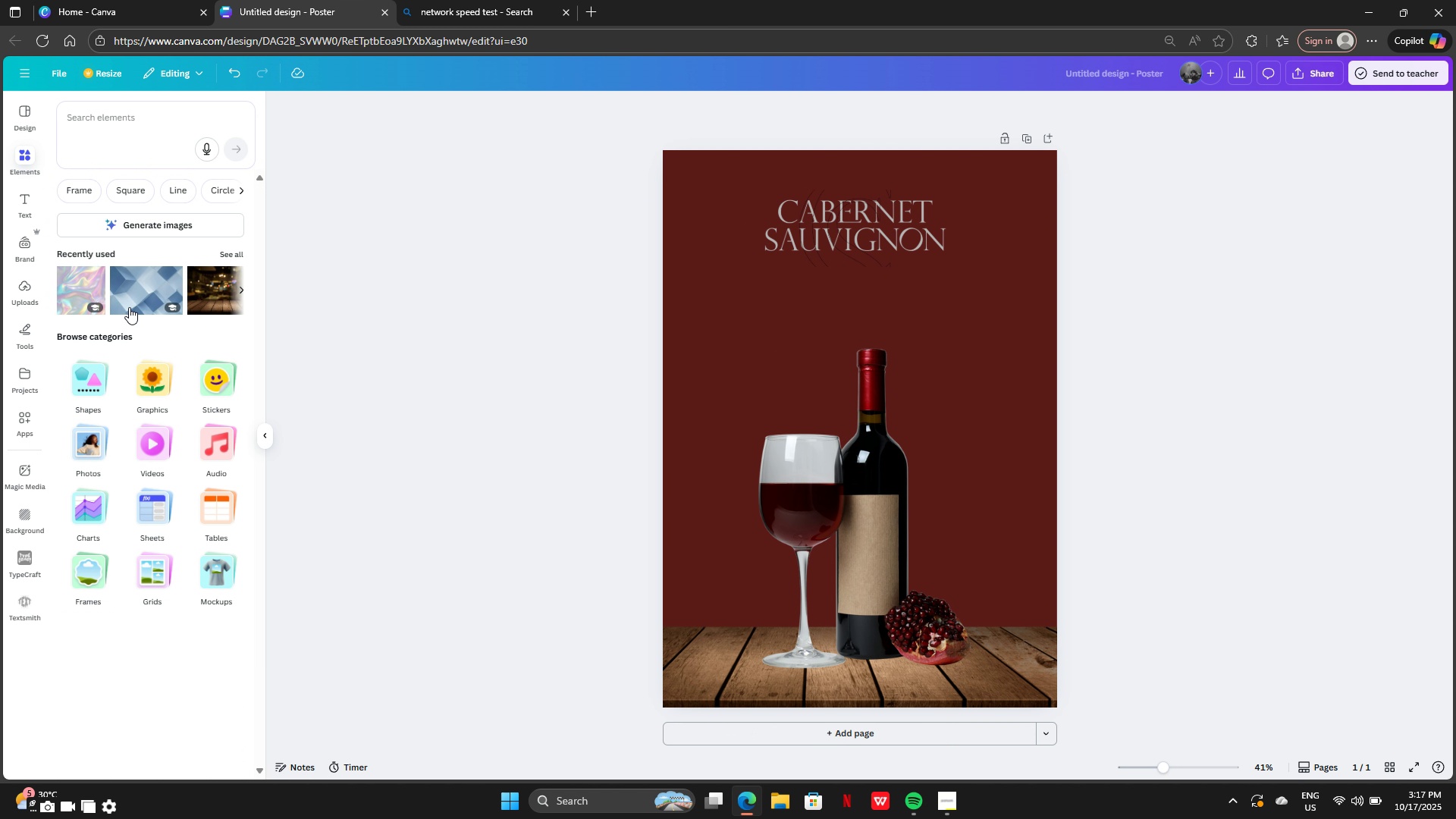 
left_click([140, 287])
 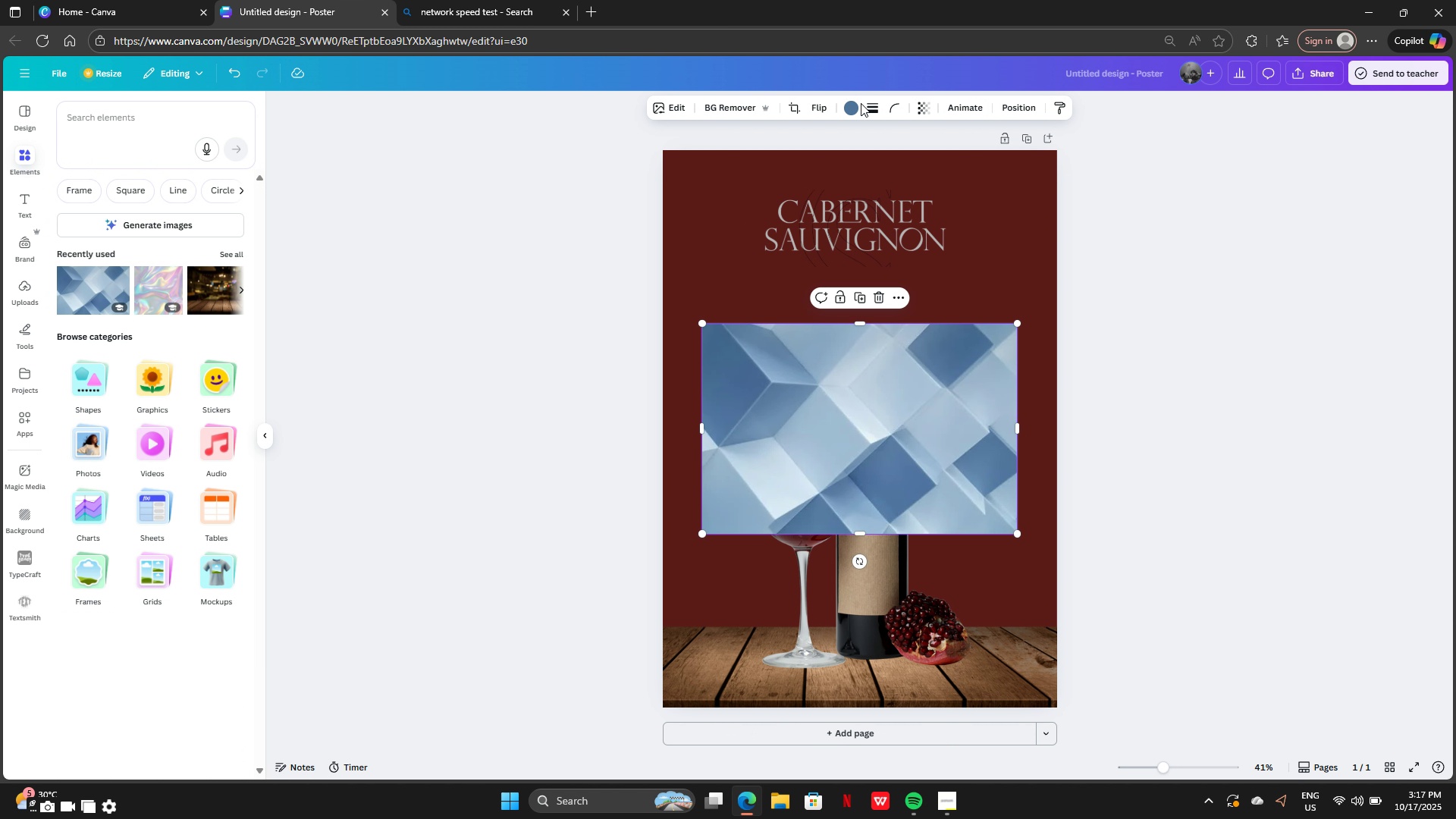 
left_click([858, 103])
 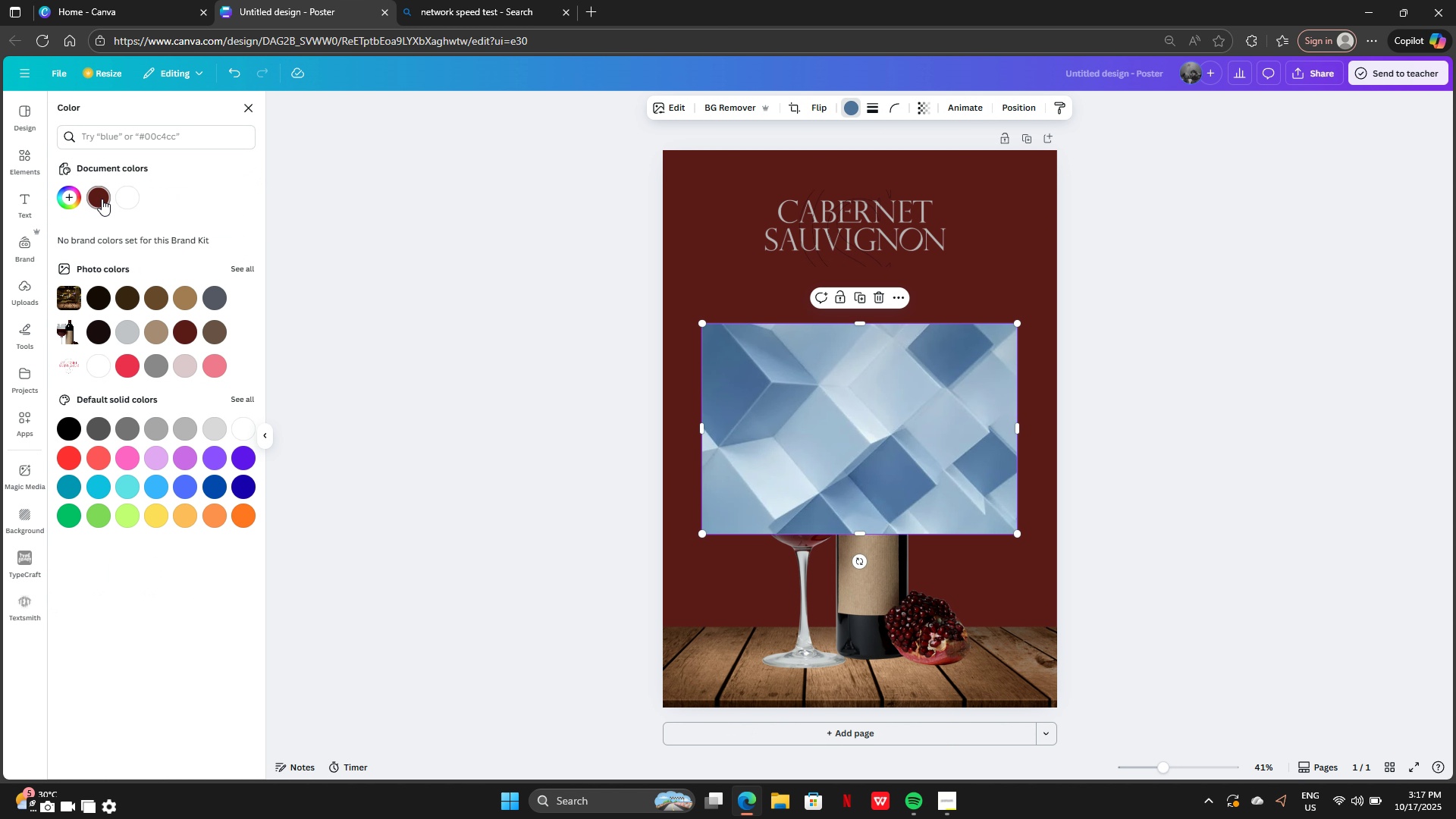 
left_click([99, 196])
 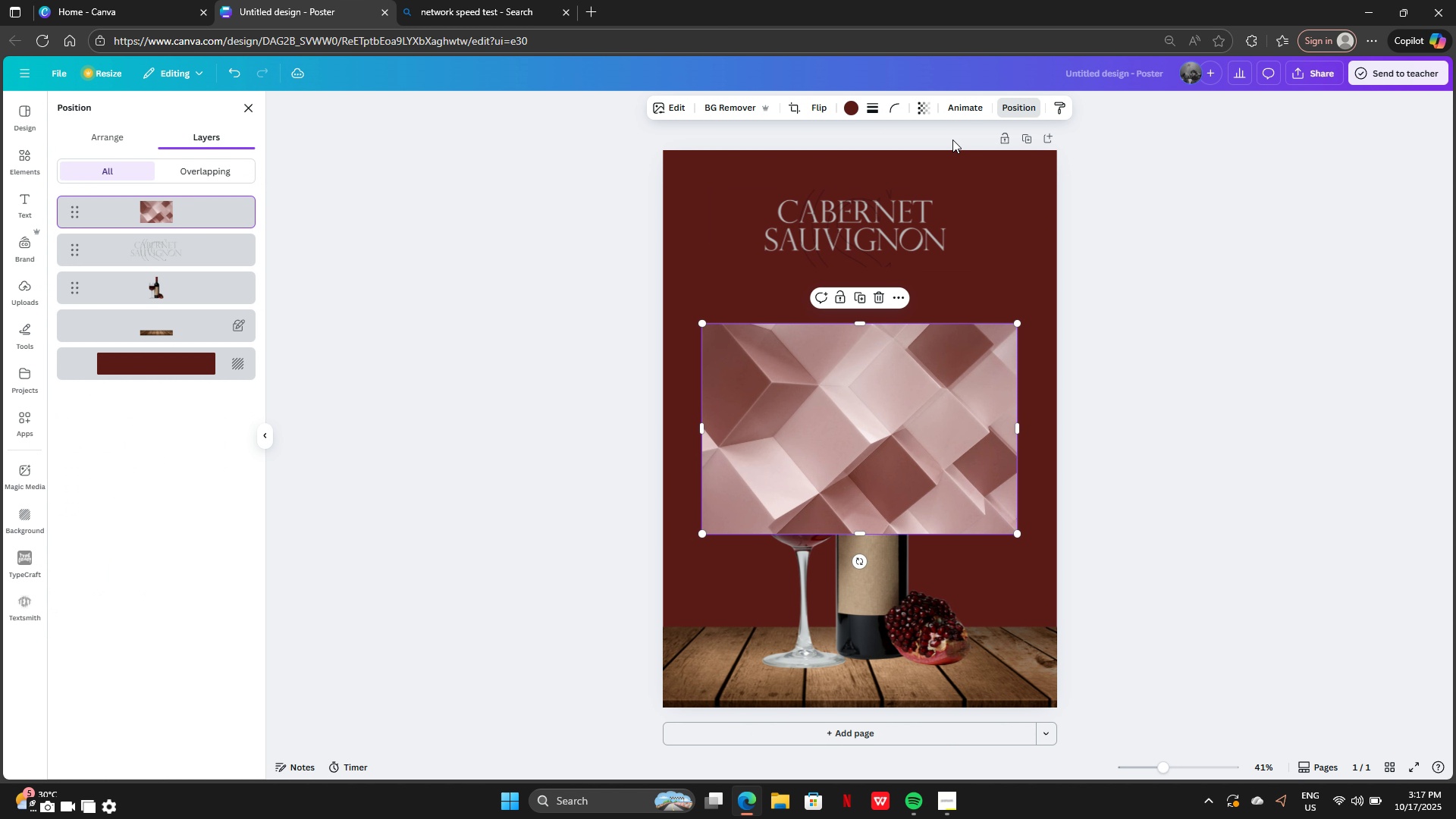 
left_click([965, 113])
 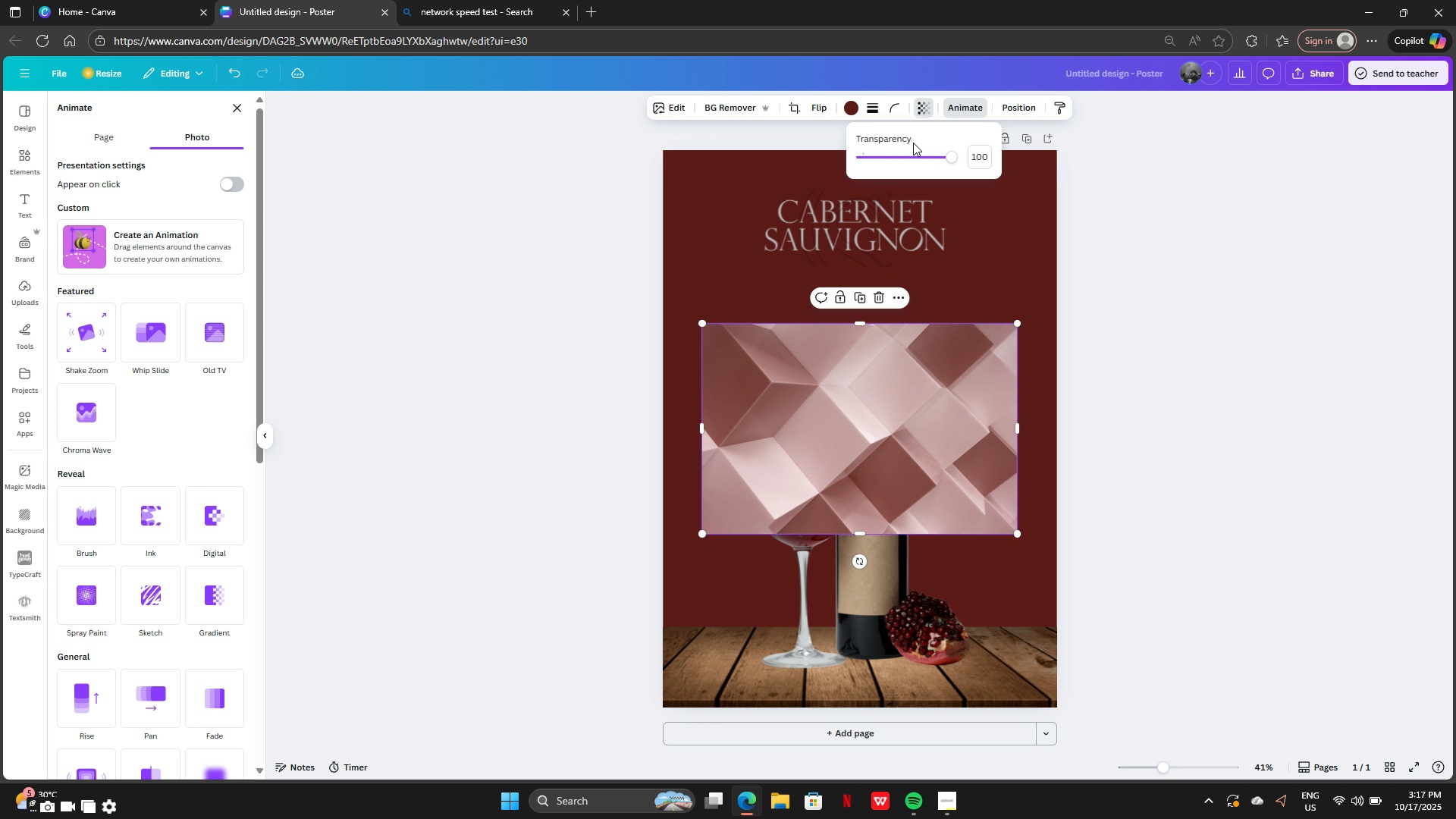 
left_click_drag(start_coordinate=[910, 152], to_coordinate=[872, 170])
 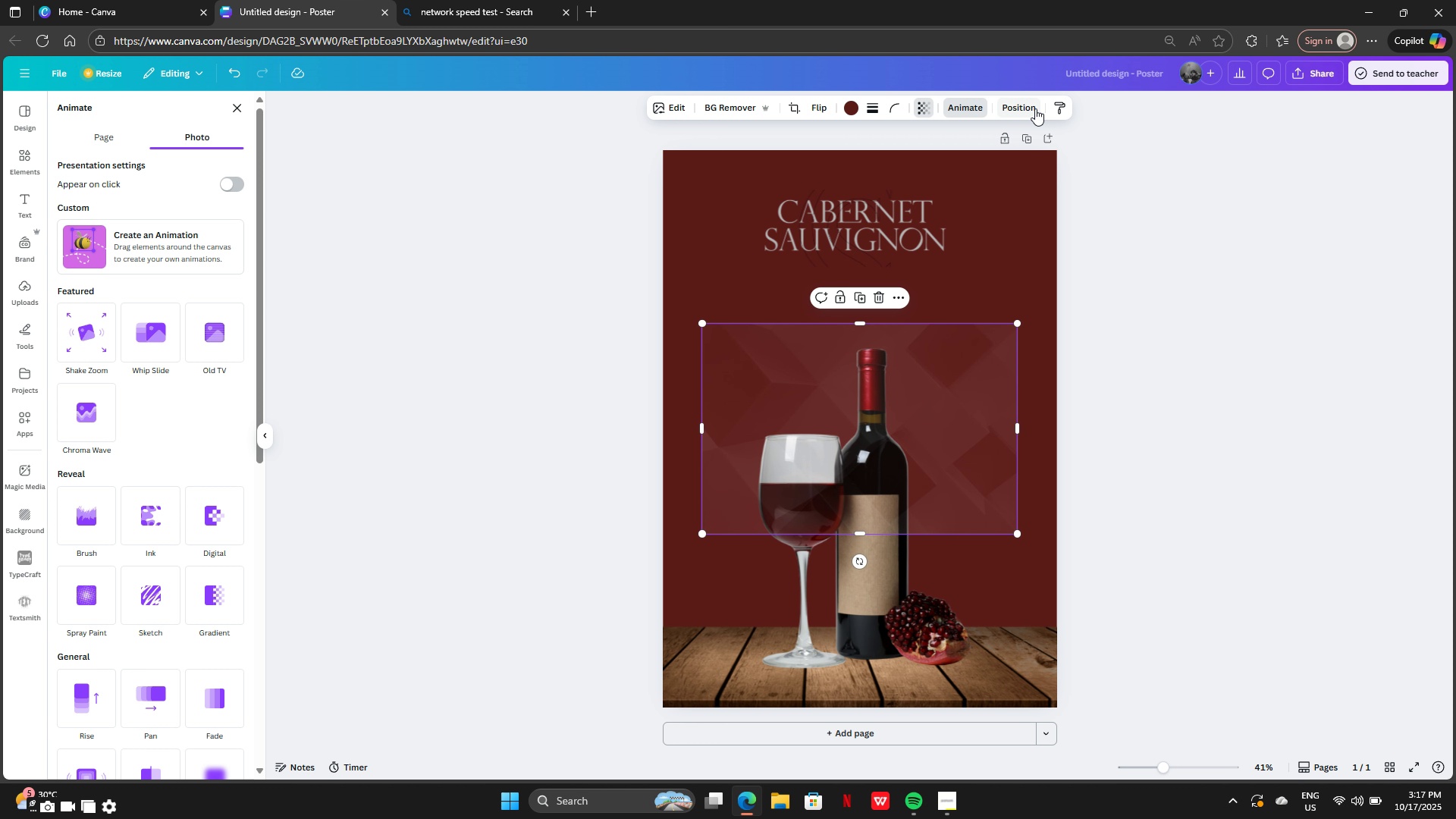 
left_click([1035, 108])
 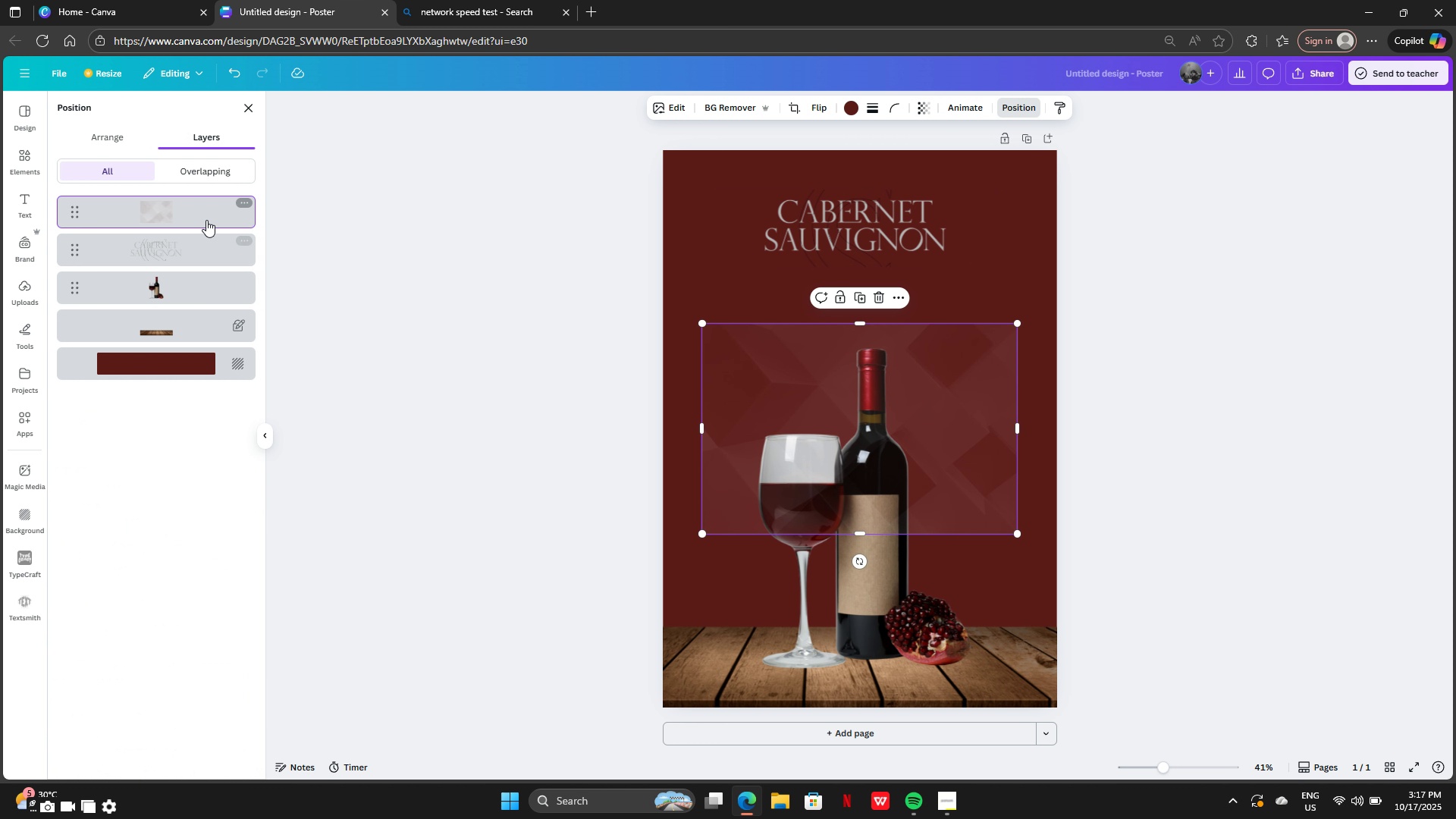 
left_click_drag(start_coordinate=[202, 216], to_coordinate=[197, 335])
 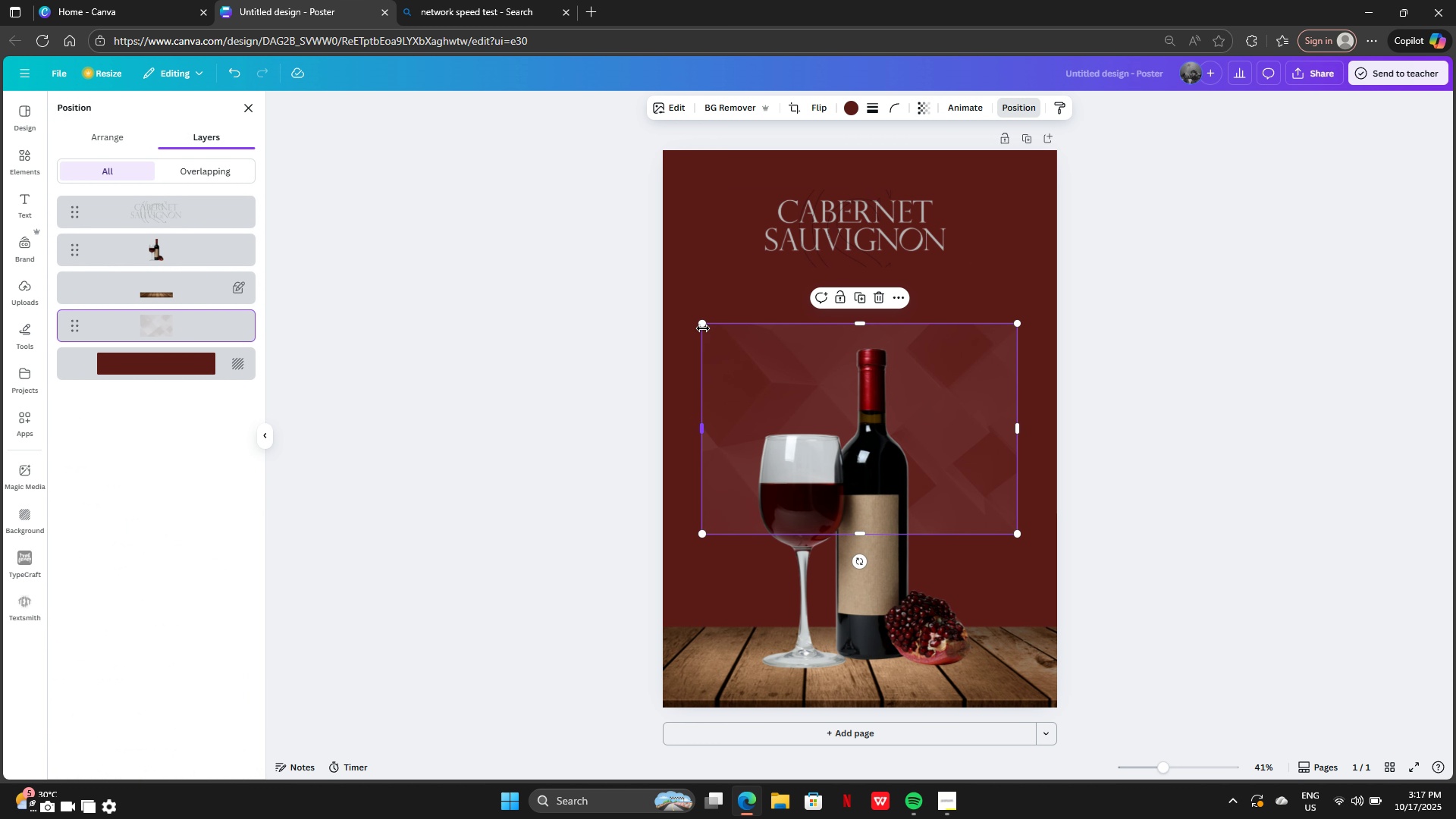 
left_click_drag(start_coordinate=[703, 327], to_coordinate=[142, 369])
 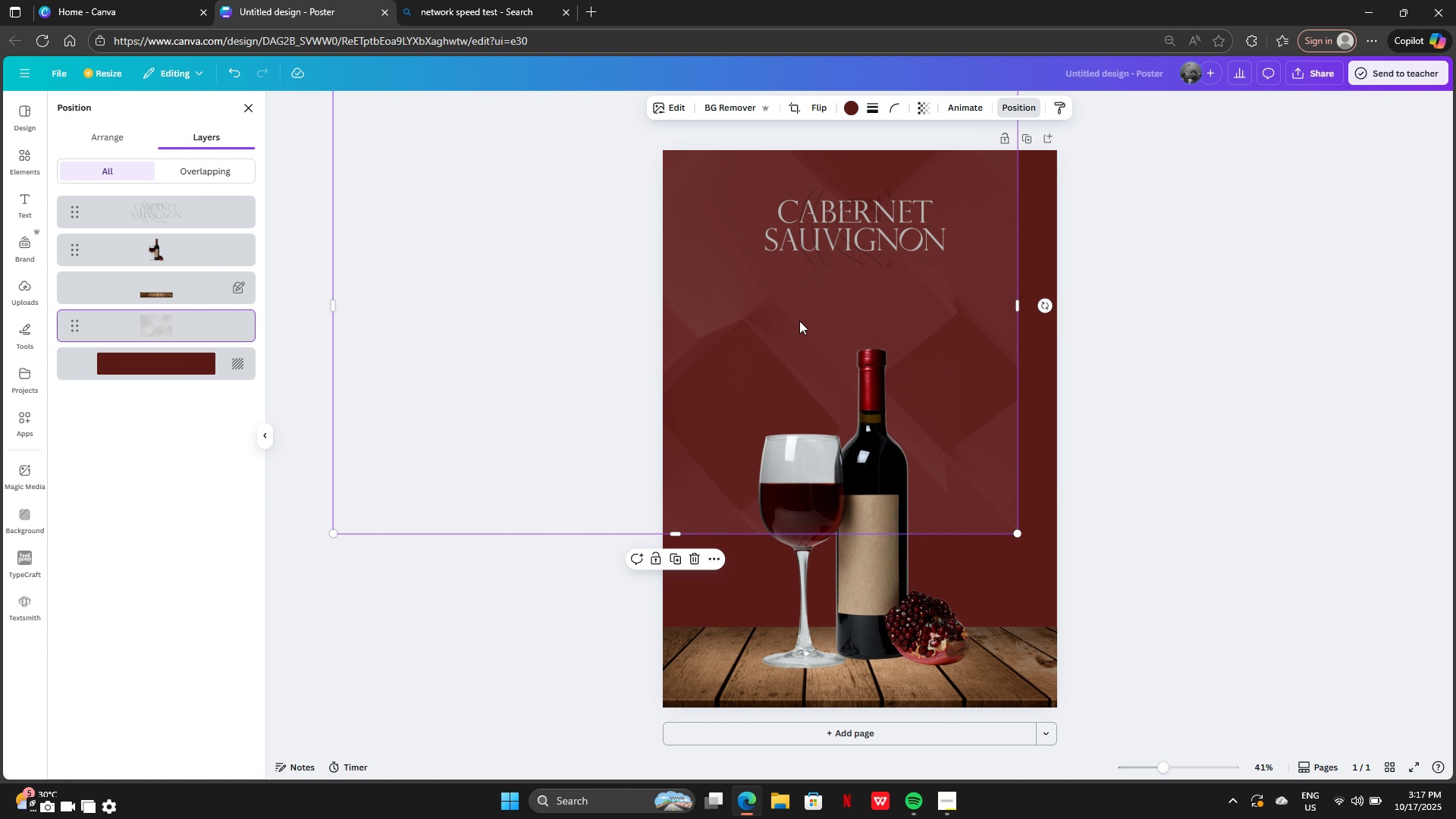 
left_click_drag(start_coordinate=[799, 321], to_coordinate=[984, 412])
 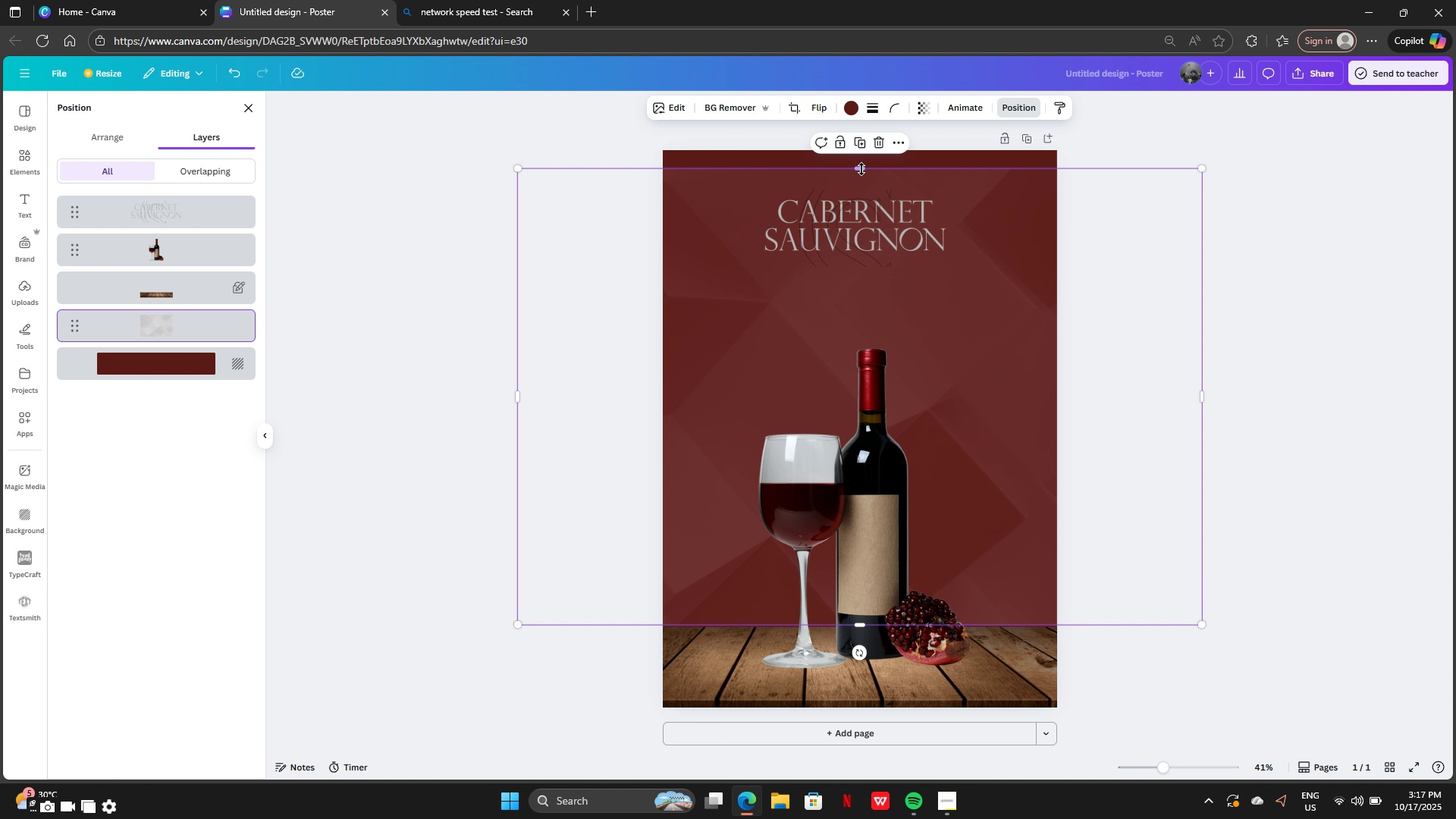 
left_click_drag(start_coordinate=[860, 167], to_coordinate=[858, 138])
 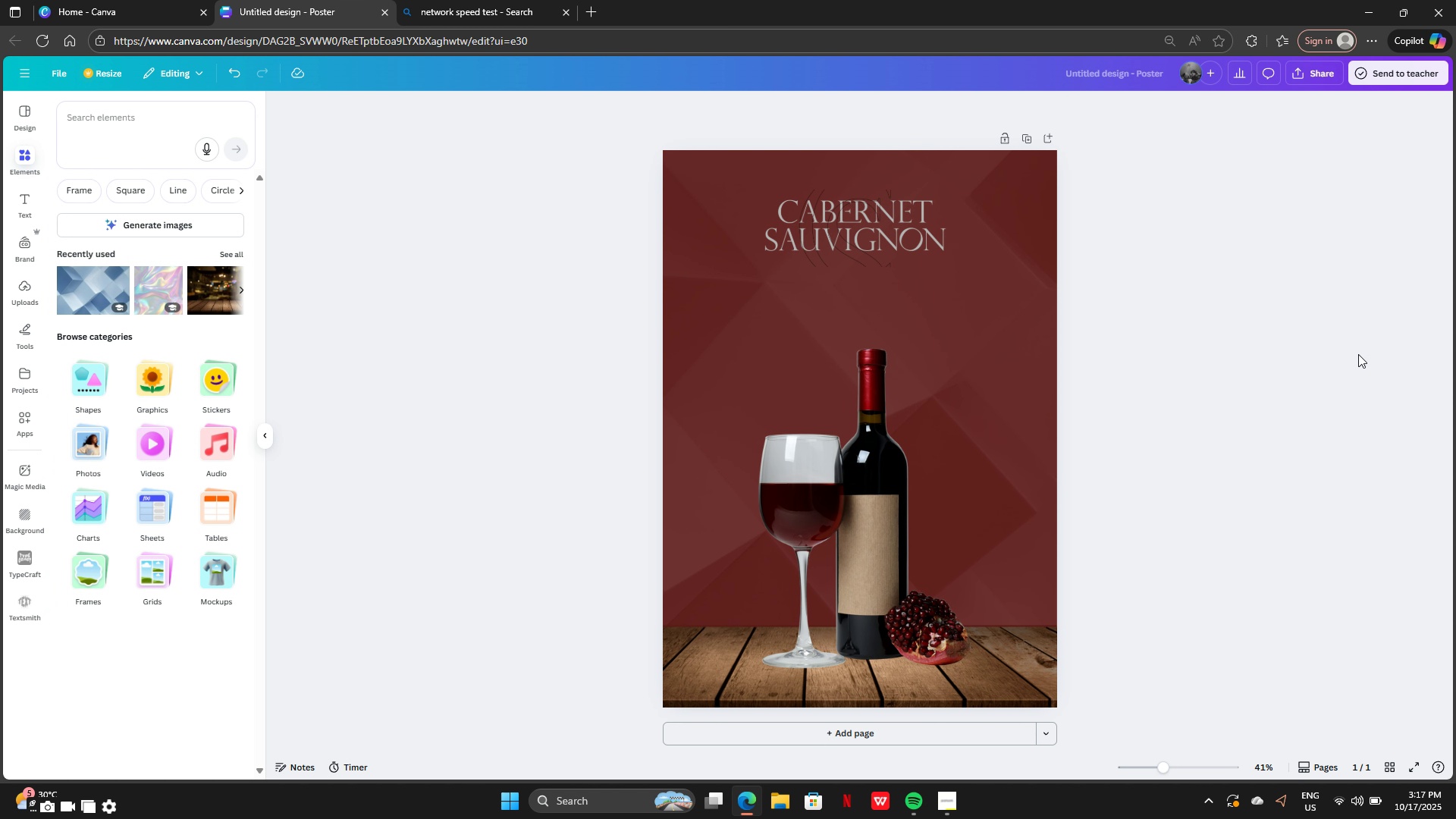 
double_click([1358, 354])
 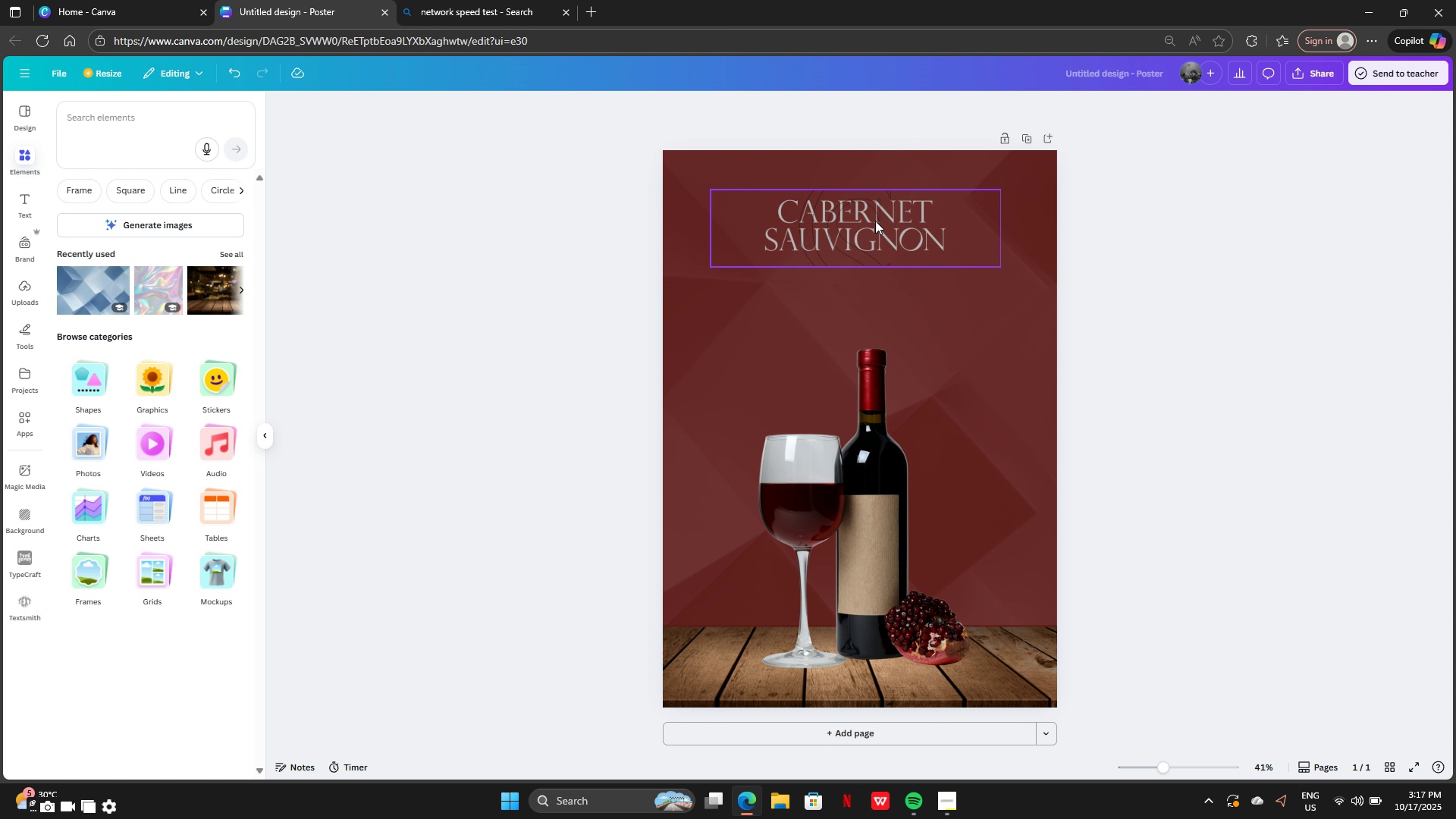 
left_click([875, 221])
 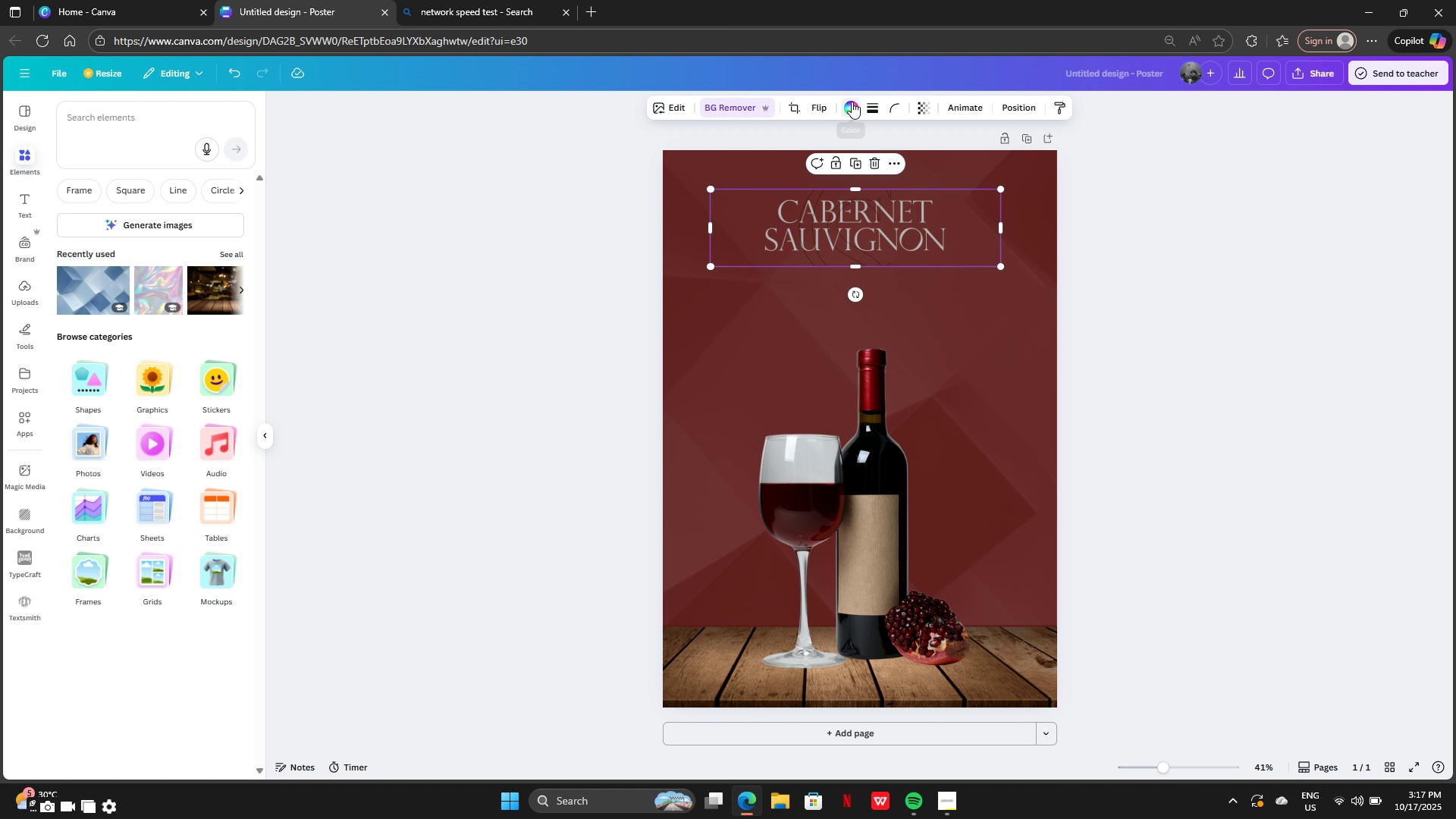 
left_click([852, 102])
 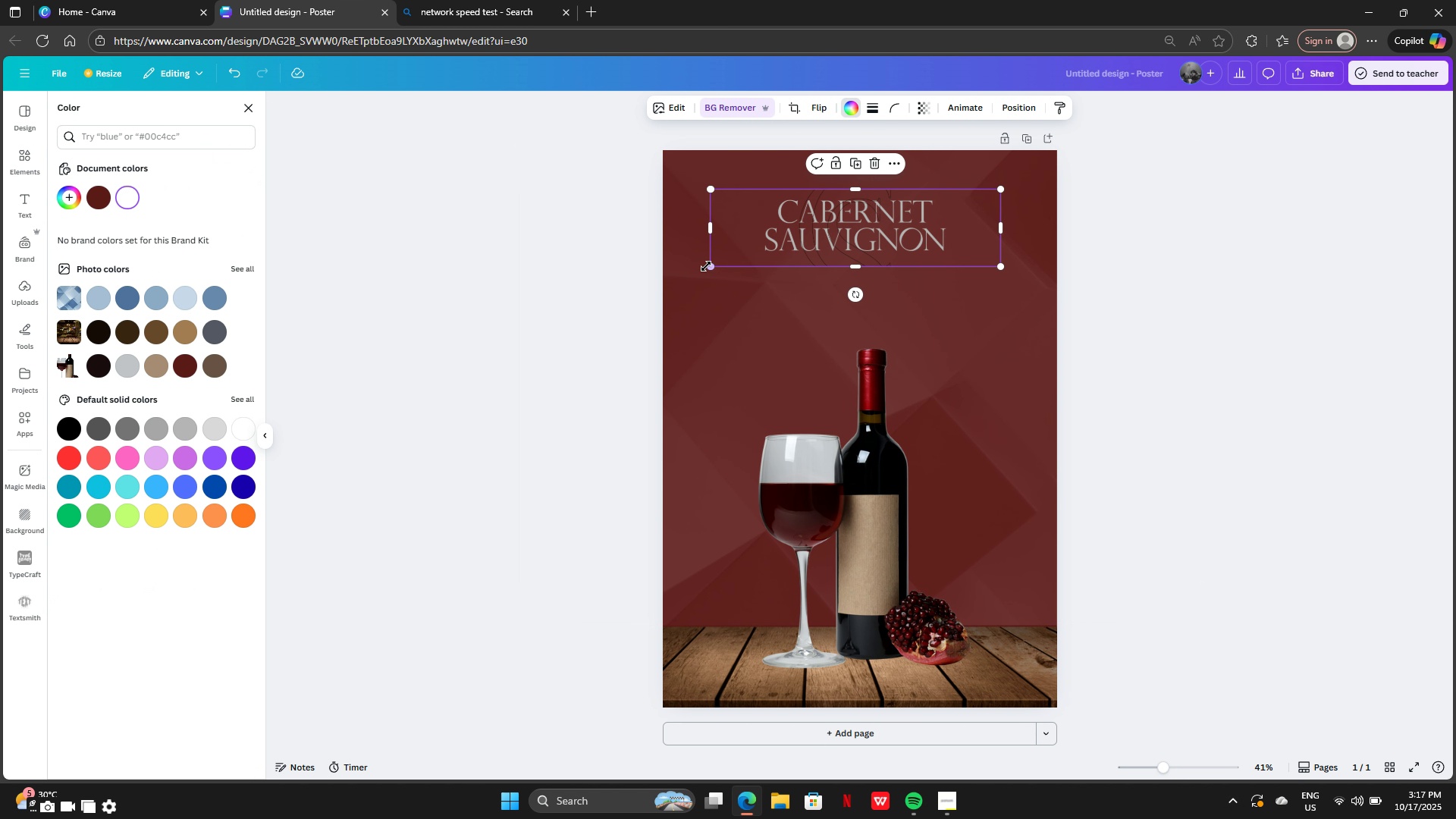 
left_click_drag(start_coordinate=[711, 266], to_coordinate=[601, 360])
 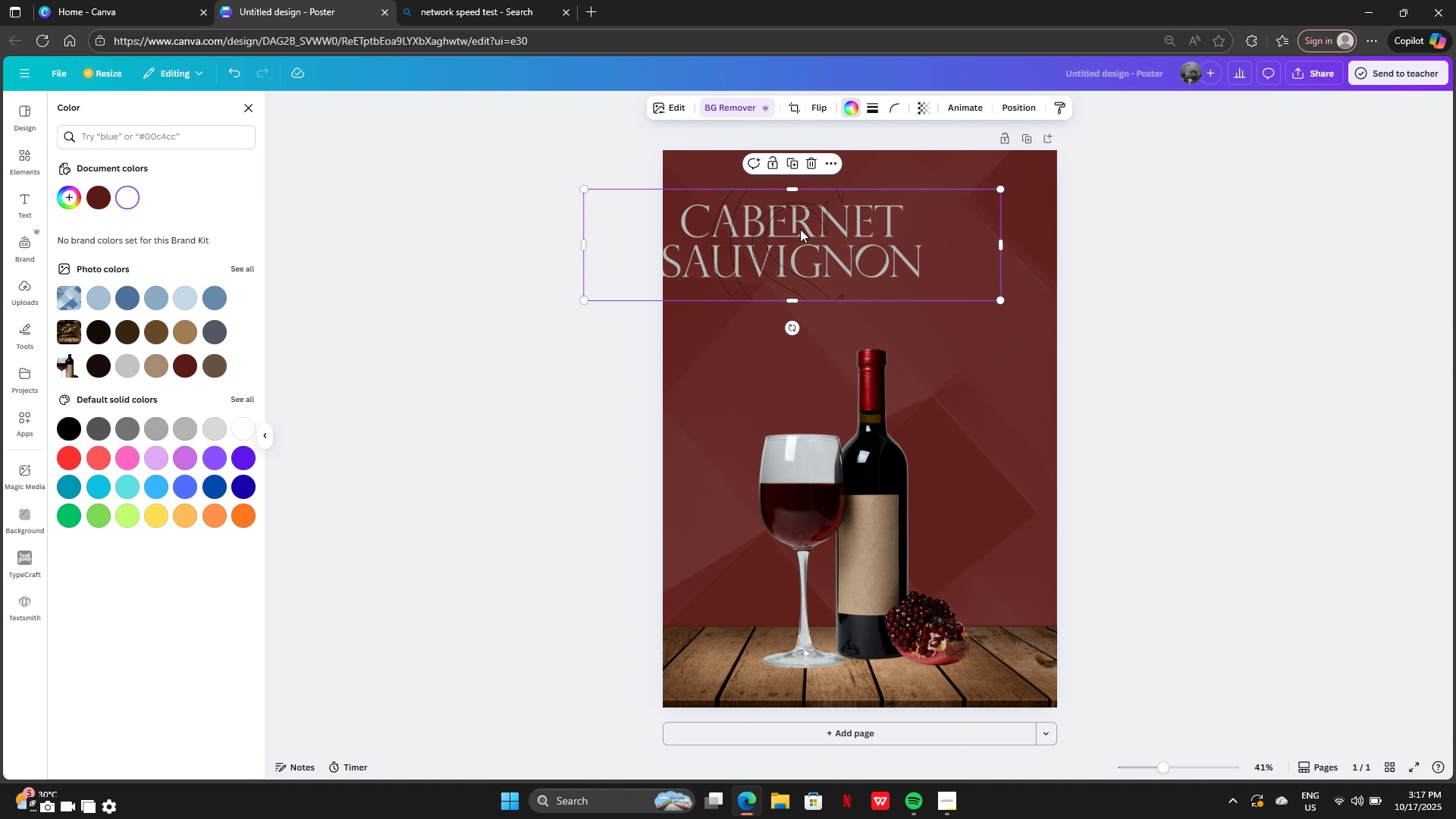 
left_click_drag(start_coordinate=[799, 229], to_coordinate=[871, 215])
 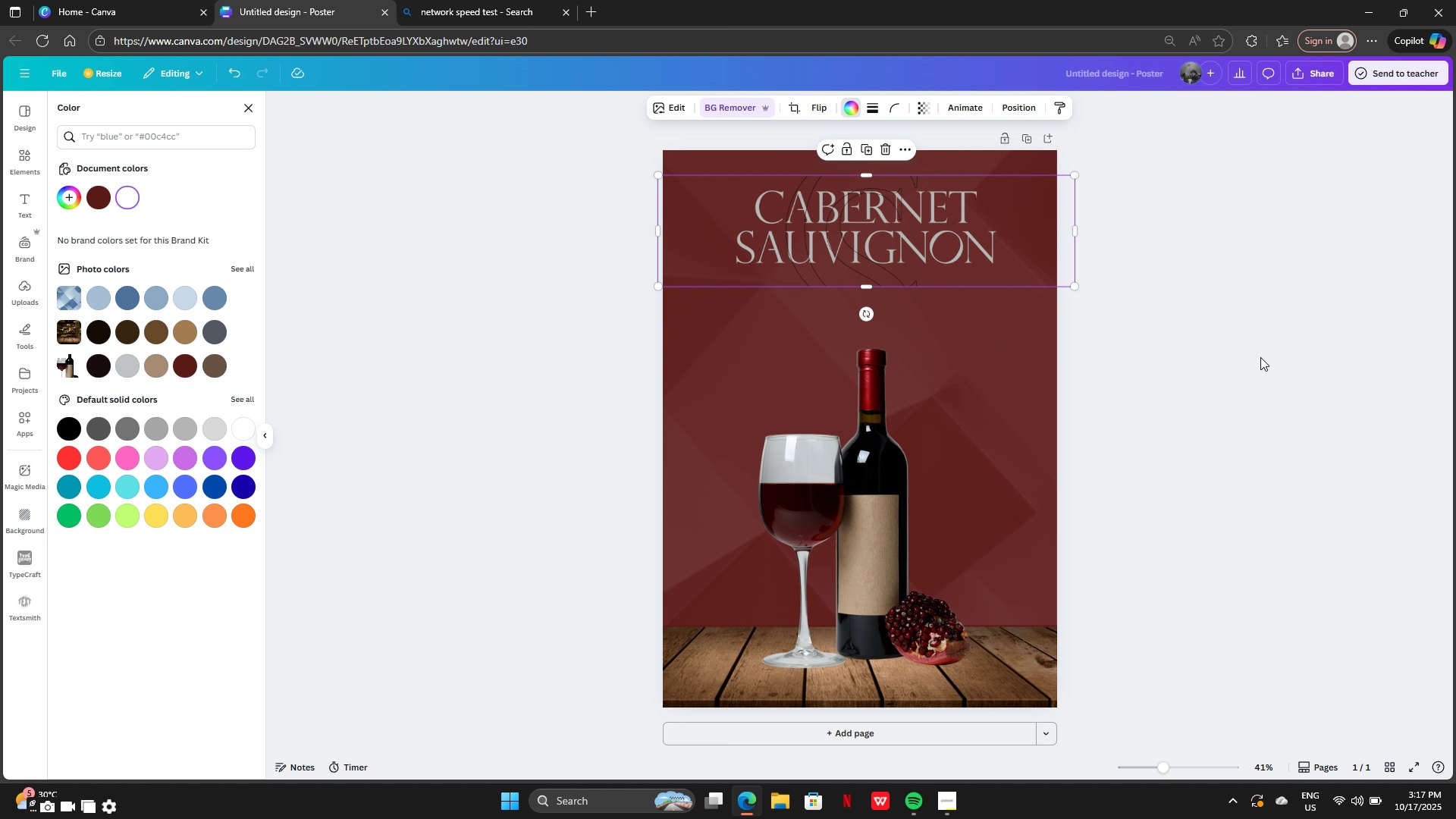 
left_click([1260, 357])
 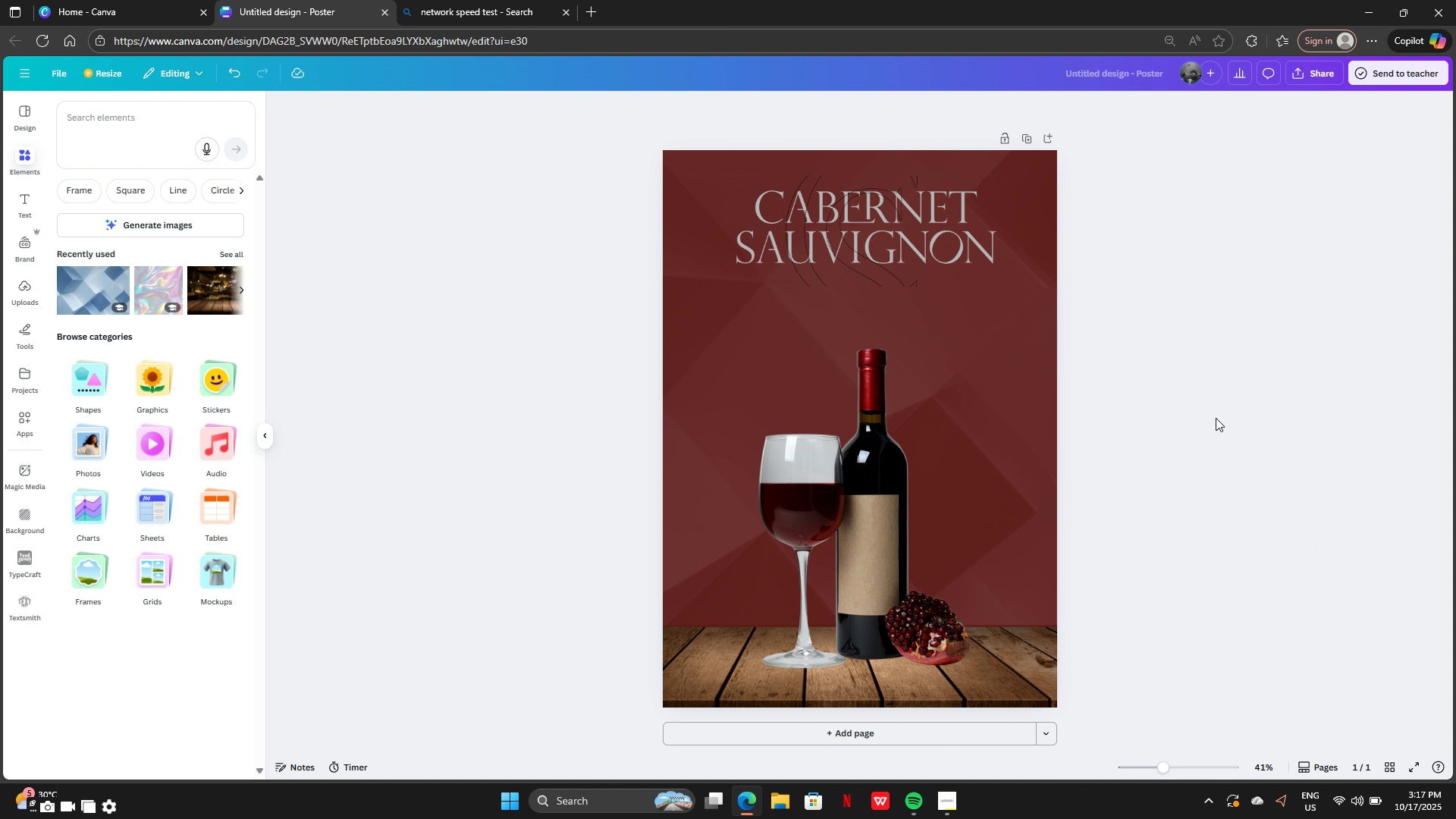 
left_click([821, 236])
 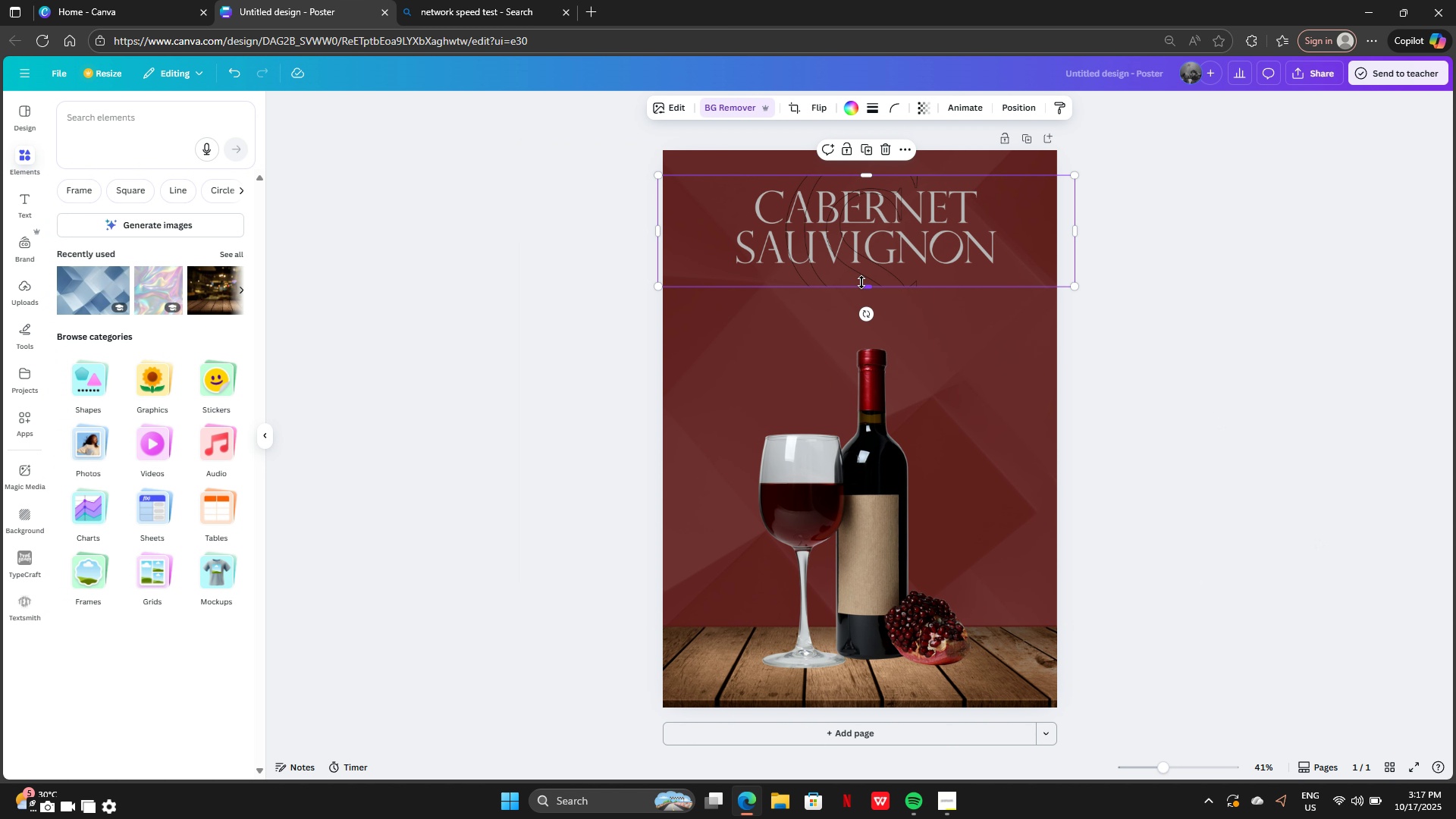 
left_click_drag(start_coordinate=[861, 282], to_coordinate=[861, 262])
 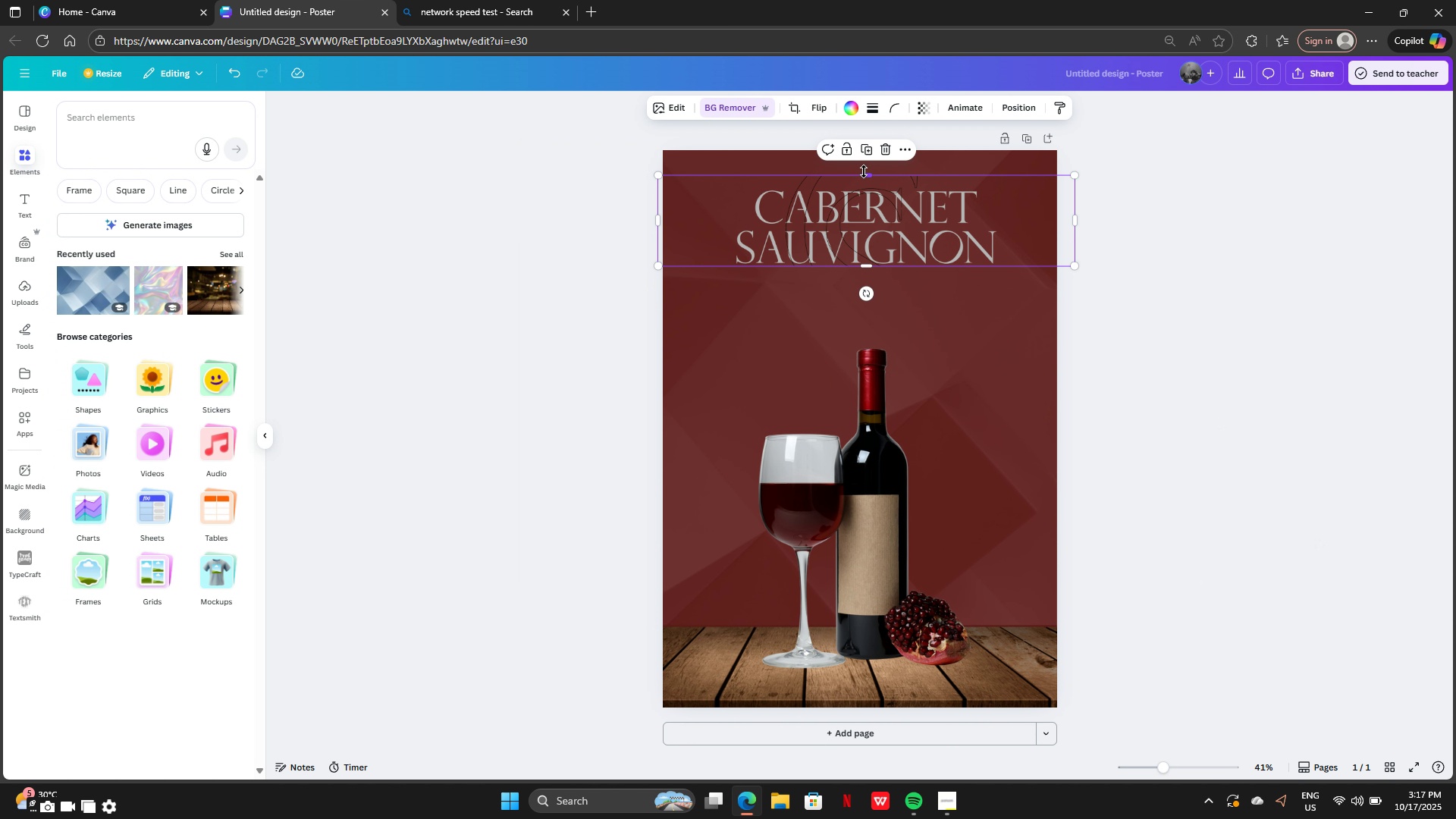 
left_click_drag(start_coordinate=[864, 171], to_coordinate=[864, 178])
 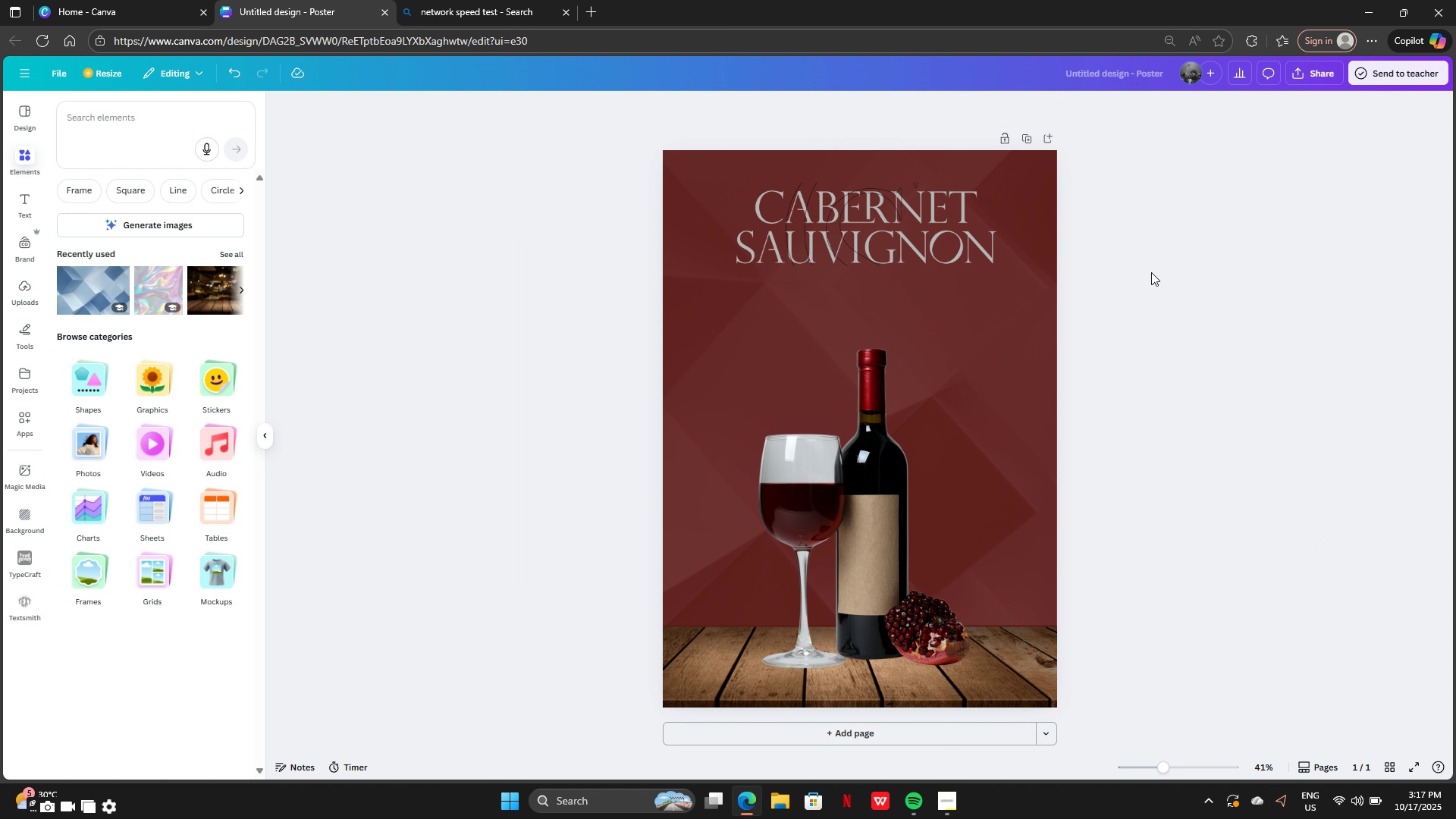 
left_click([1151, 272])
 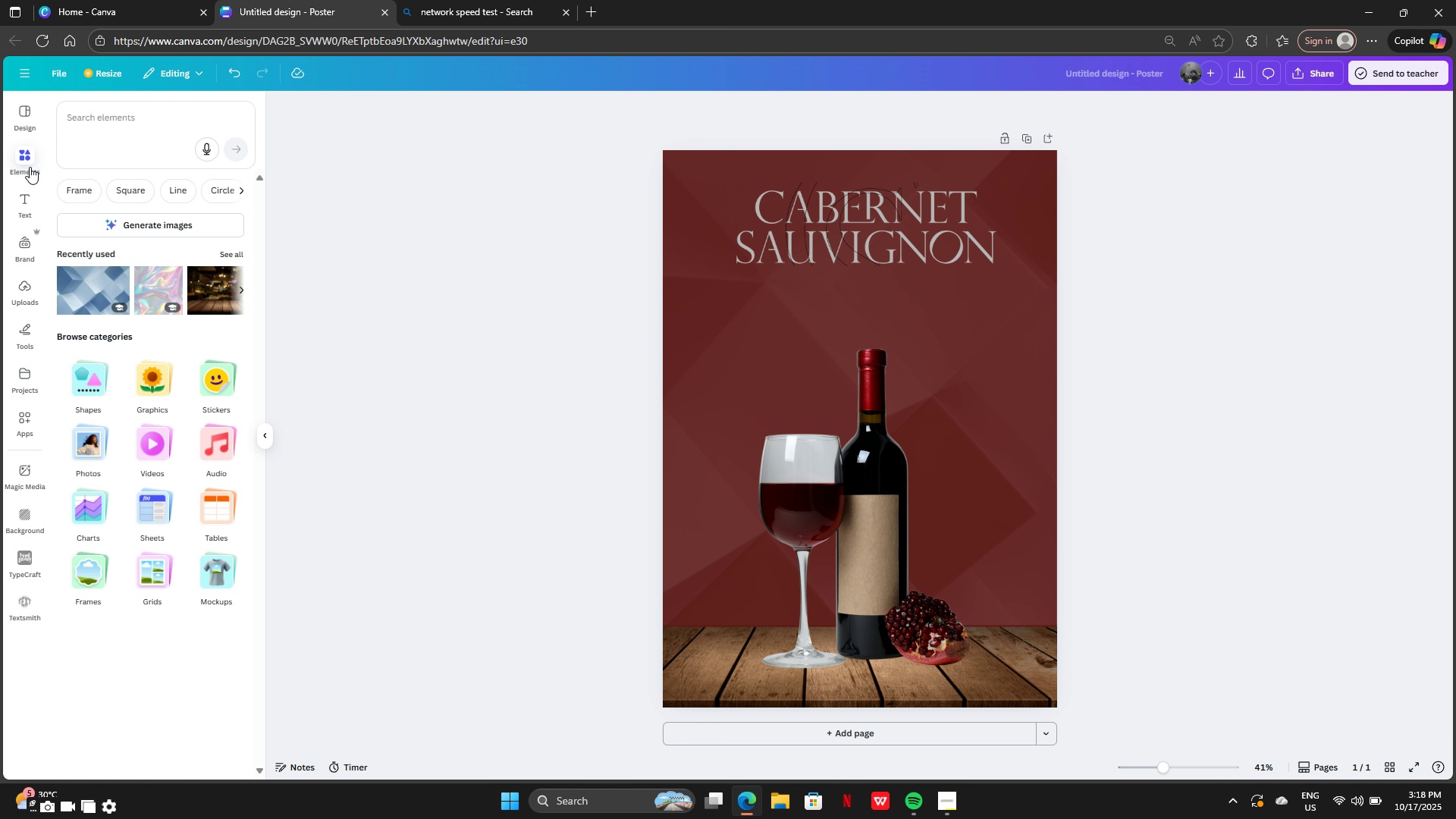 
left_click([132, 8])
 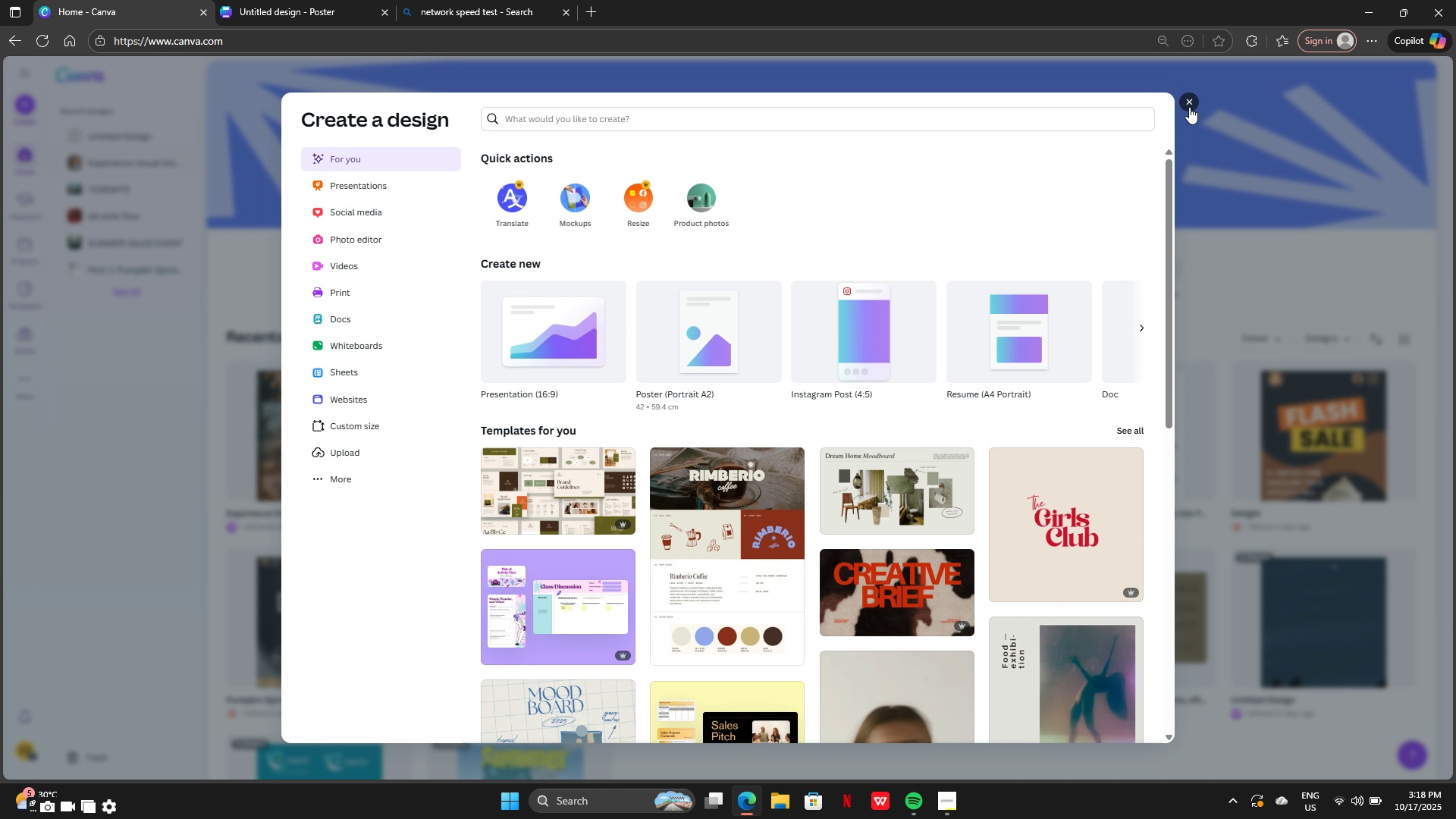 
left_click([1188, 105])
 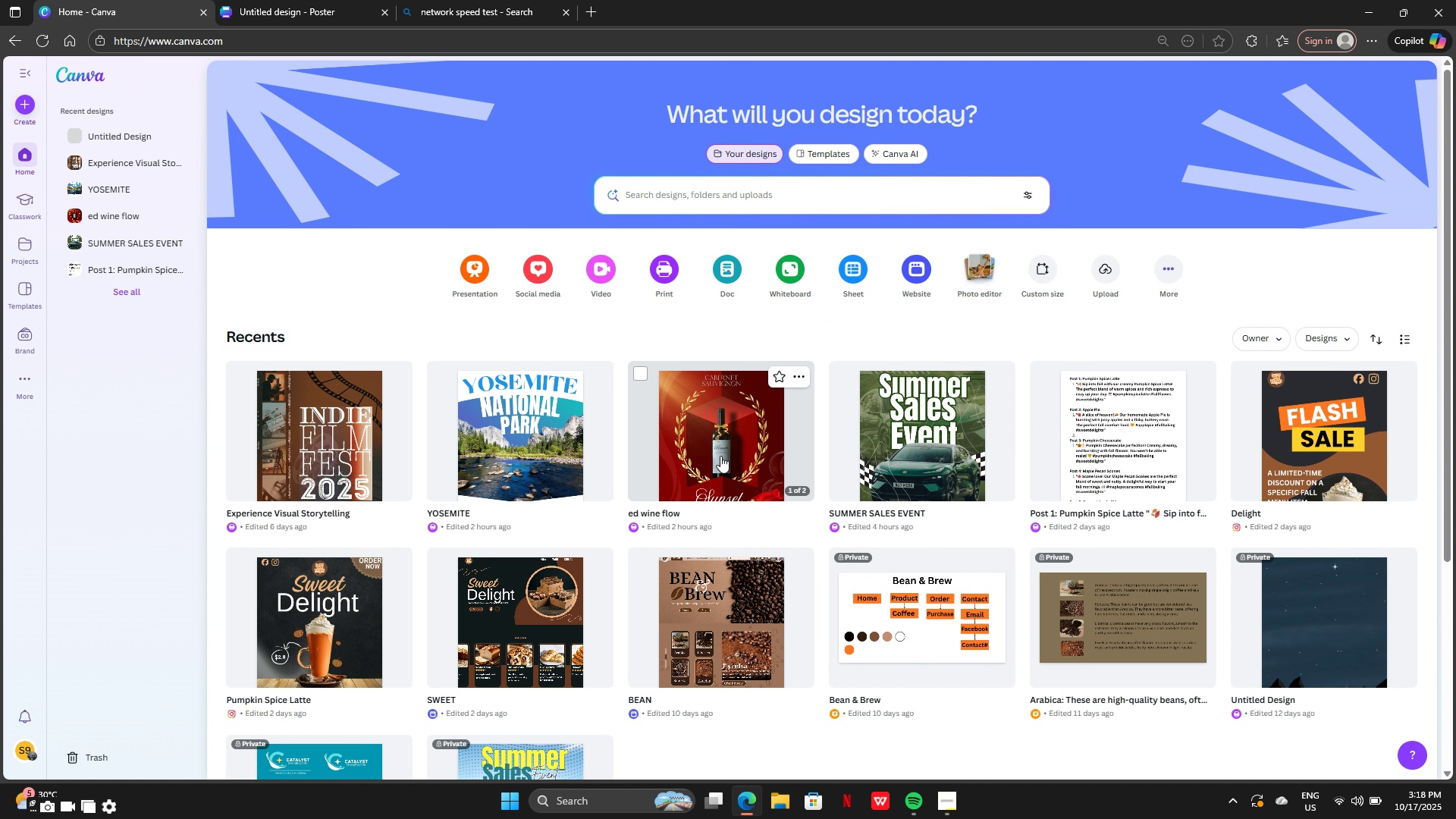 
left_click([720, 456])
 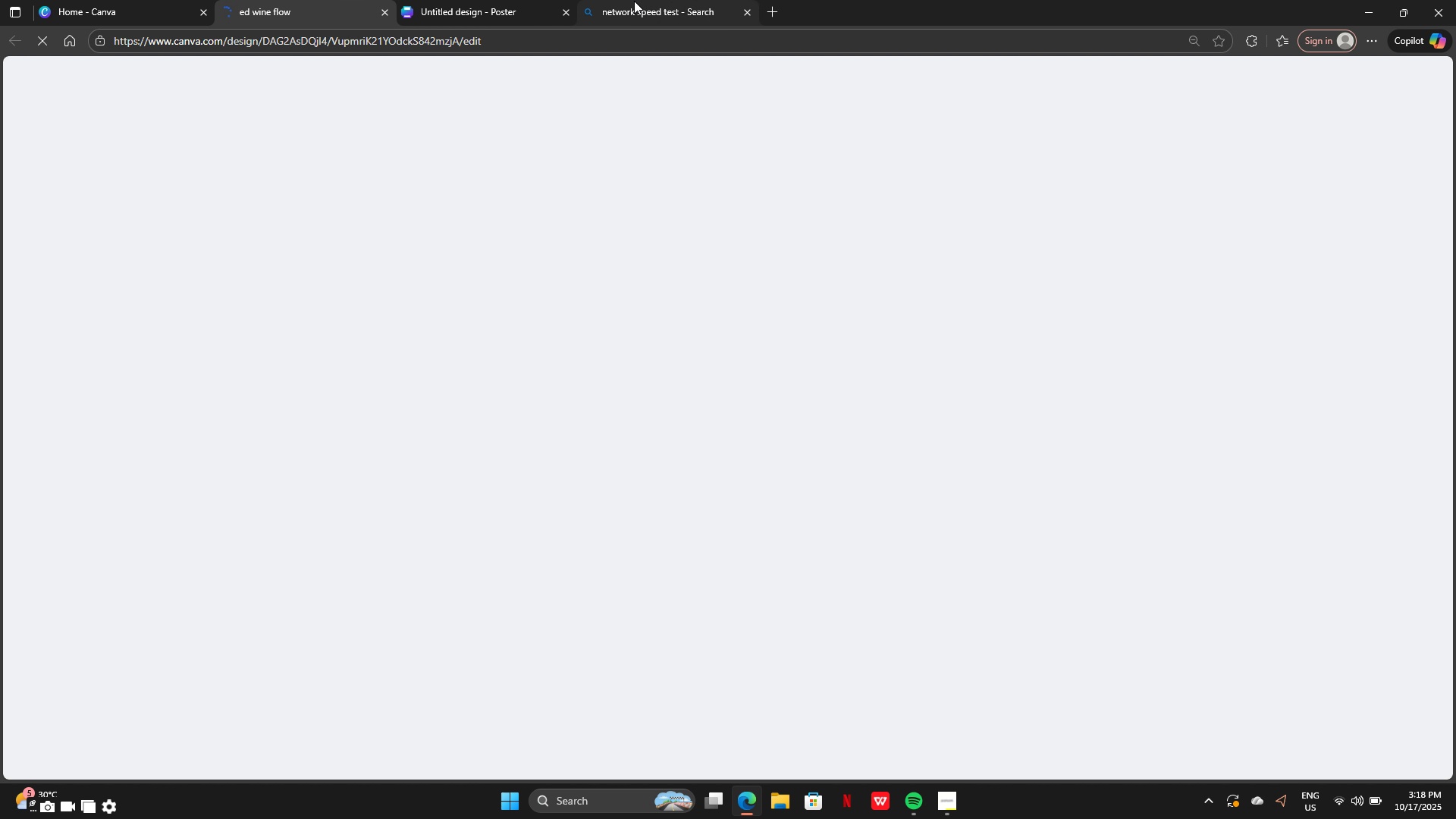 
mouse_move([467, 21])
 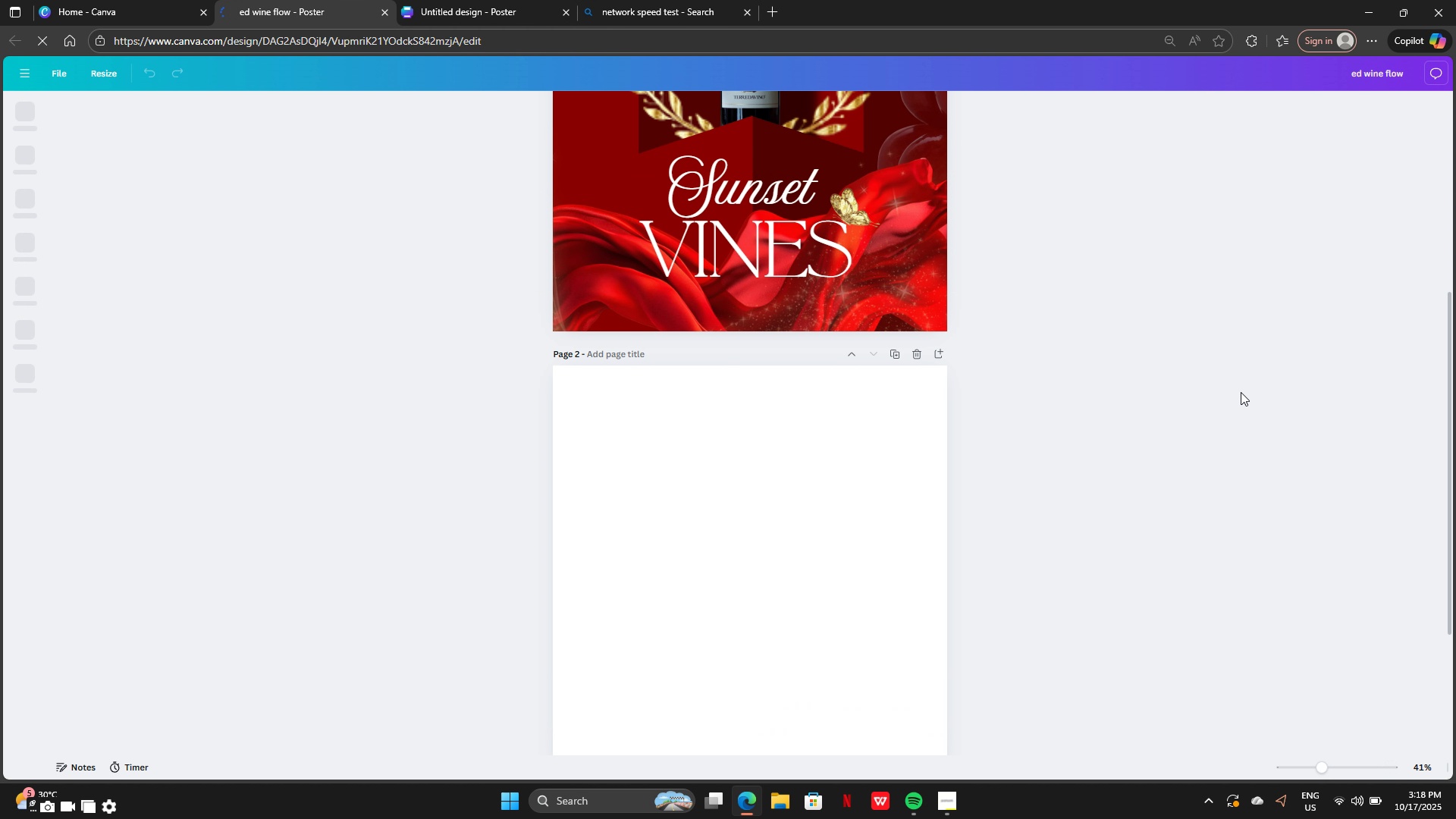 
scroll: coordinate [1240, 391], scroll_direction: up, amount: 5.0
 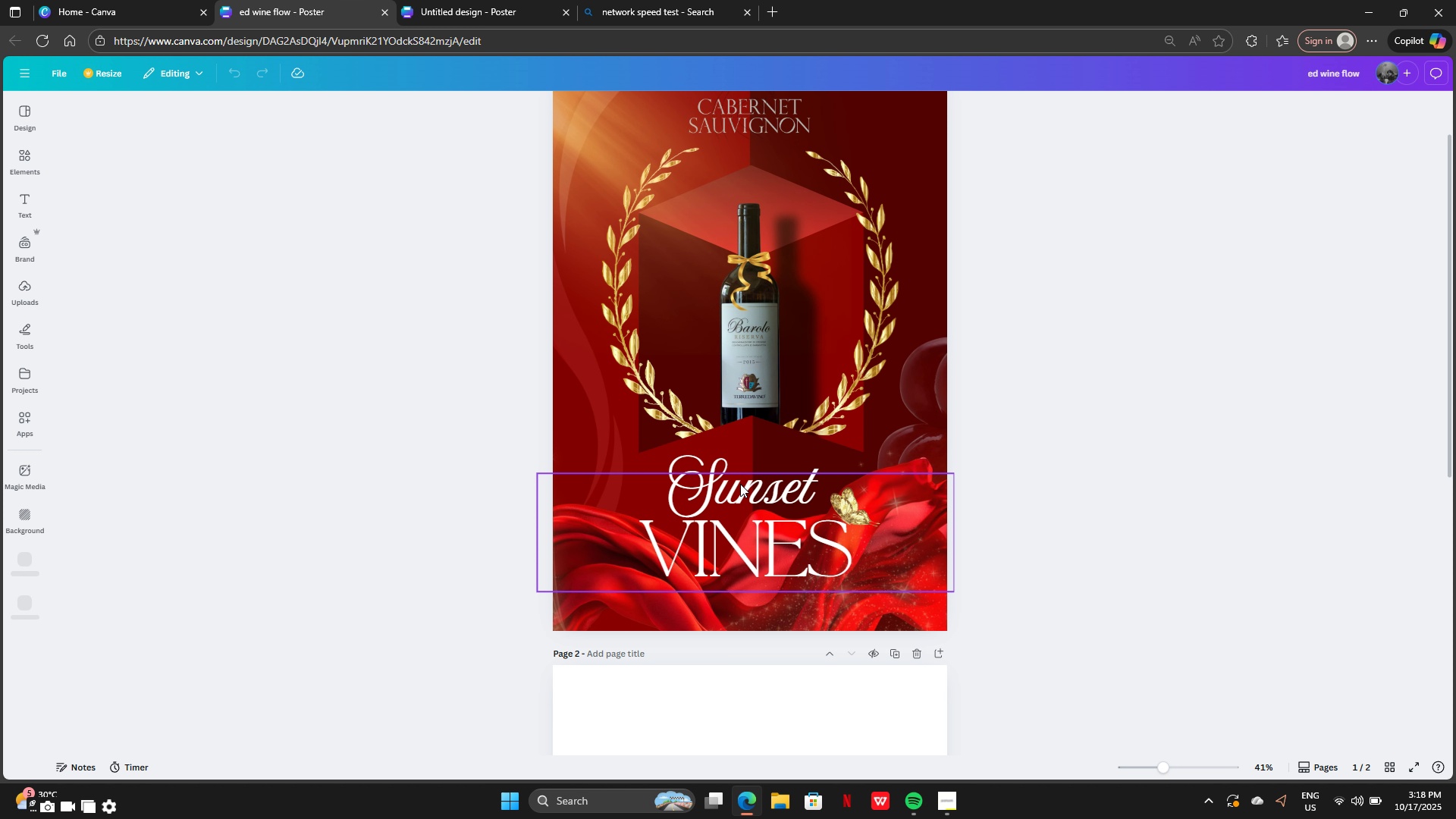 
left_click([740, 484])
 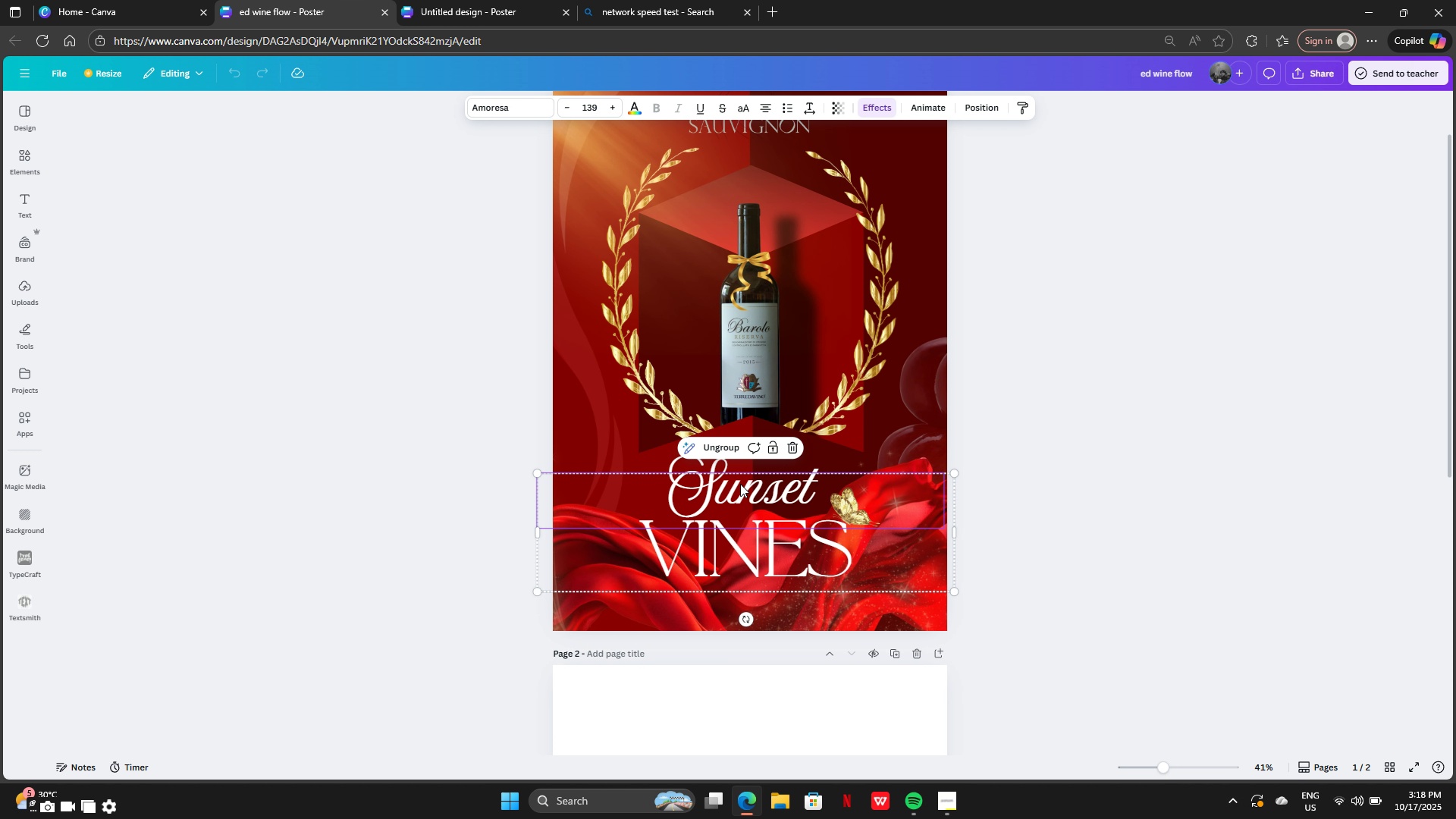 
key(Control+C)
 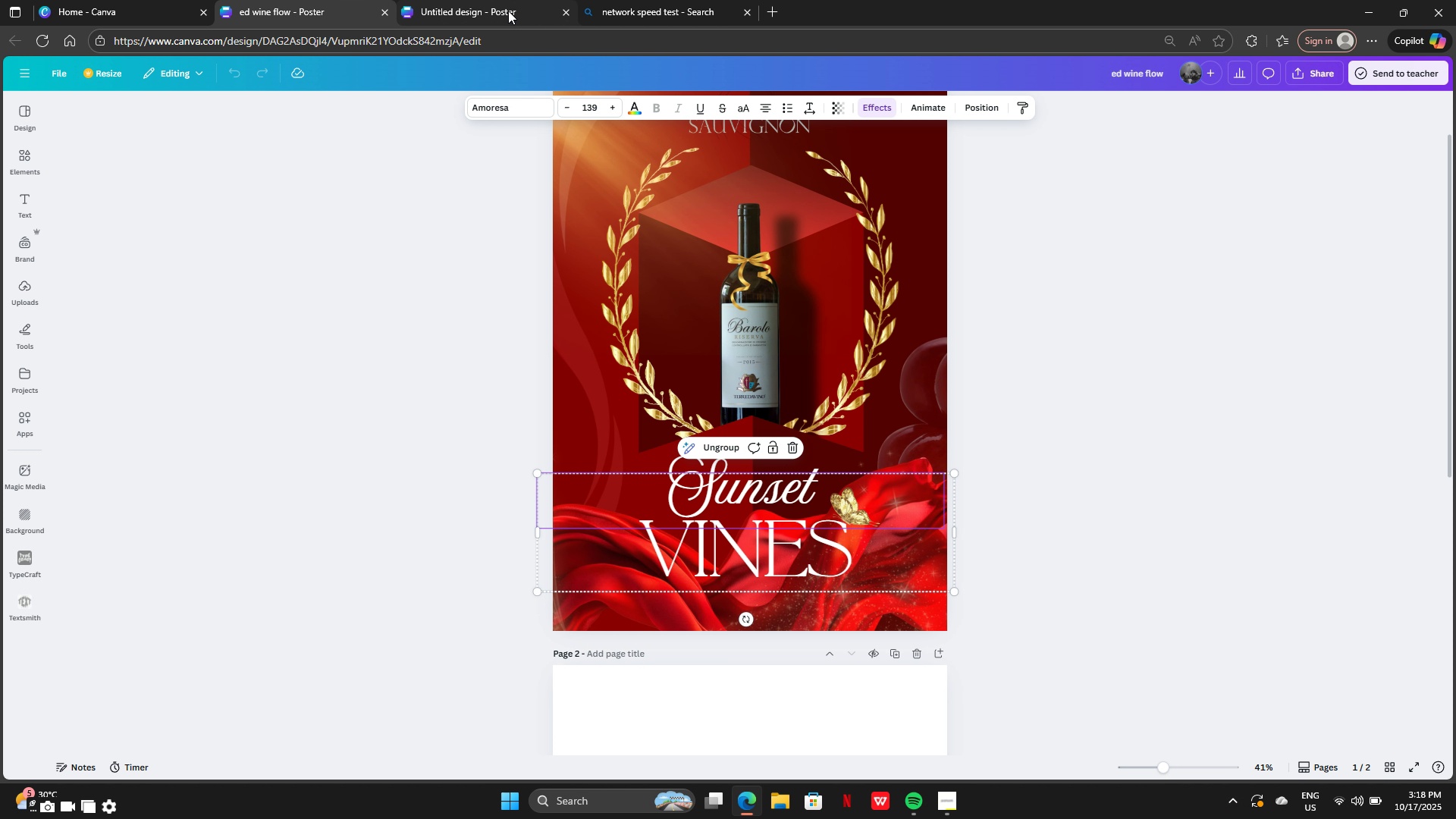 
left_click([508, 11])
 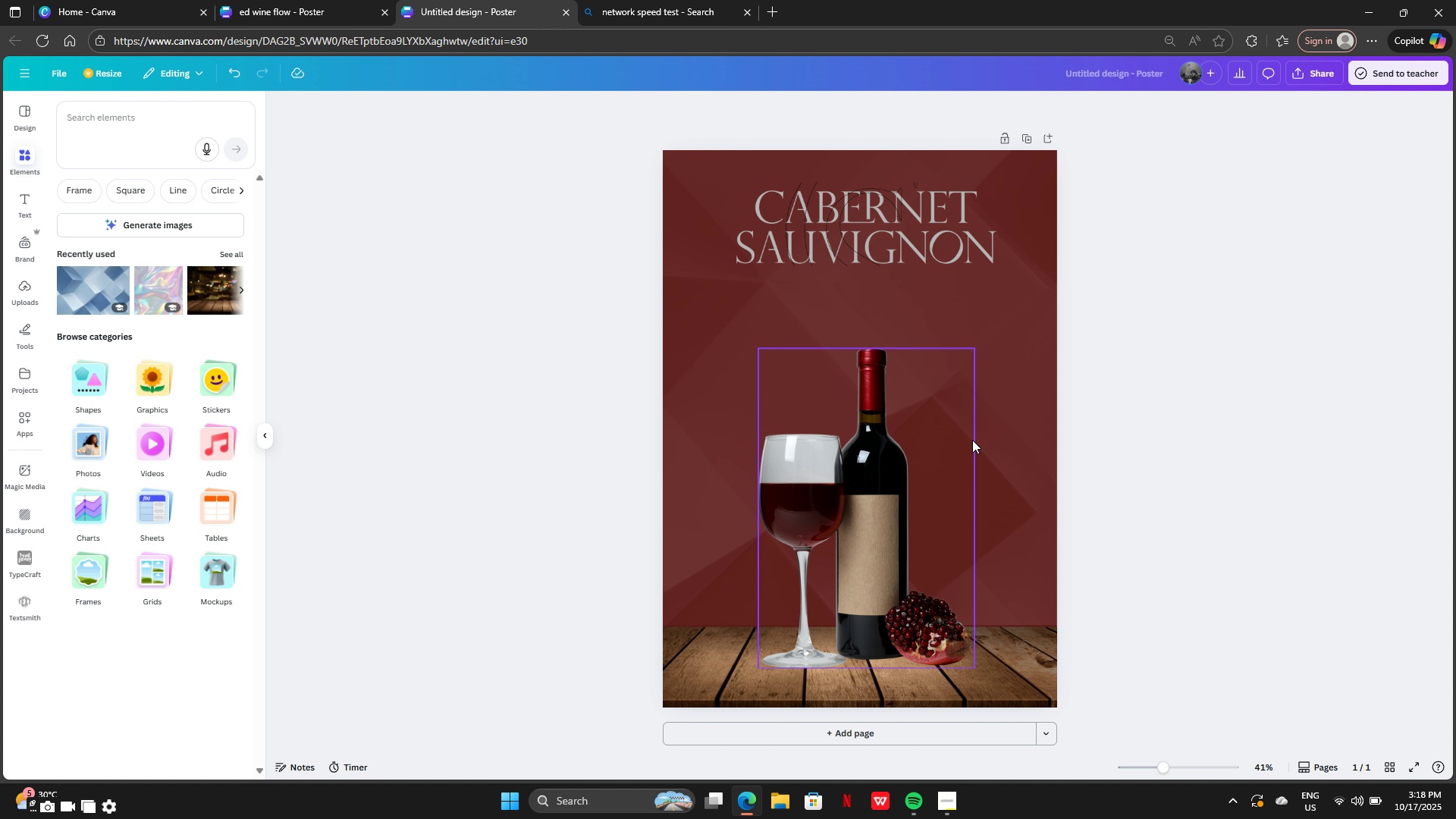 
left_click([976, 440])
 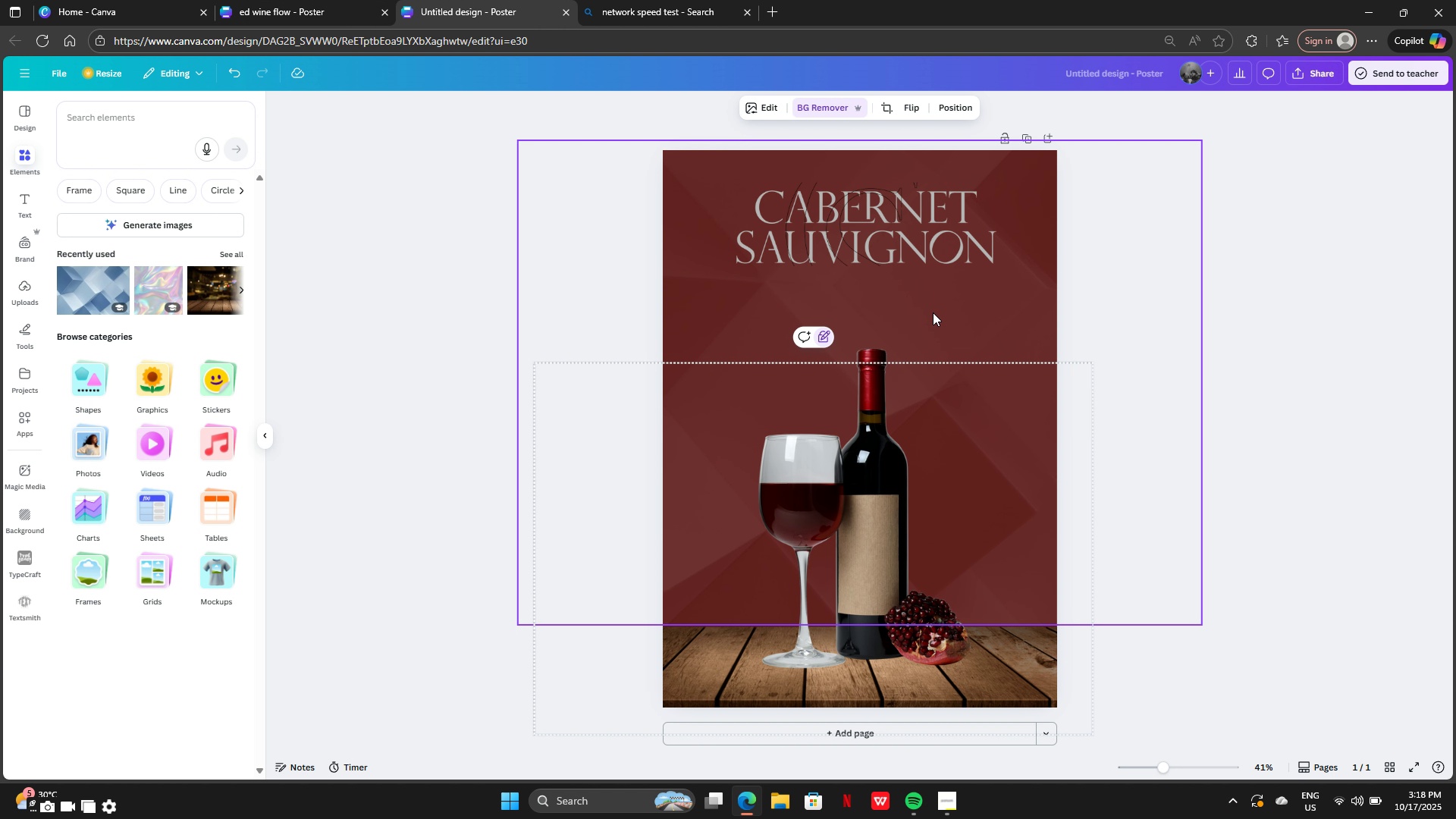 
key(Control+V)
 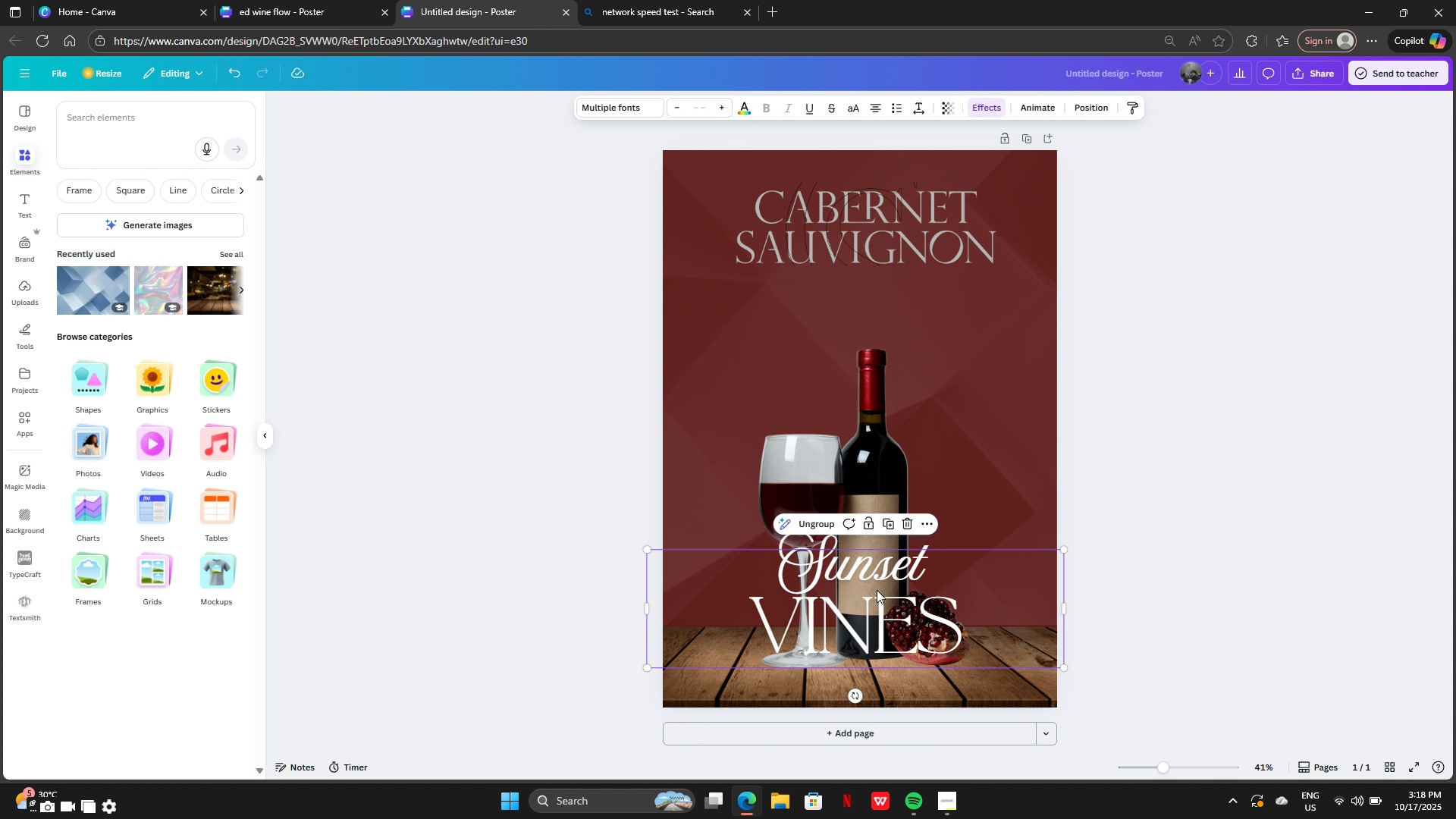 
left_click_drag(start_coordinate=[869, 604], to_coordinate=[878, 352])
 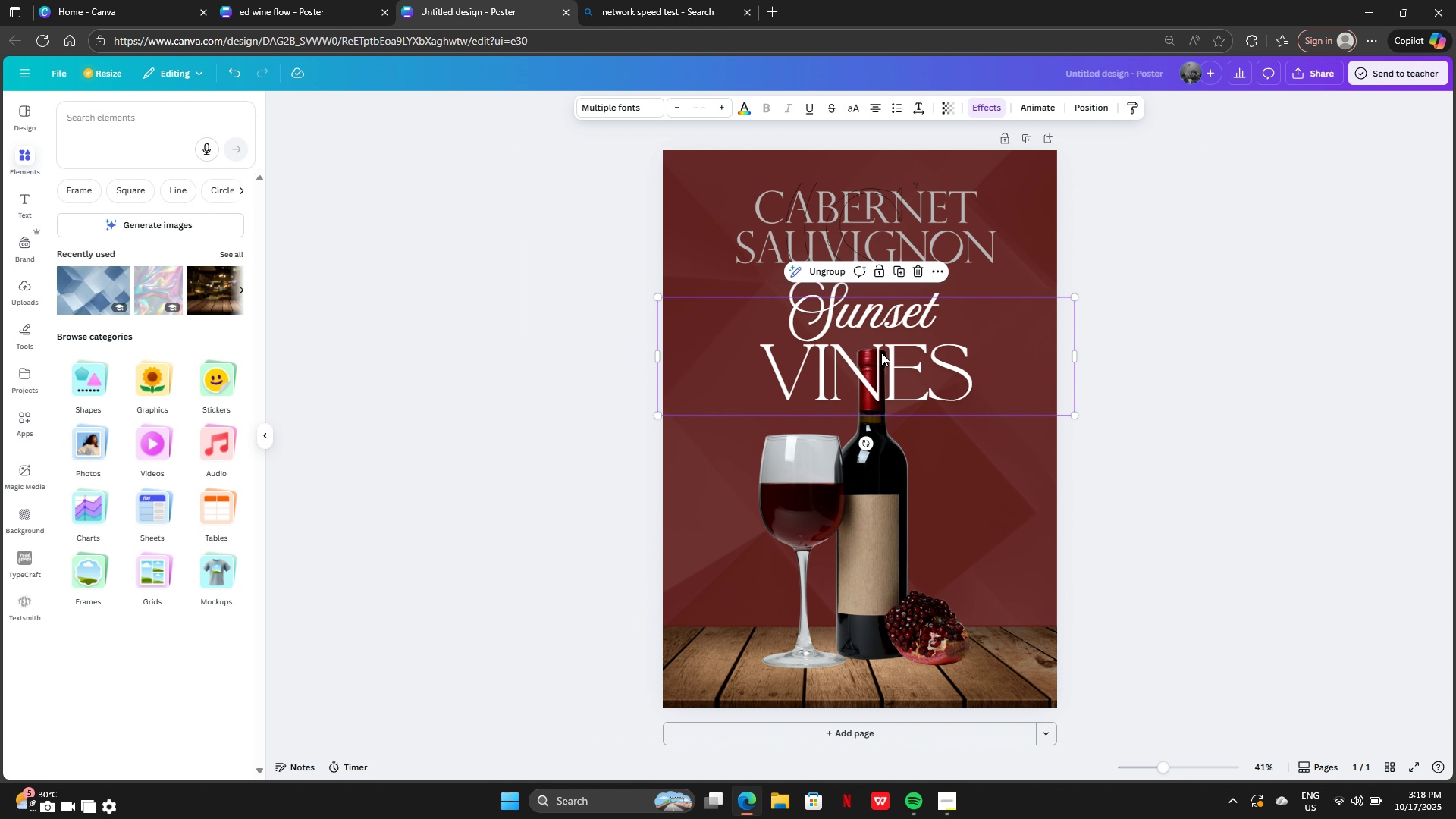 
left_click_drag(start_coordinate=[881, 353], to_coordinate=[874, 626])
 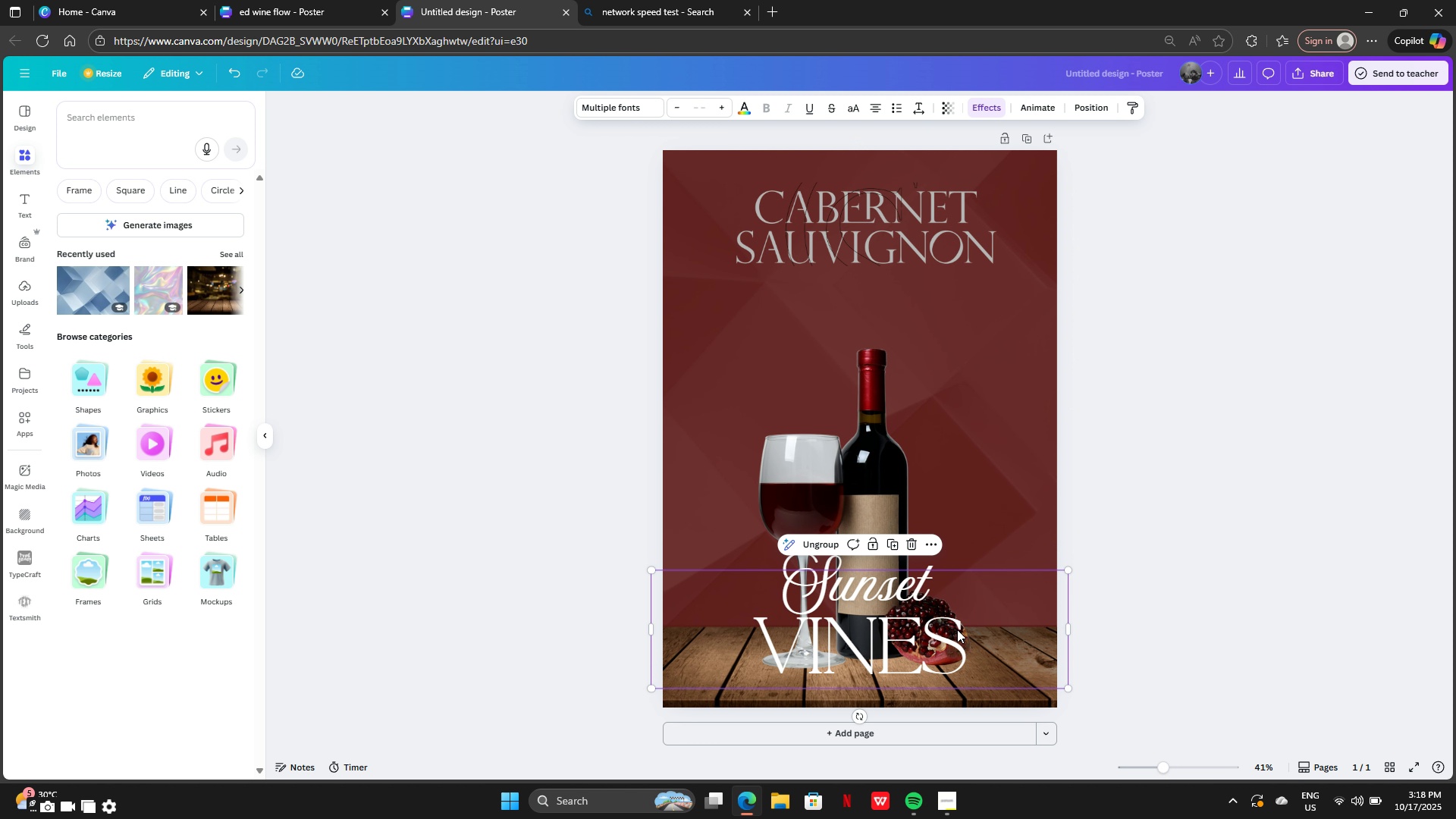 
left_click_drag(start_coordinate=[955, 629], to_coordinate=[966, 359])
 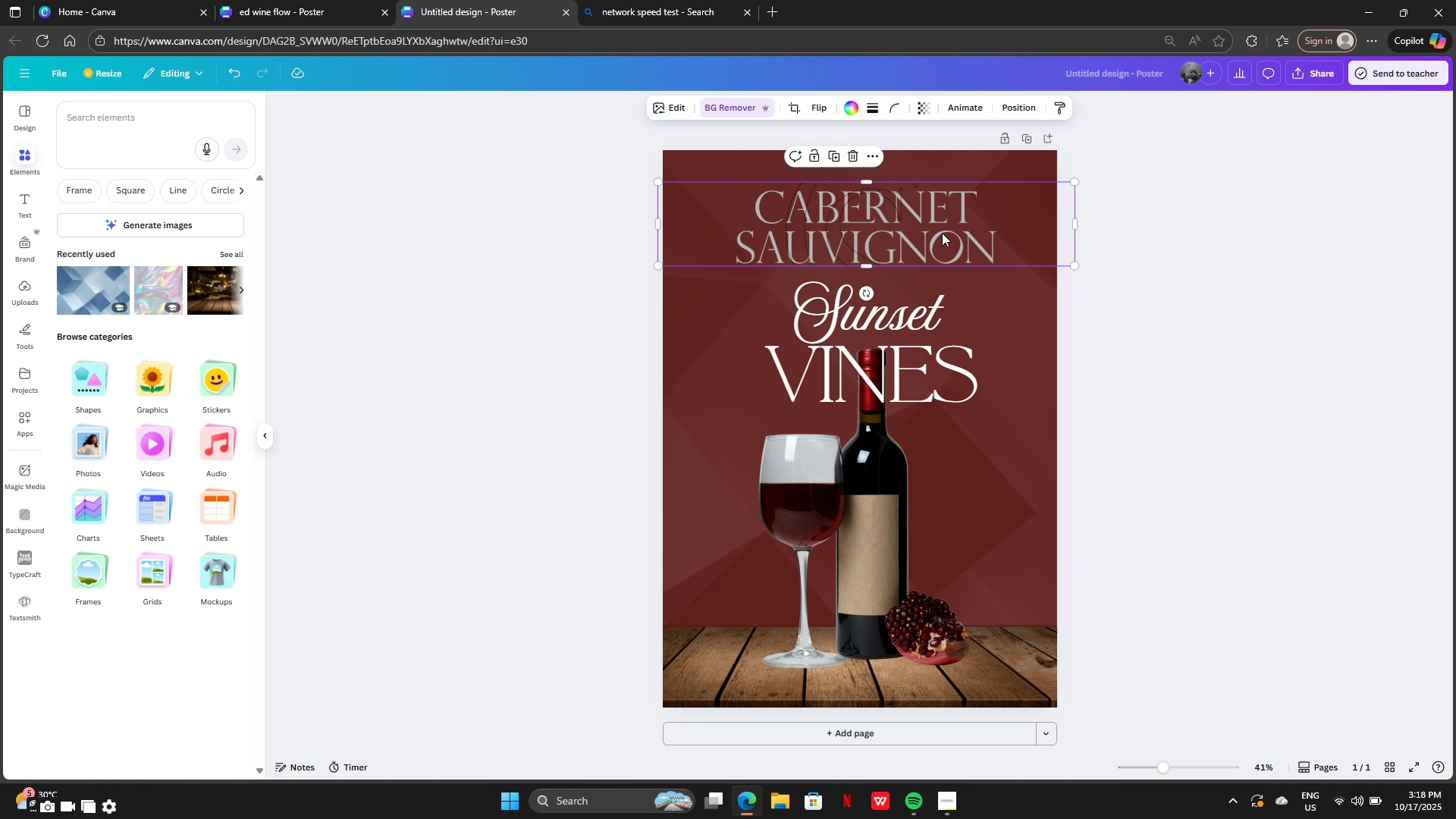 
left_click([942, 233])
 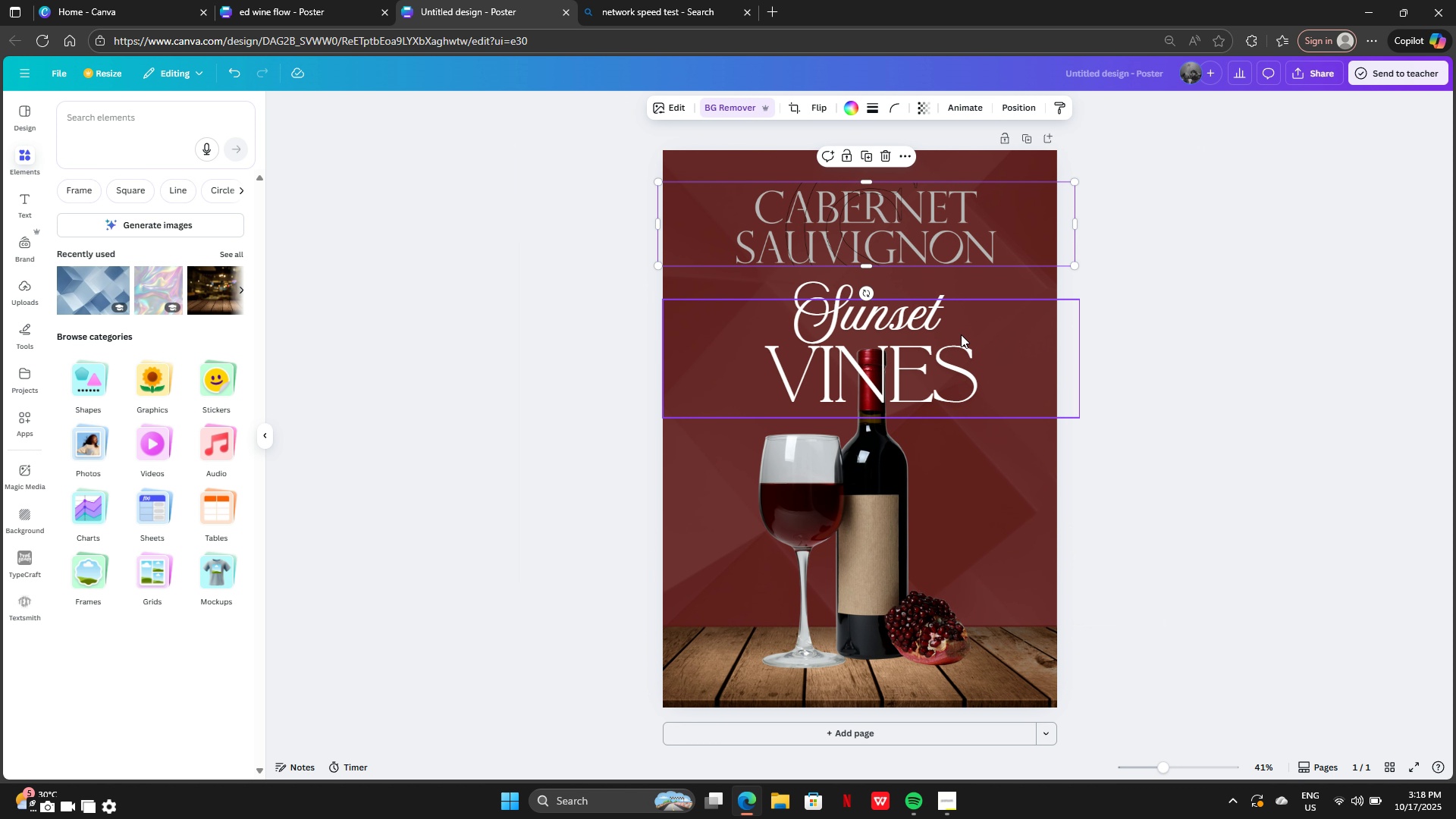 
left_click_drag(start_coordinate=[891, 387], to_coordinate=[971, 584])
 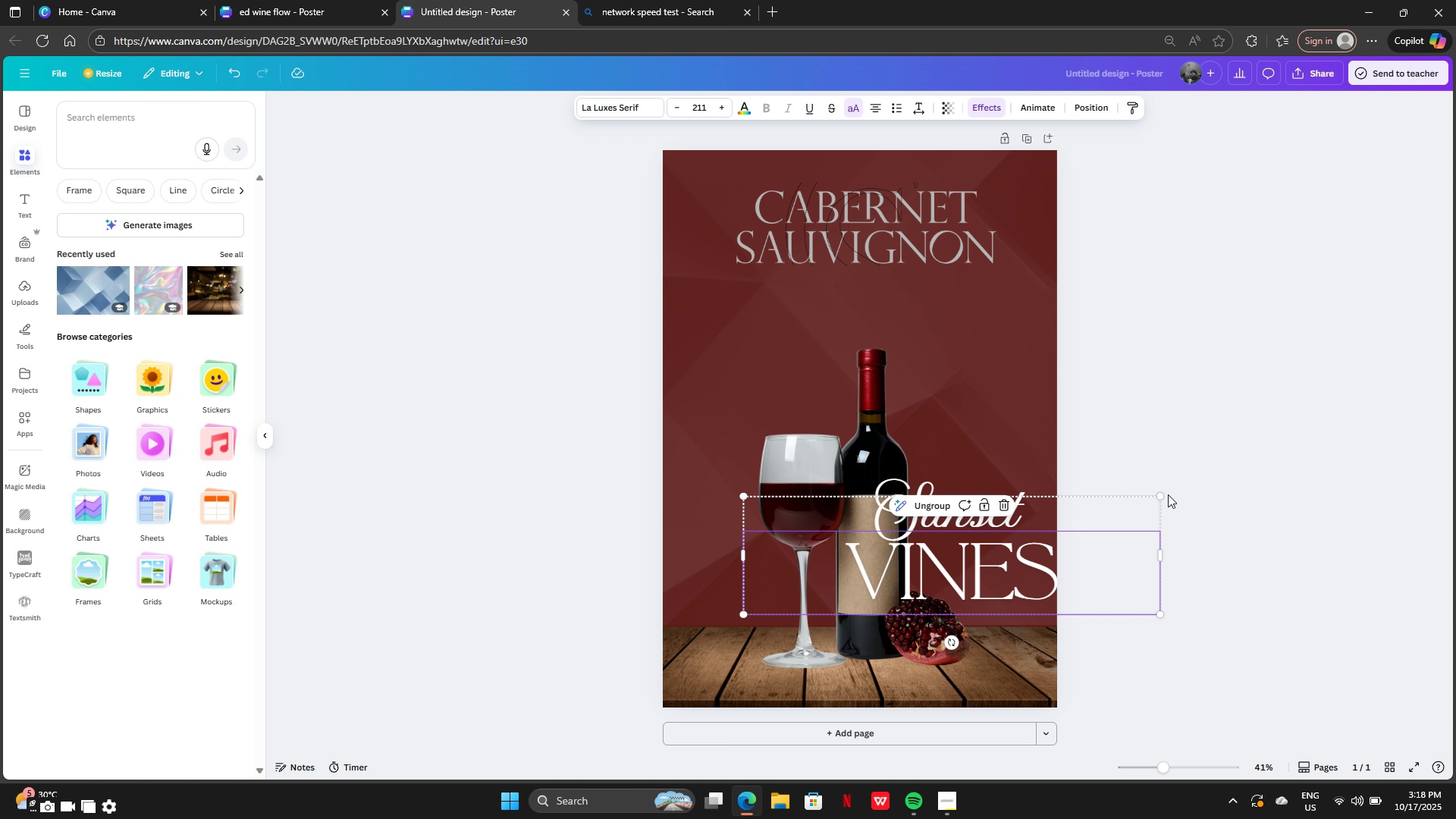 
left_click_drag(start_coordinate=[1163, 494], to_coordinate=[1046, 537])
 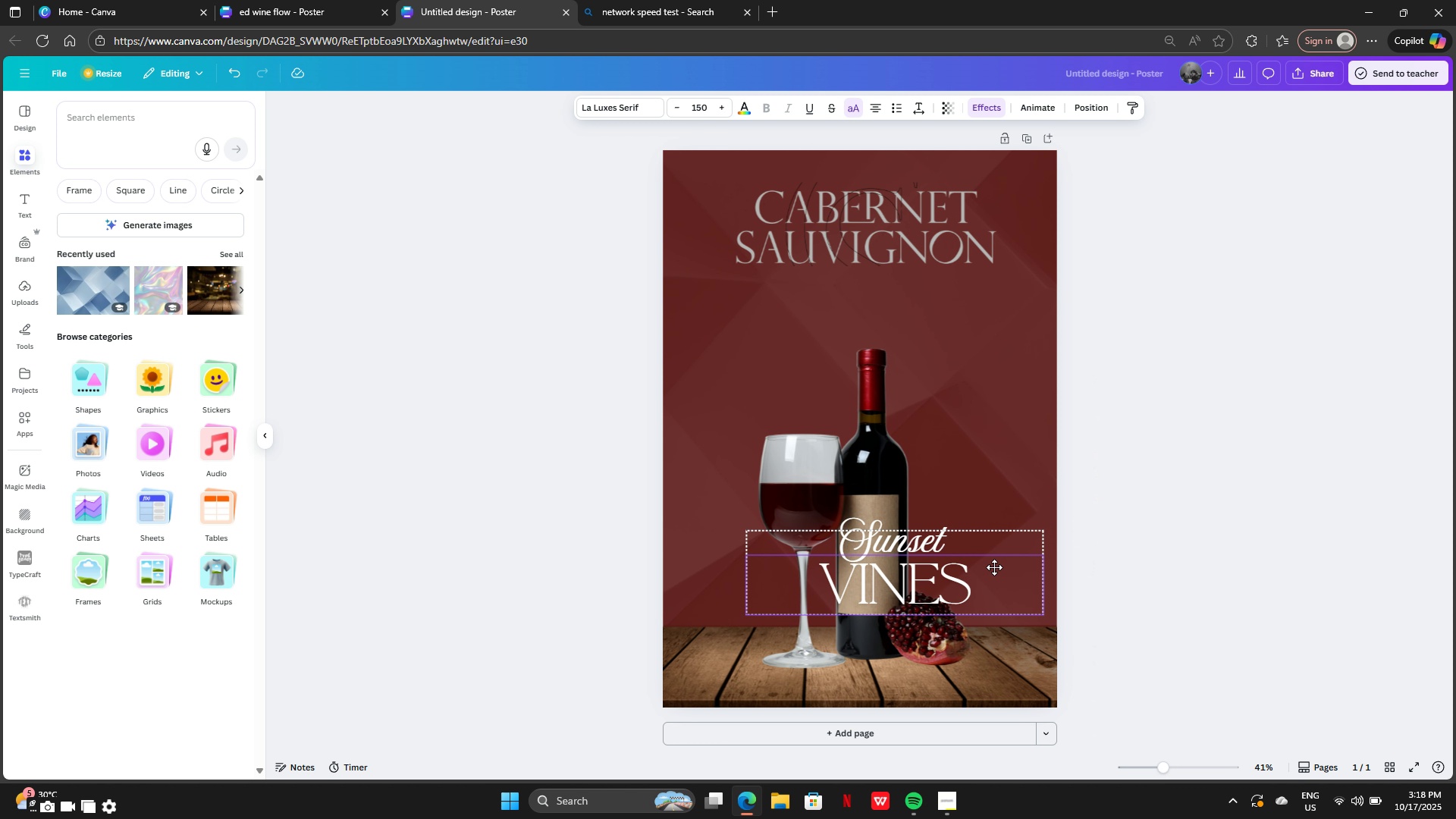 
left_click_drag(start_coordinate=[956, 576], to_coordinate=[908, 323])
 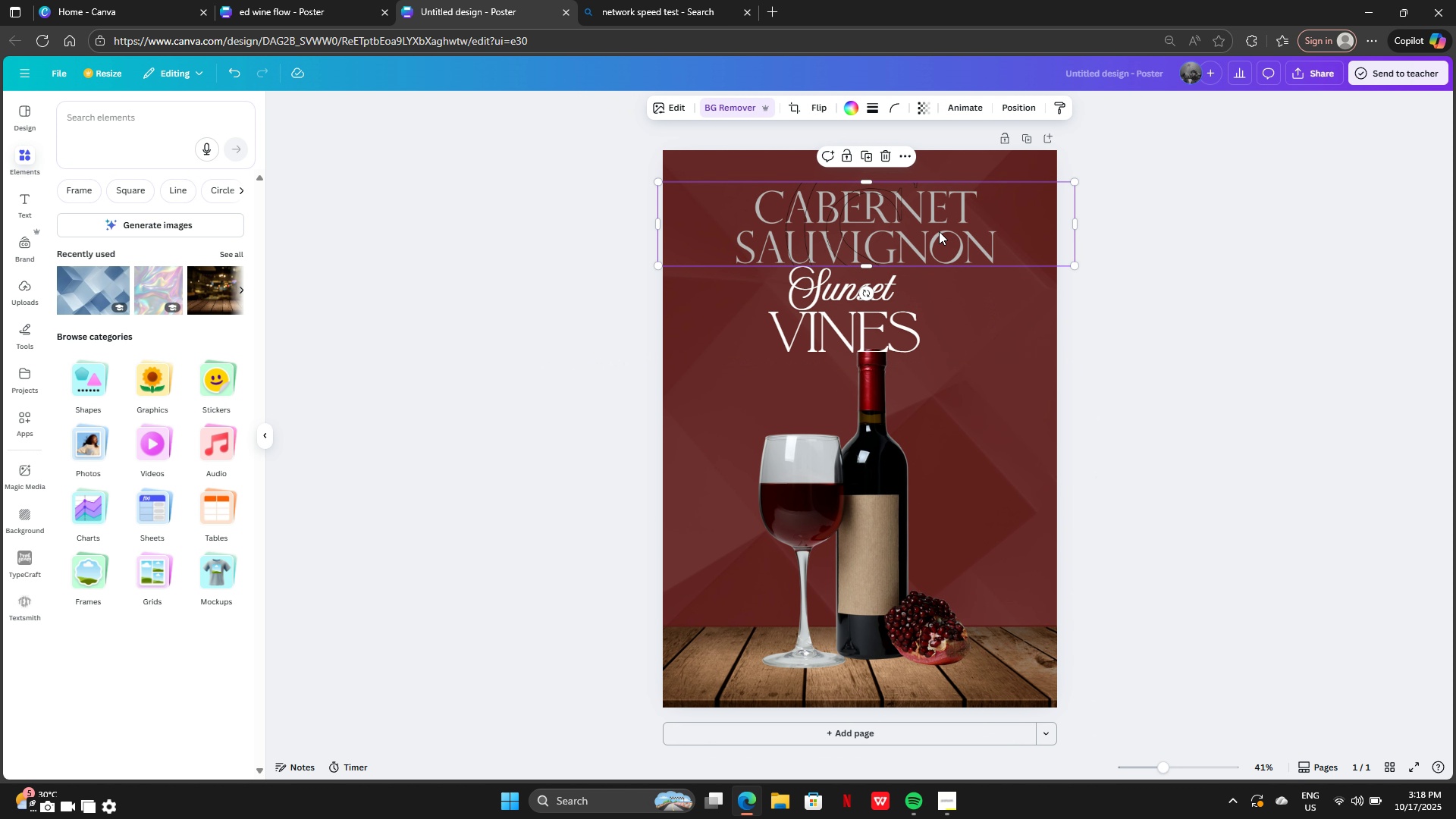 
left_click_drag(start_coordinate=[939, 215], to_coordinate=[952, 626])
 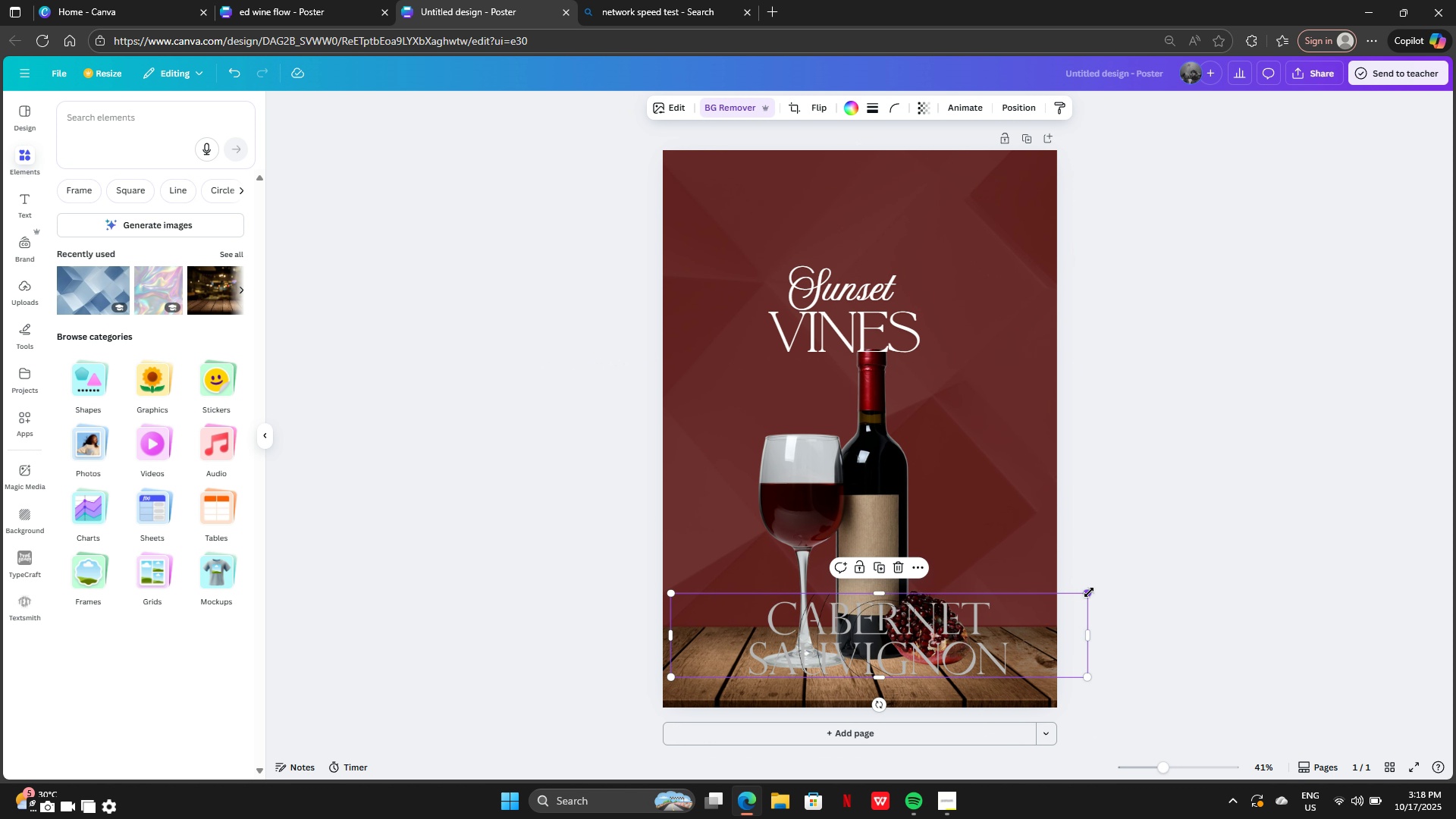 
left_click_drag(start_coordinate=[1089, 592], to_coordinate=[983, 630])
 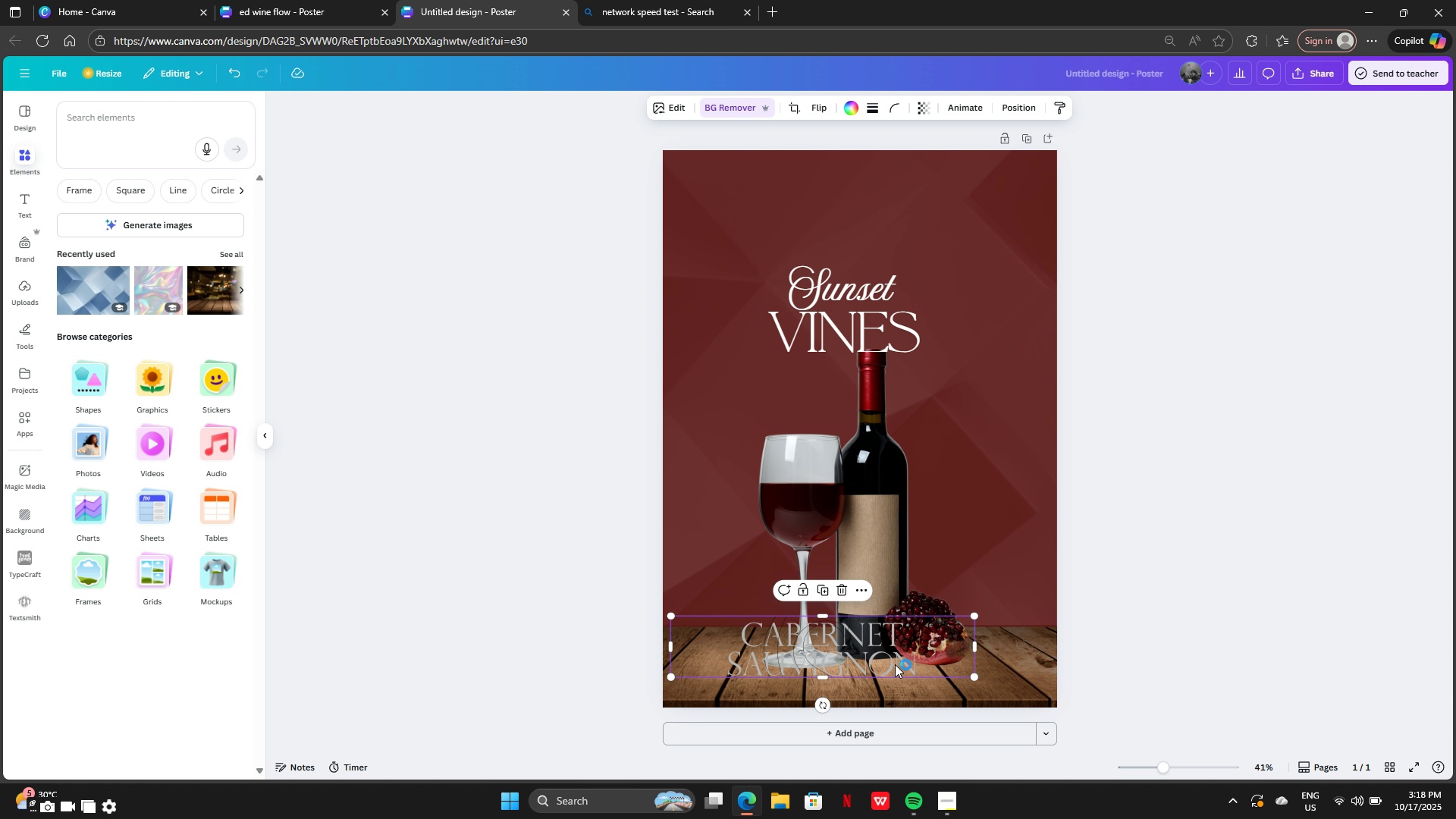 
left_click_drag(start_coordinate=[894, 664], to_coordinate=[936, 676])
 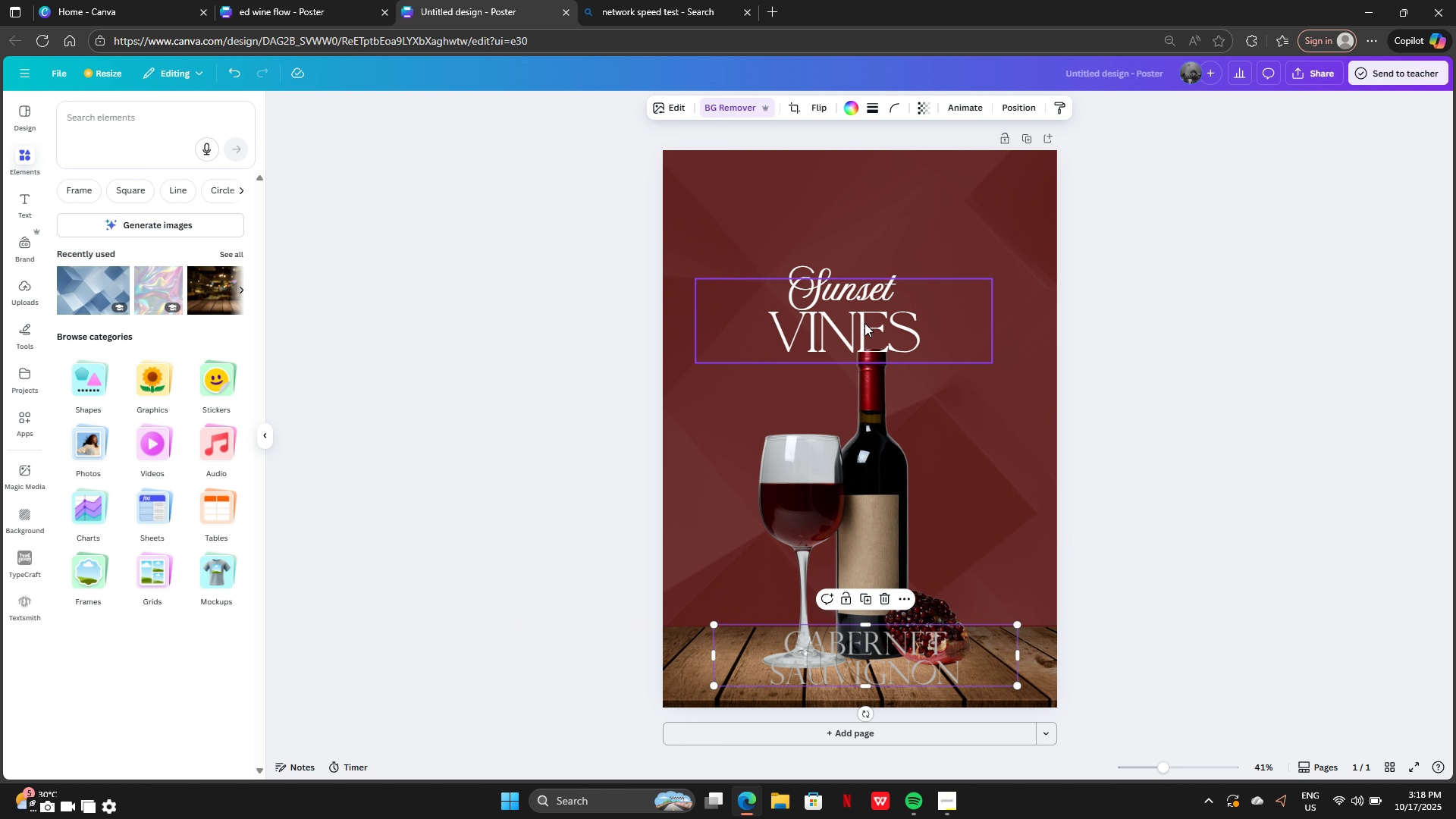 
left_click_drag(start_coordinate=[864, 323], to_coordinate=[871, 240])
 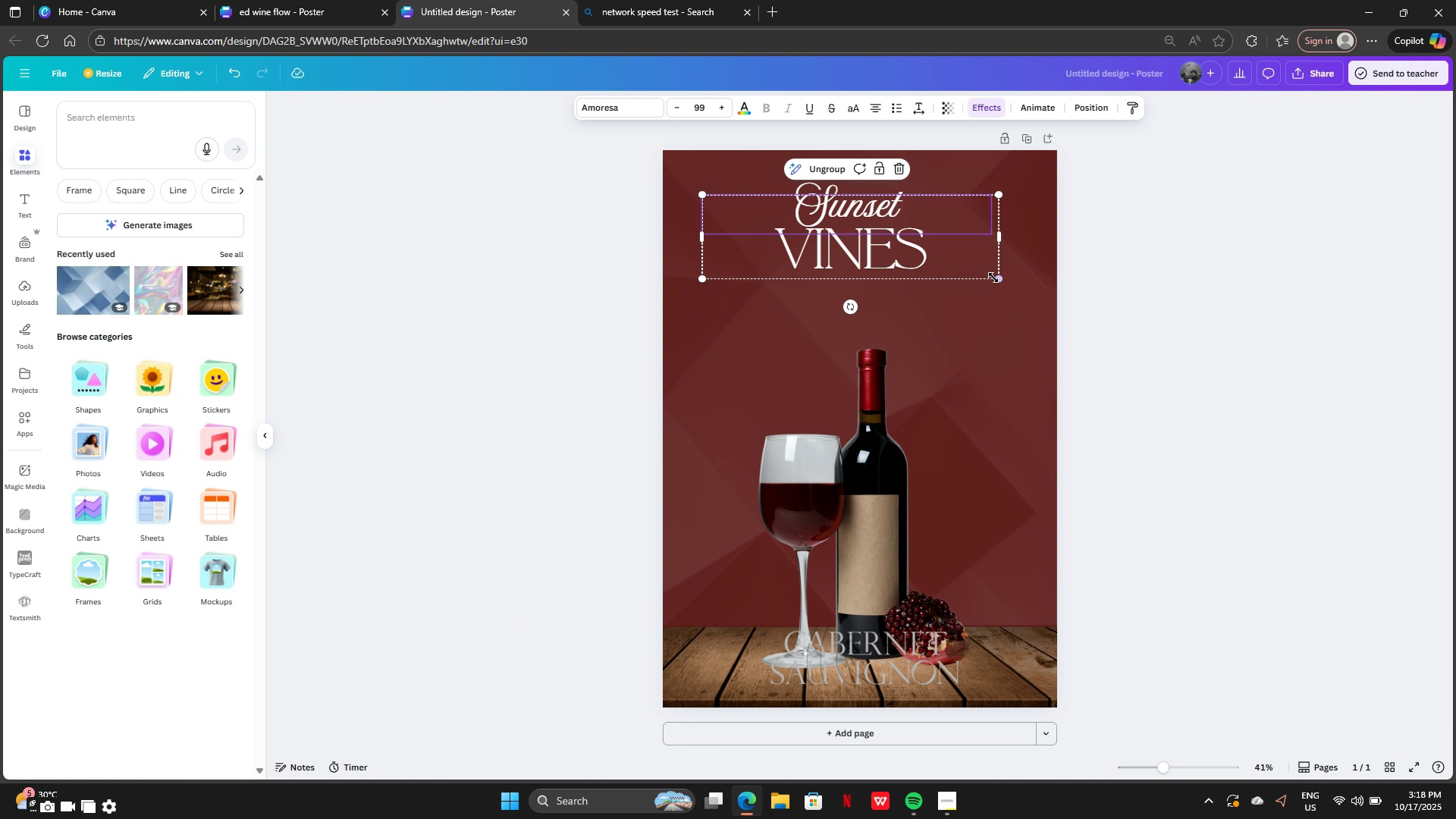 
left_click_drag(start_coordinate=[994, 275], to_coordinate=[1097, 384])
 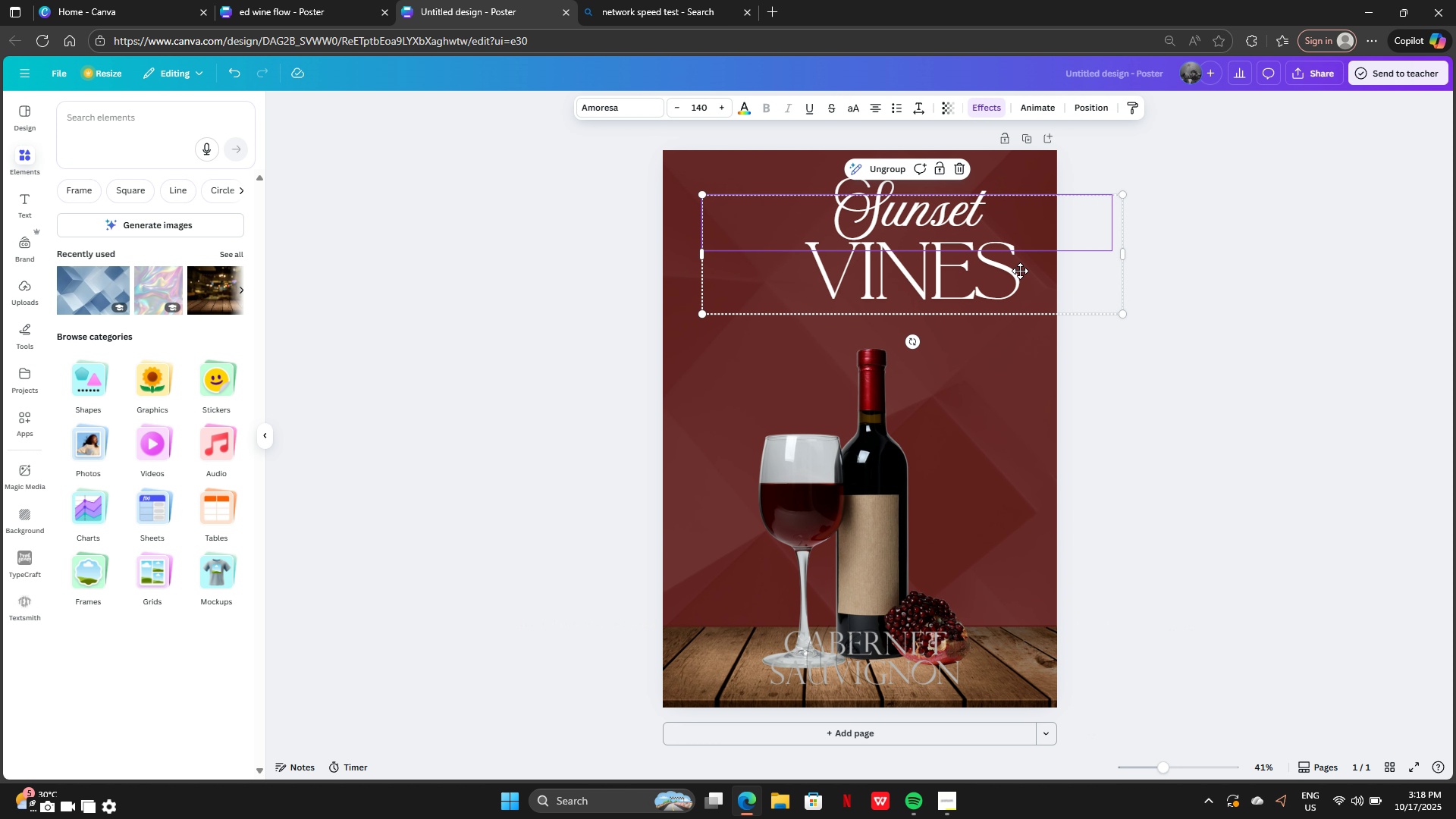 
left_click_drag(start_coordinate=[1038, 268], to_coordinate=[987, 278])
 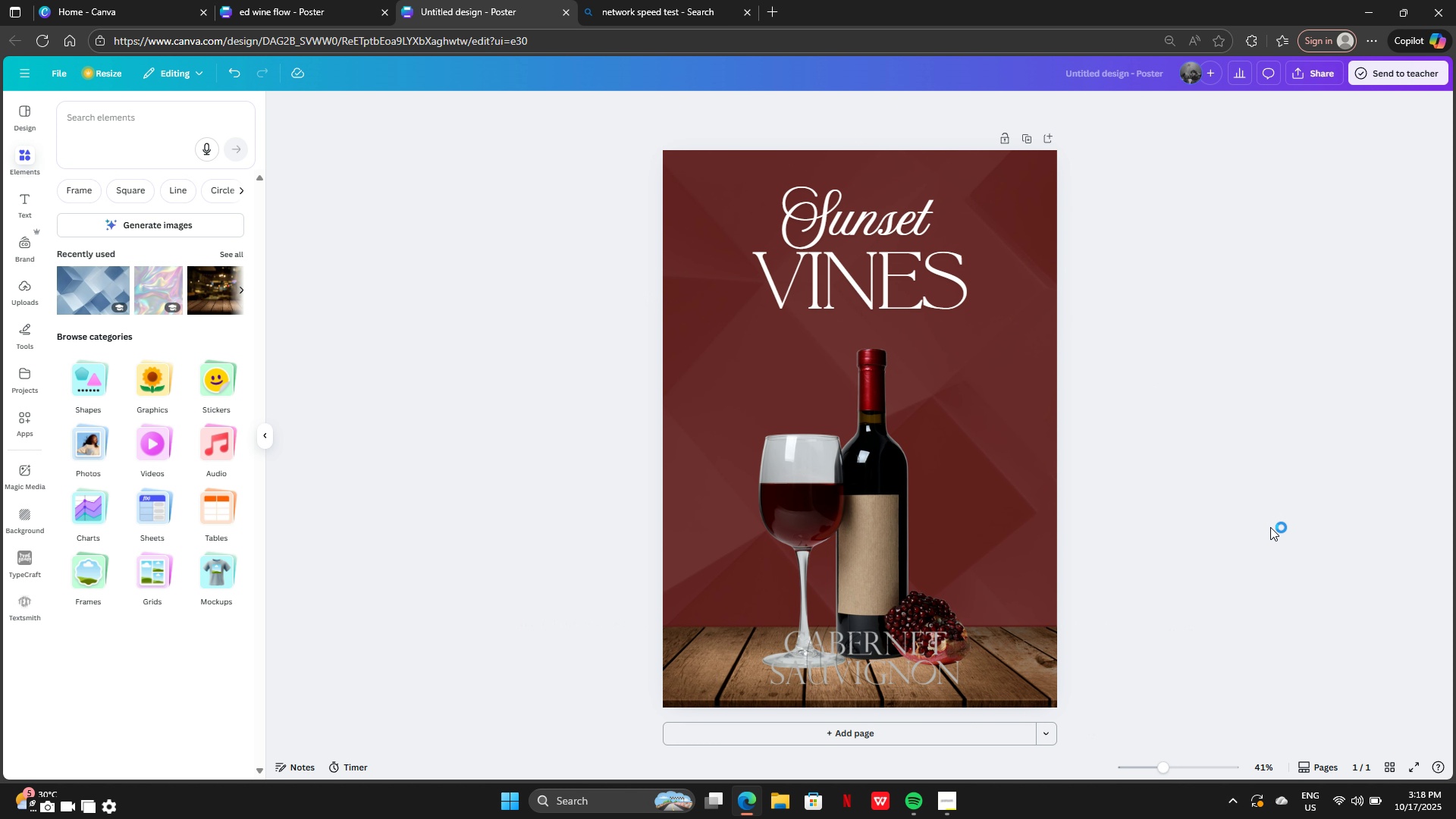 
left_click_drag(start_coordinate=[909, 656], to_coordinate=[1053, 525])
 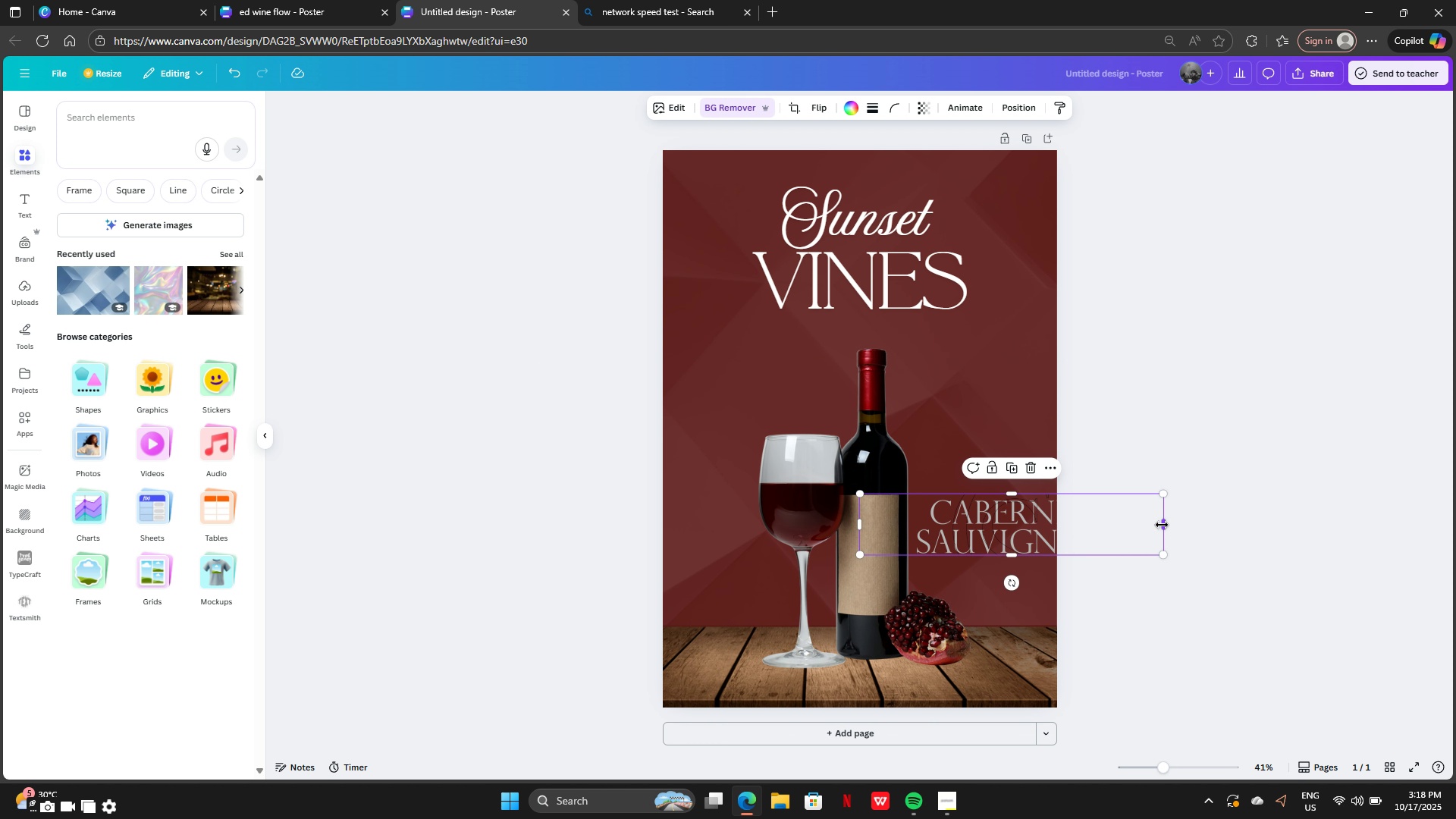 
left_click_drag(start_coordinate=[1162, 525], to_coordinate=[1144, 521])
 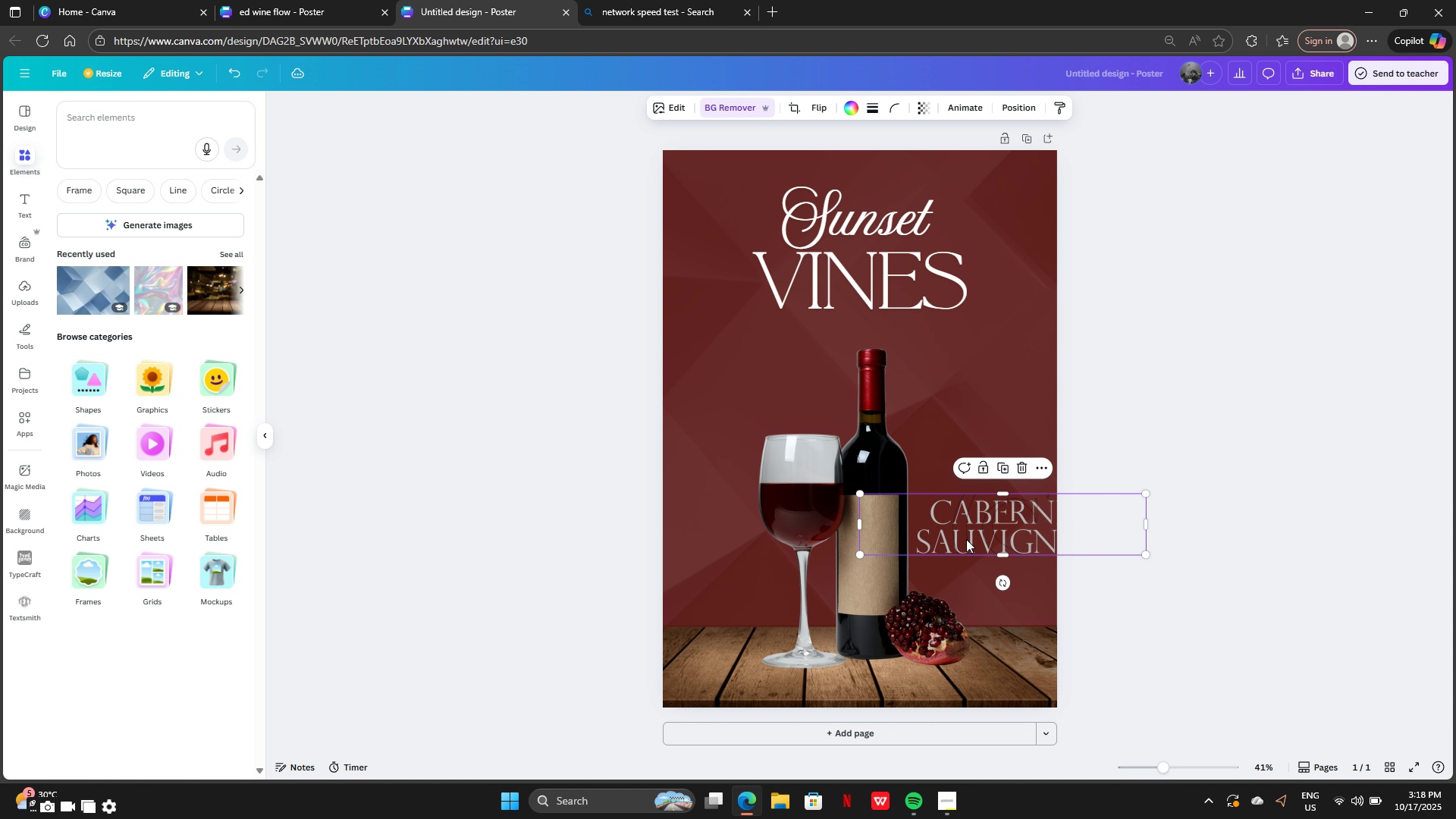 
left_click_drag(start_coordinate=[966, 539], to_coordinate=[853, 357])
 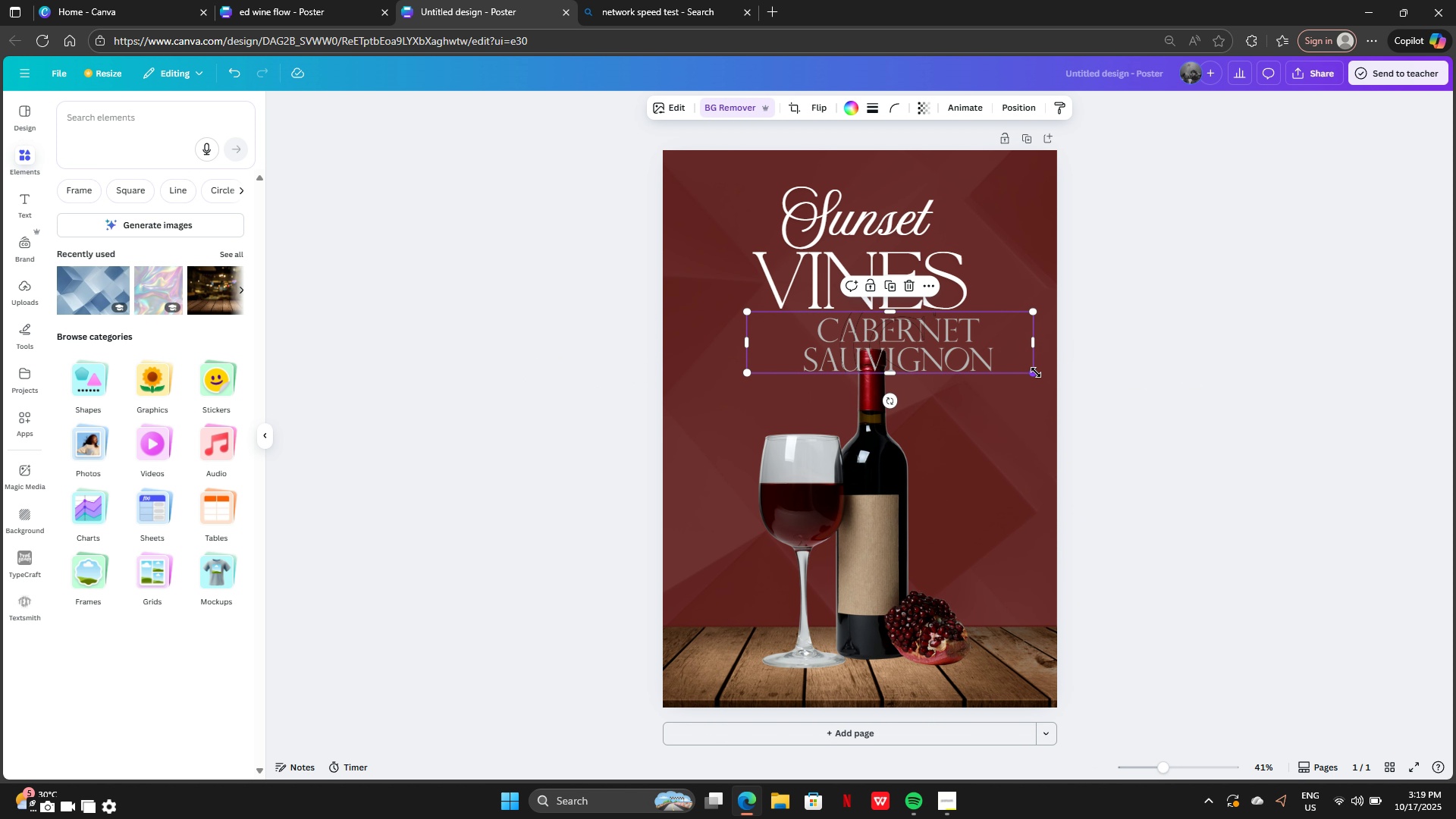 
left_click_drag(start_coordinate=[1036, 372], to_coordinate=[914, 343])
 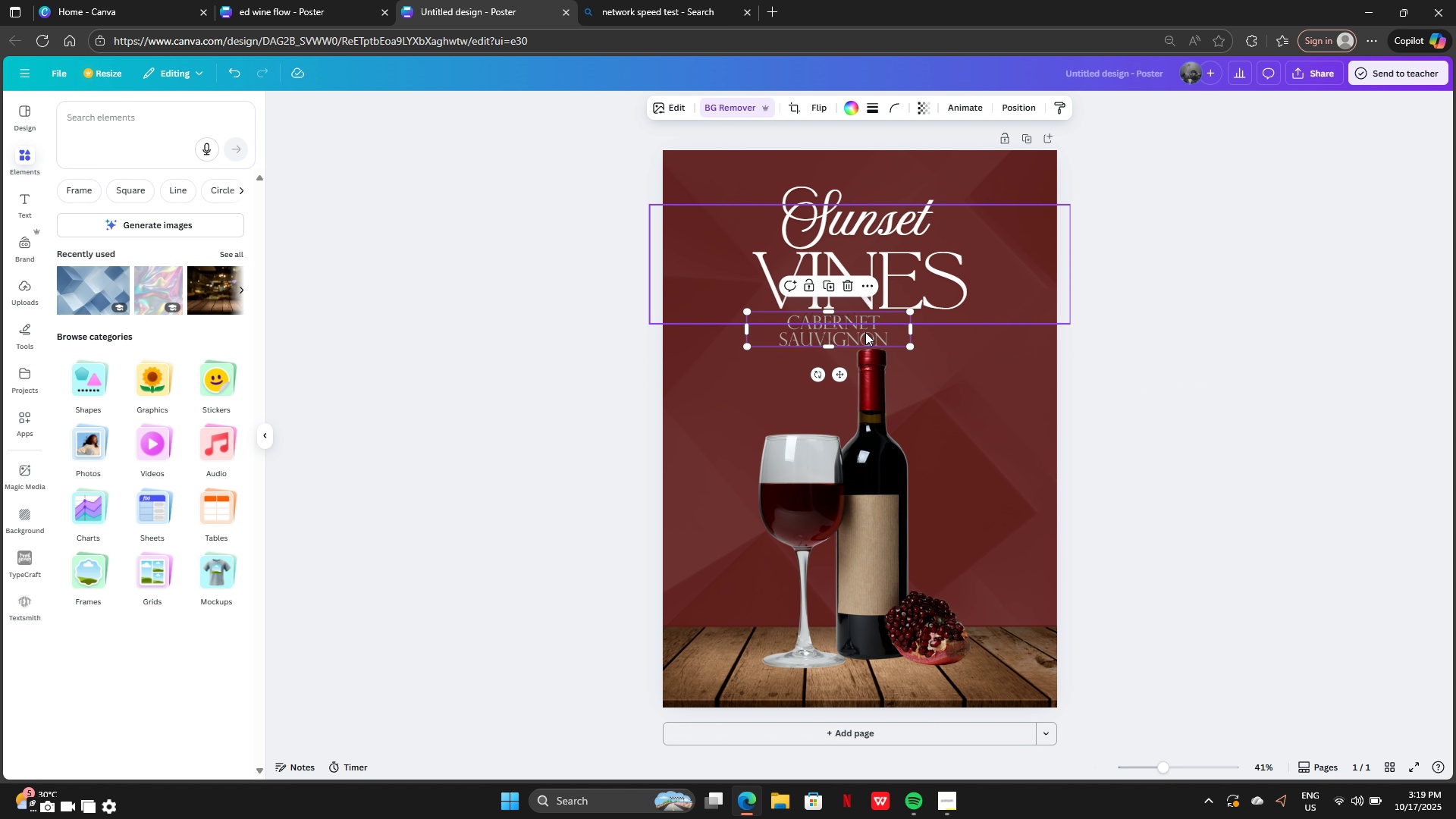 
left_click_drag(start_coordinate=[861, 332], to_coordinate=[905, 337])
 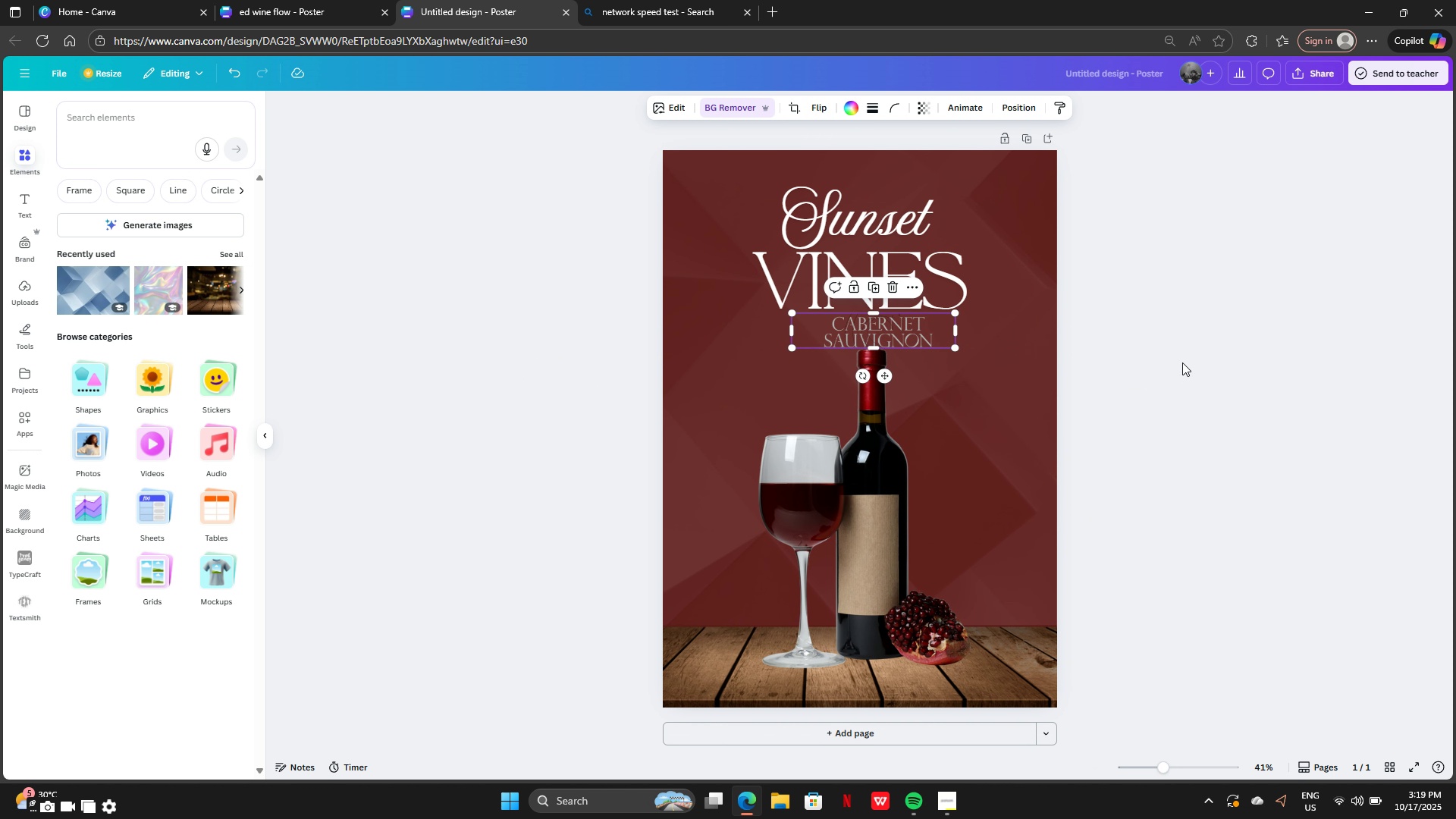 
left_click([1182, 362])
 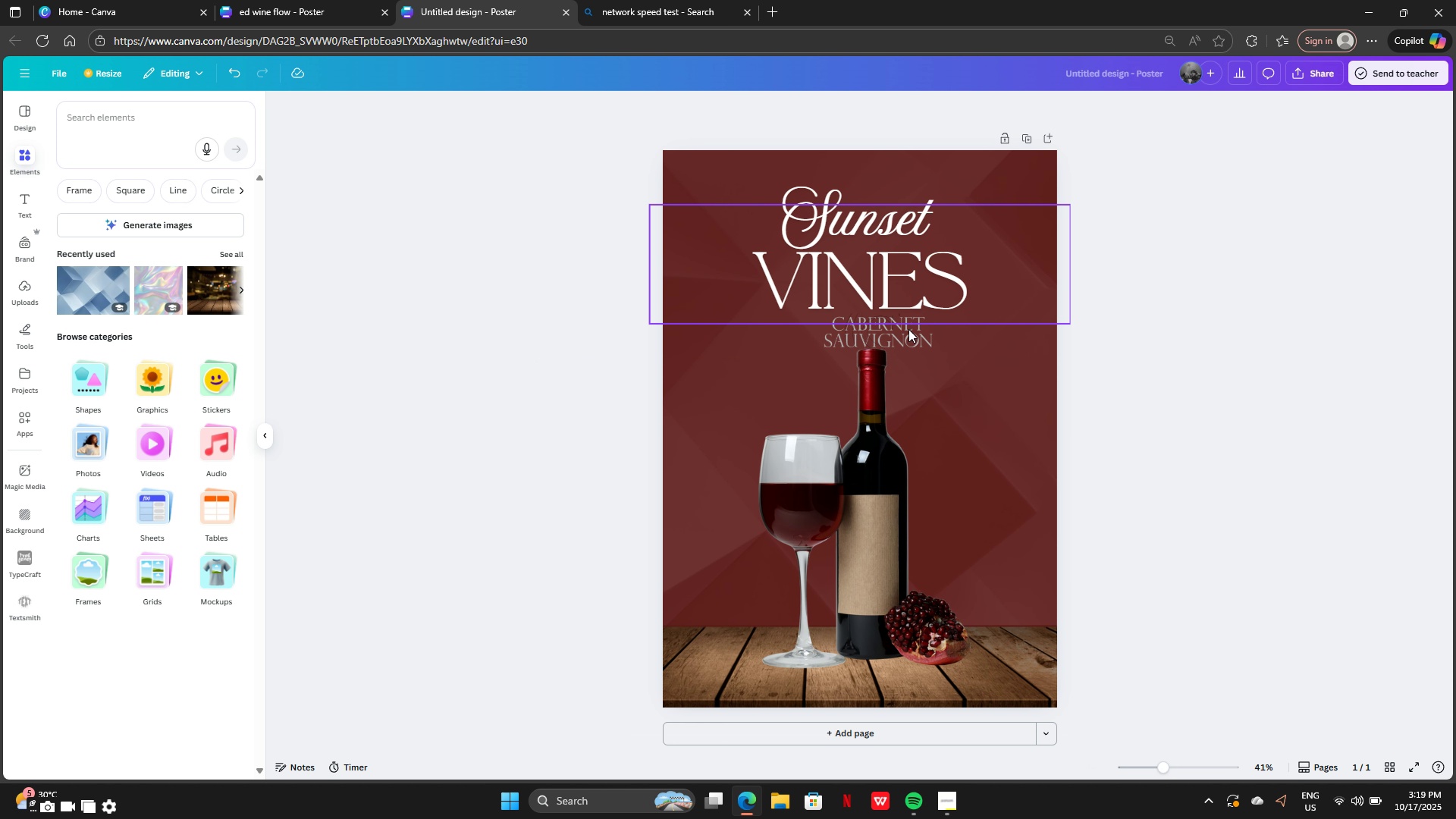 
left_click_drag(start_coordinate=[907, 330], to_coordinate=[954, 349])
 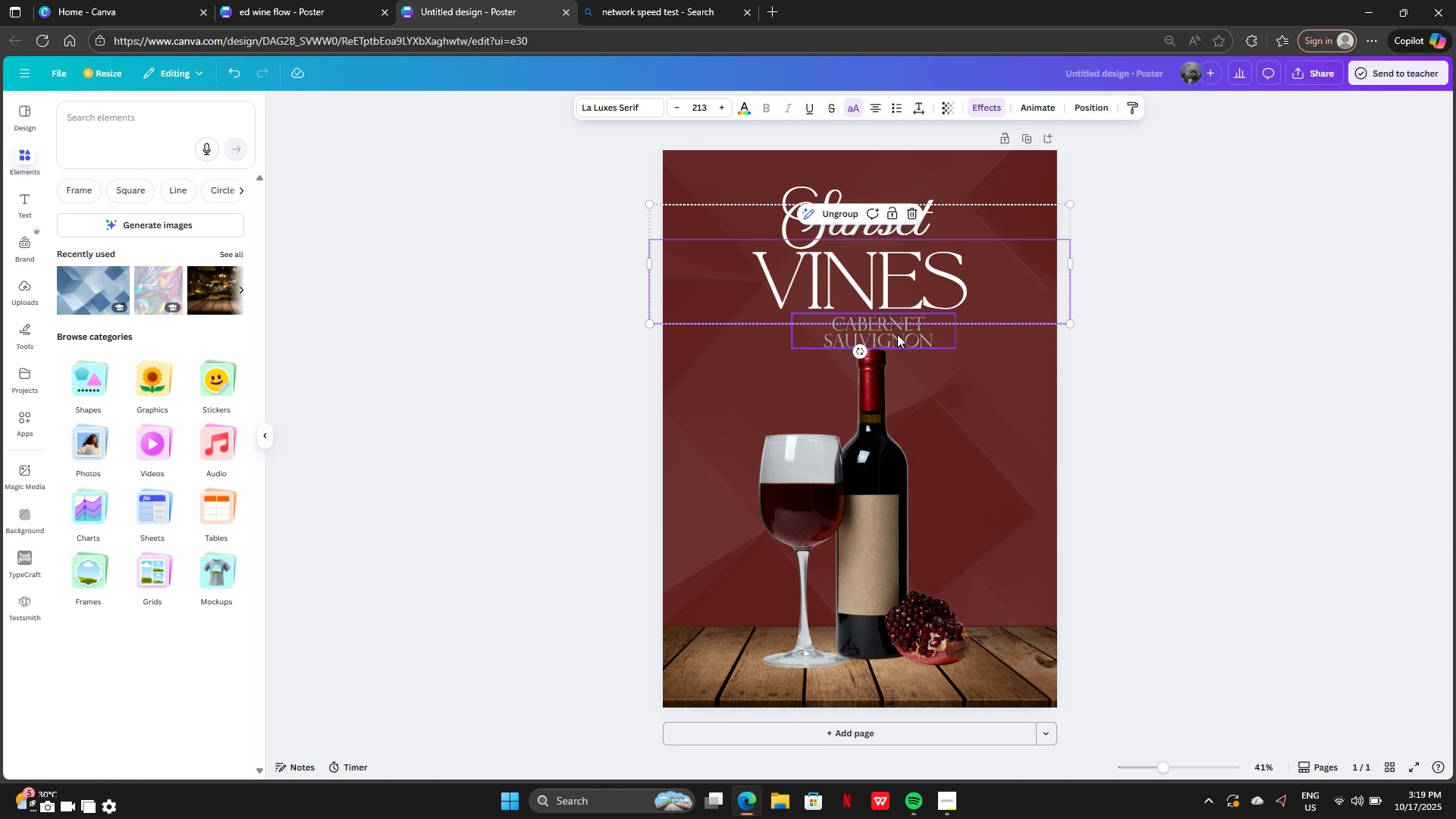 
left_click_drag(start_coordinate=[897, 334], to_coordinate=[907, 357])
 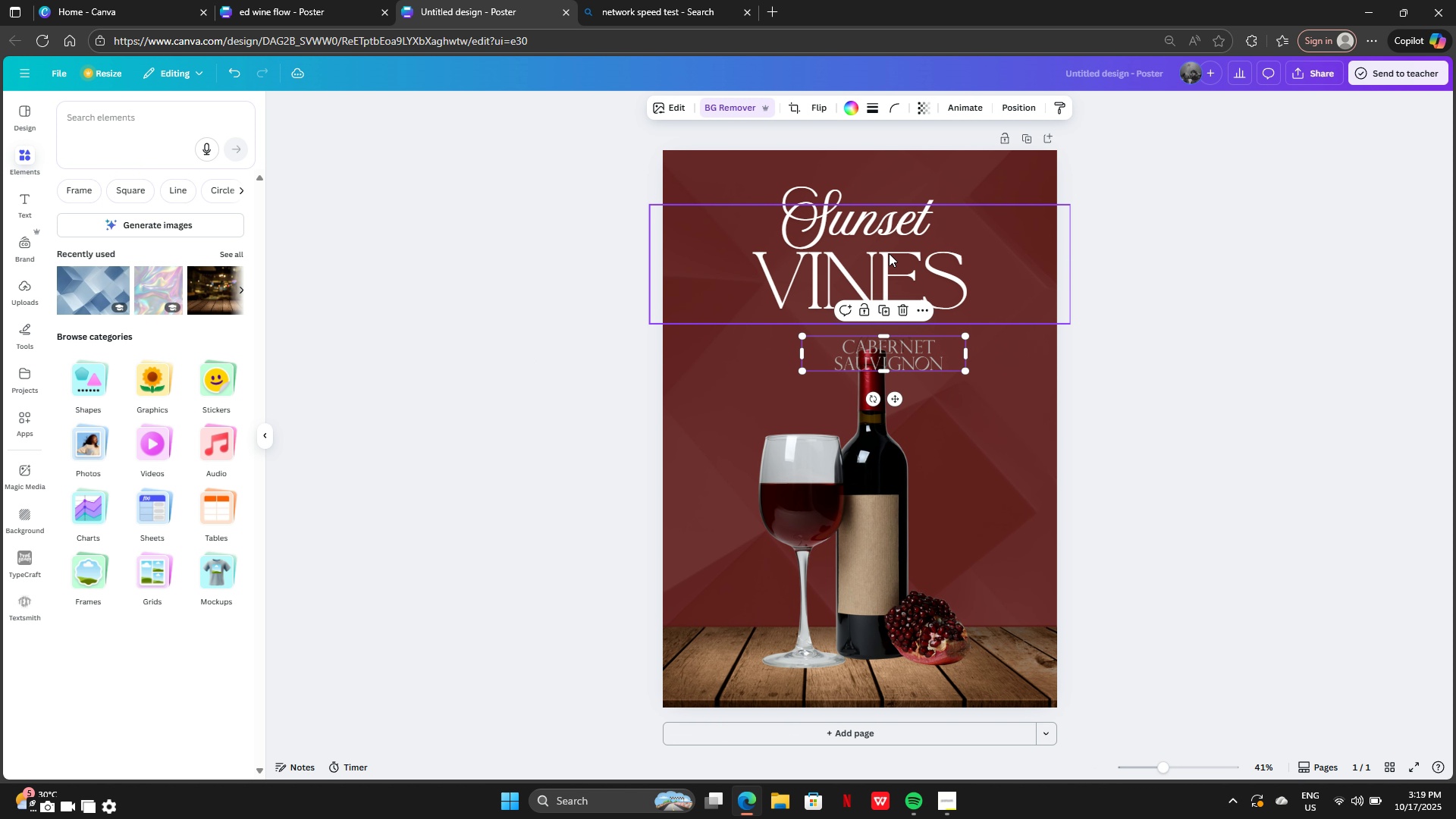 
left_click_drag(start_coordinate=[889, 253], to_coordinate=[889, 231])
 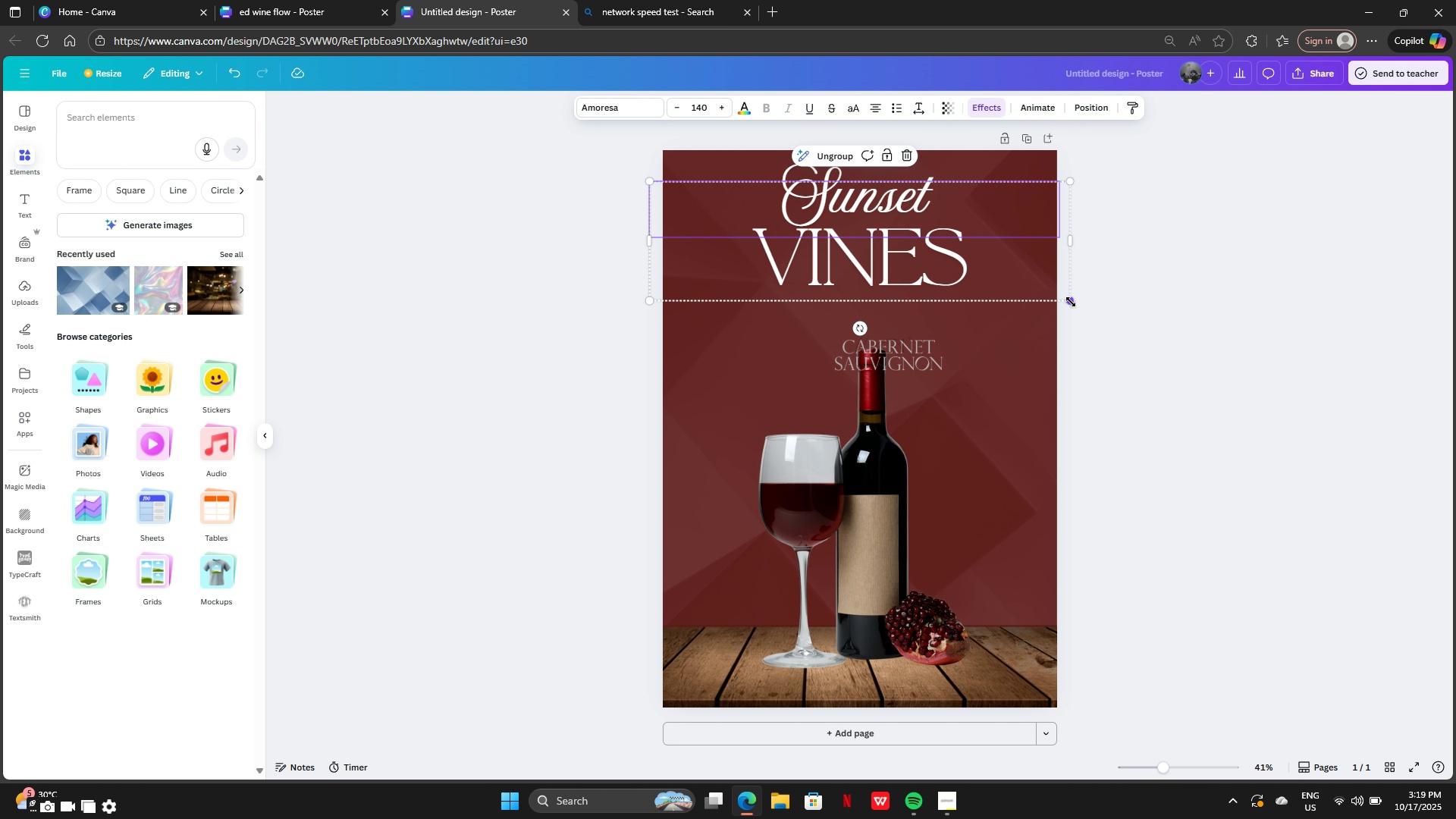 
left_click_drag(start_coordinate=[1071, 302], to_coordinate=[991, 268])
 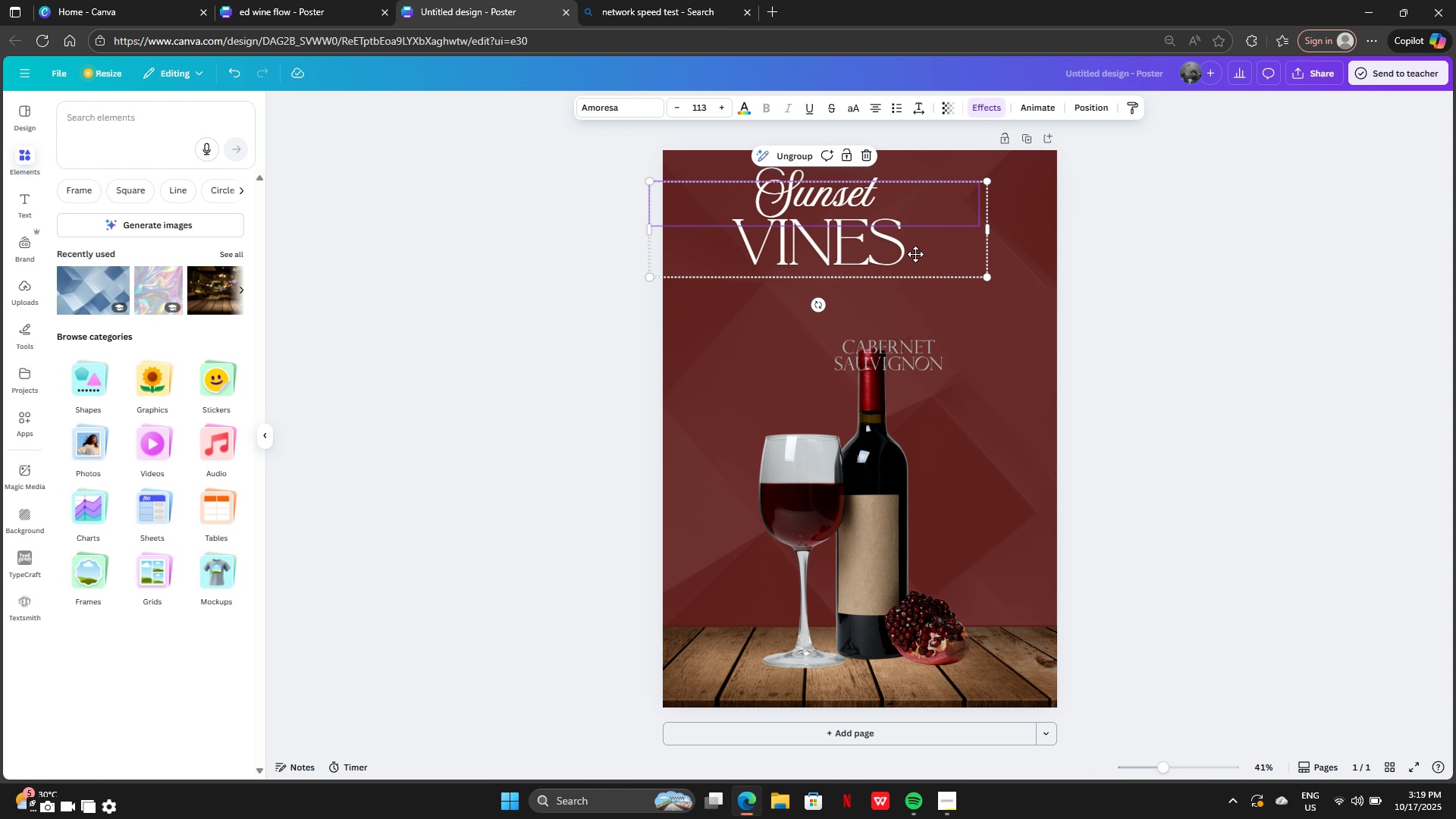 
left_click_drag(start_coordinate=[908, 254], to_coordinate=[957, 254])
 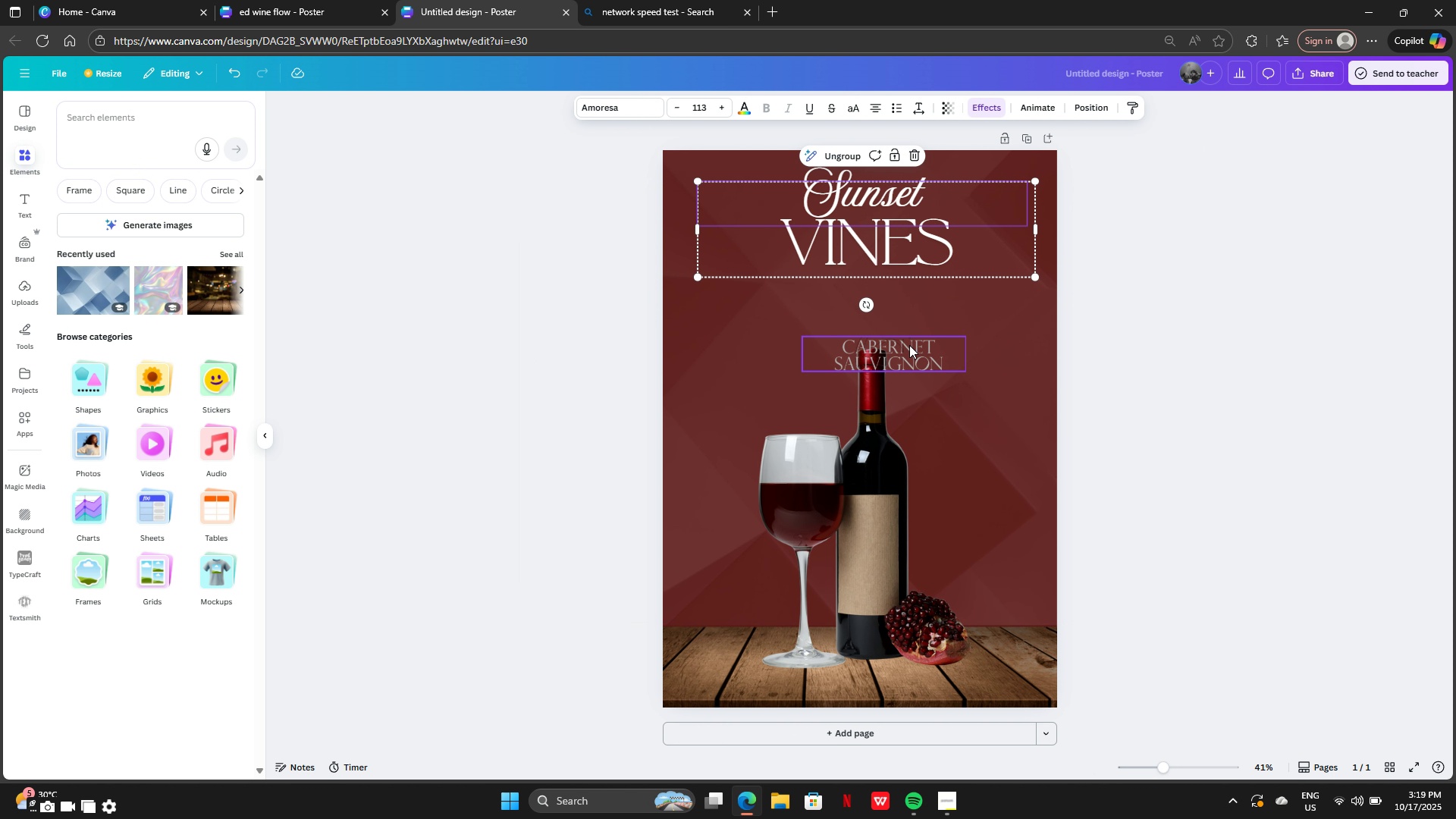 
left_click_drag(start_coordinate=[909, 345], to_coordinate=[896, 283])
 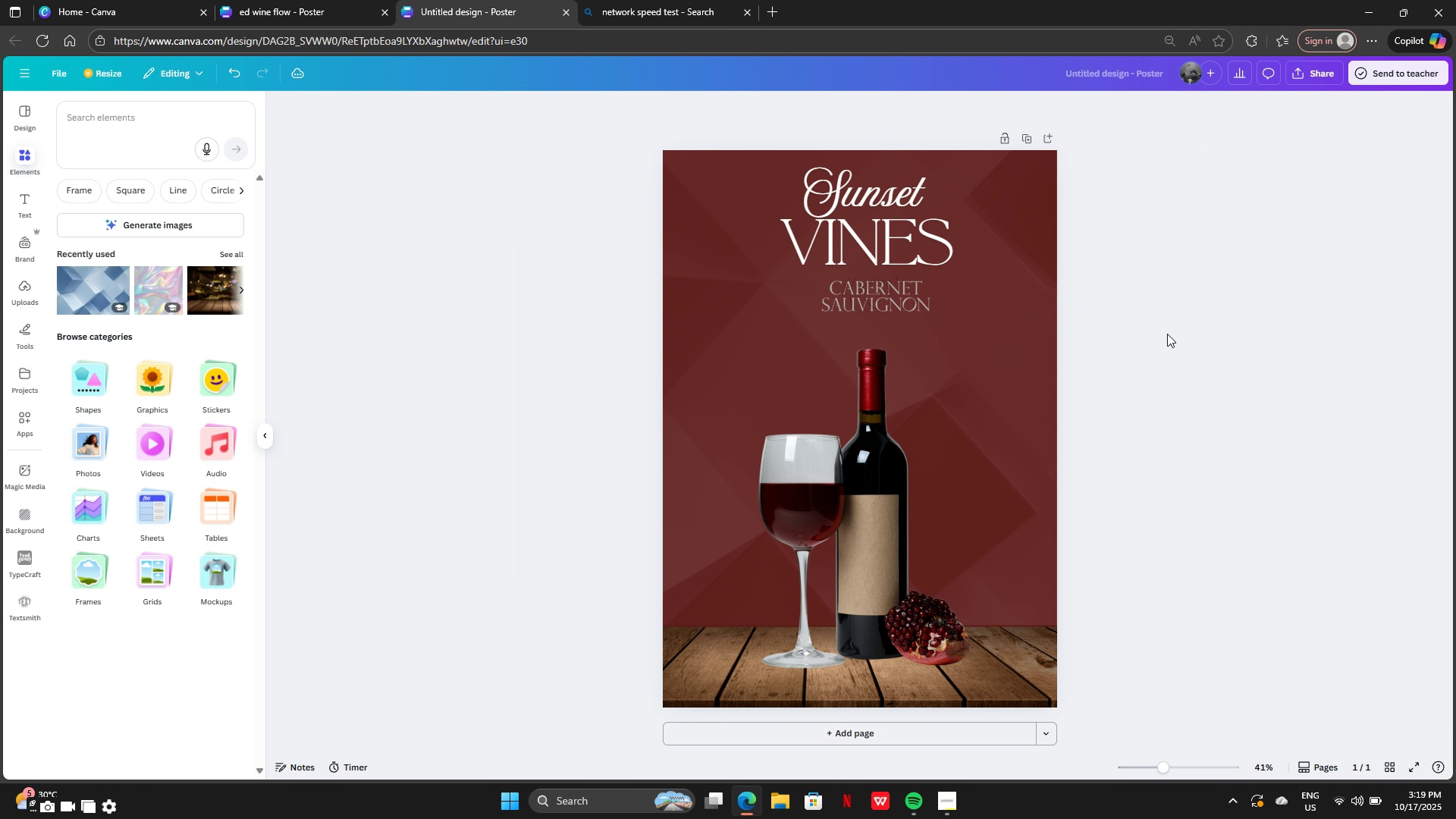 
left_click([1167, 334])
 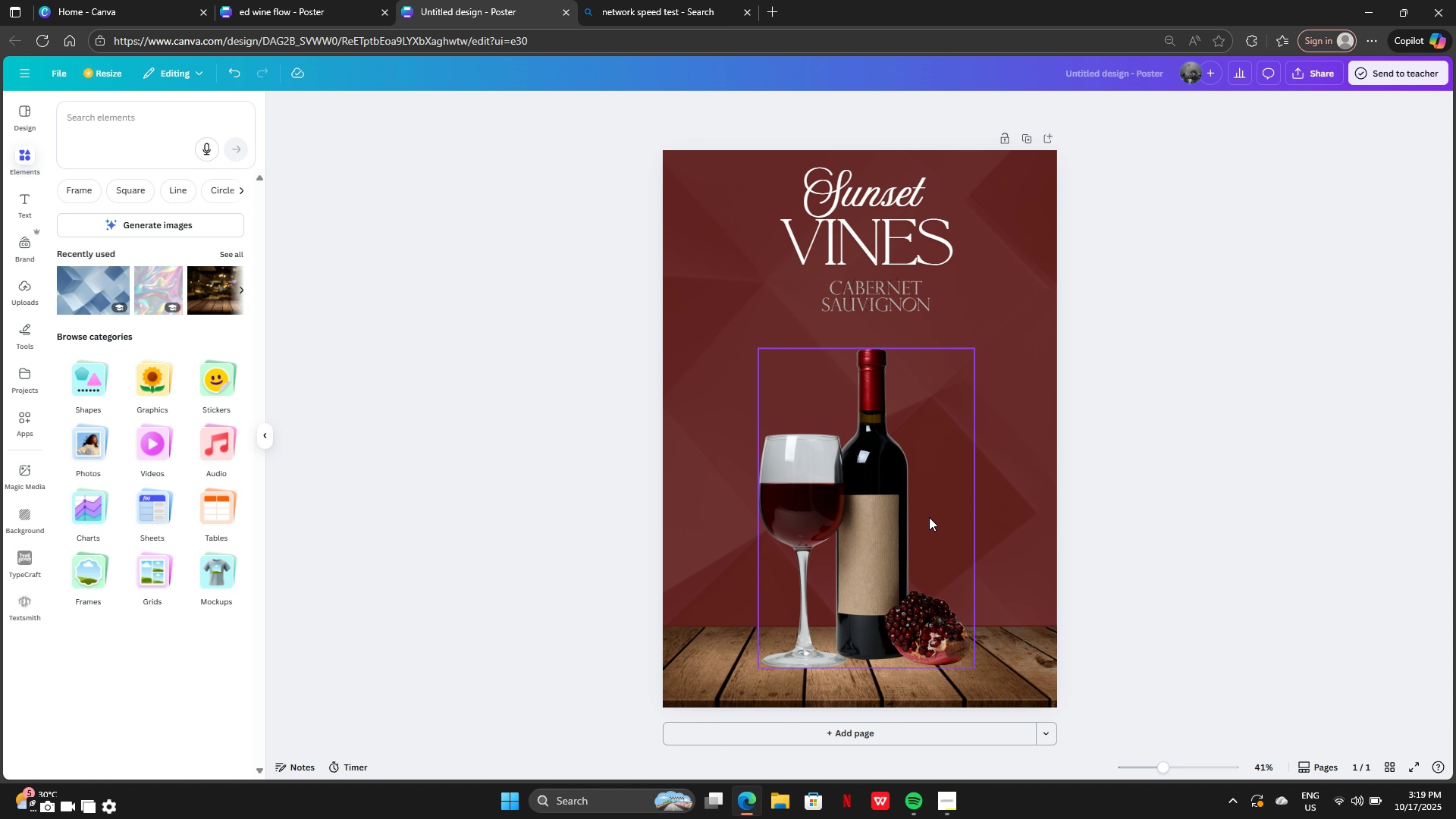 
mouse_move([83, 381])
 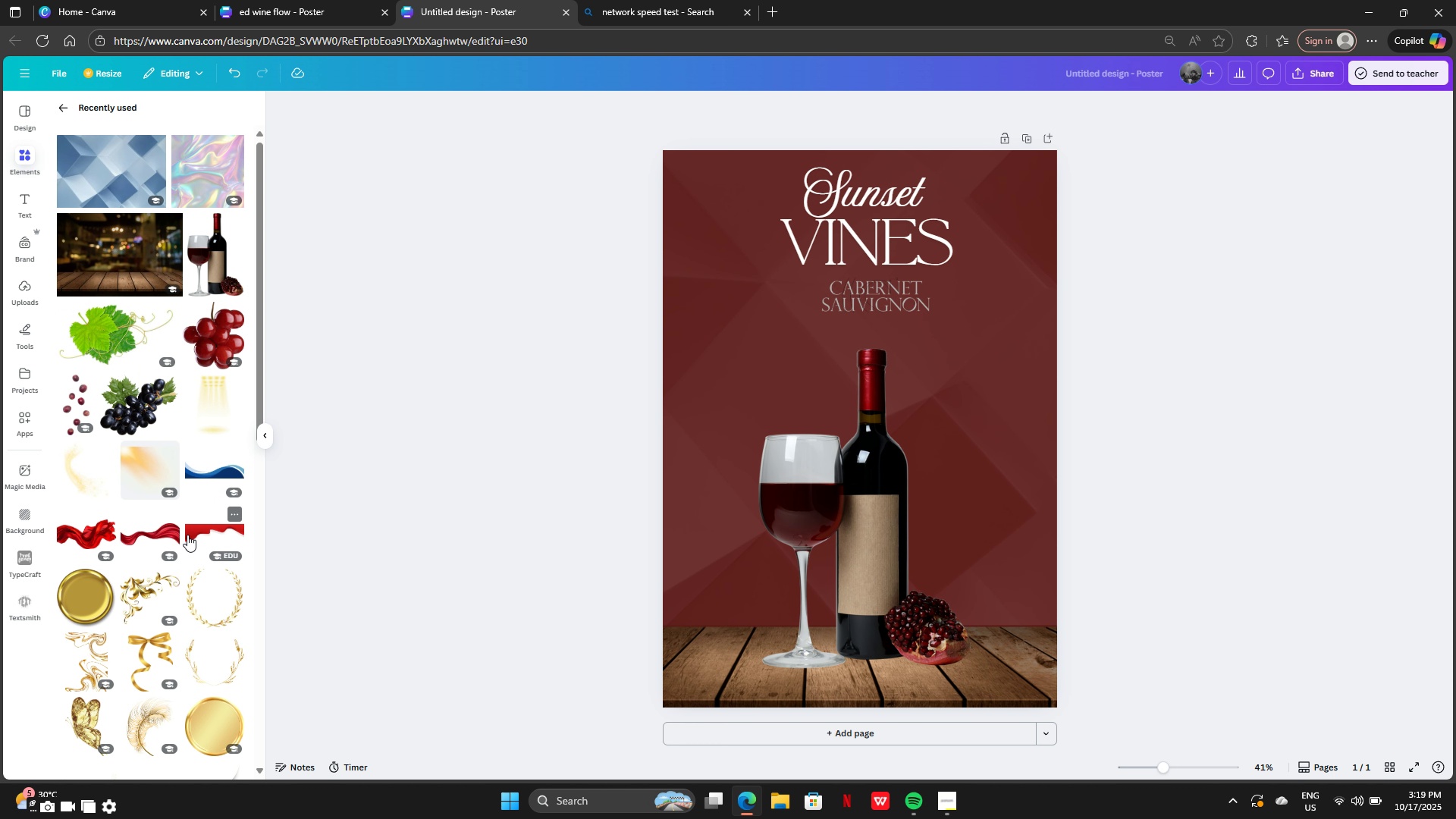 
scroll: coordinate [116, 535], scroll_direction: down, amount: 4.0
 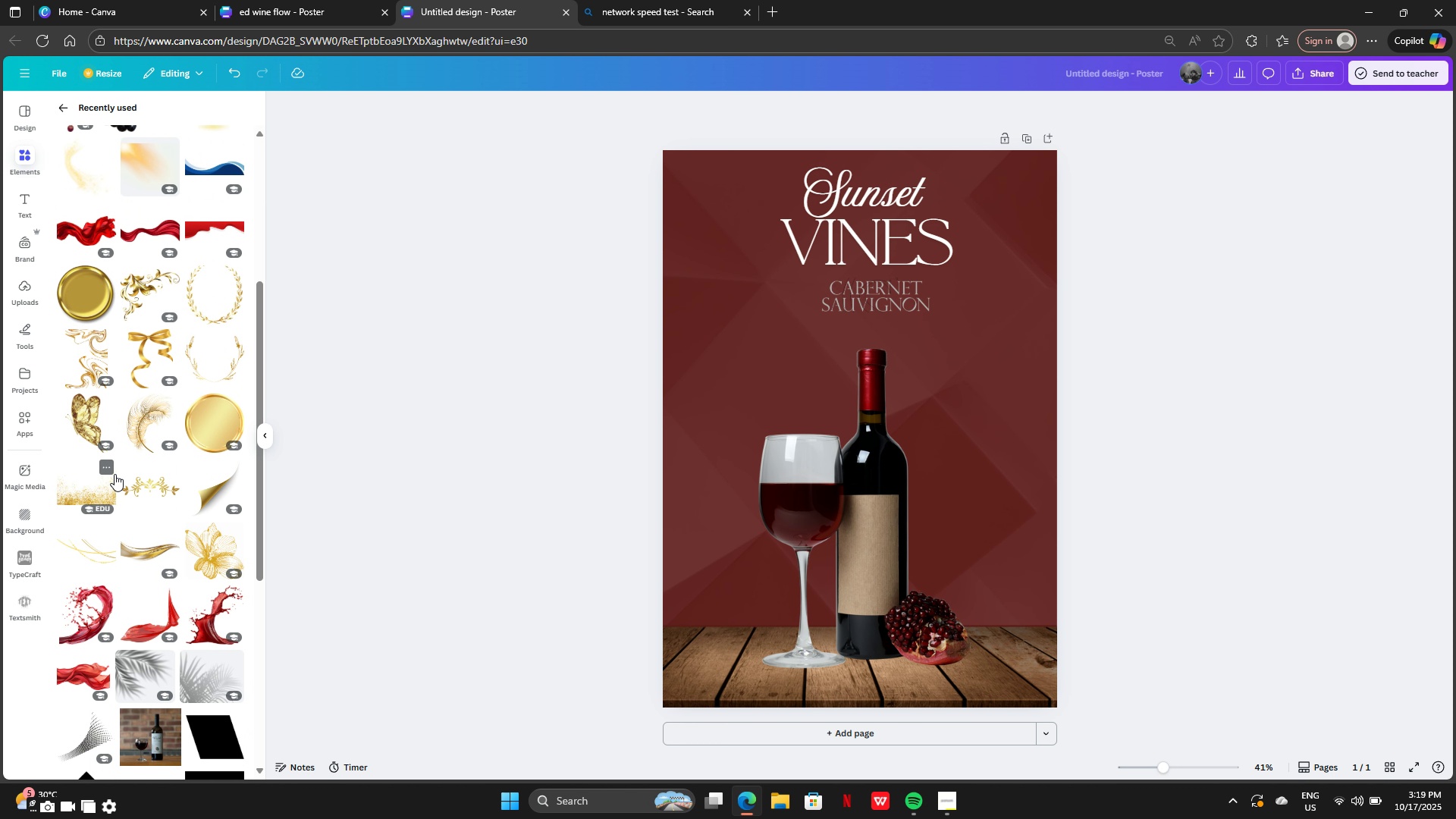 
scroll: coordinate [115, 474], scroll_direction: up, amount: 1.0
 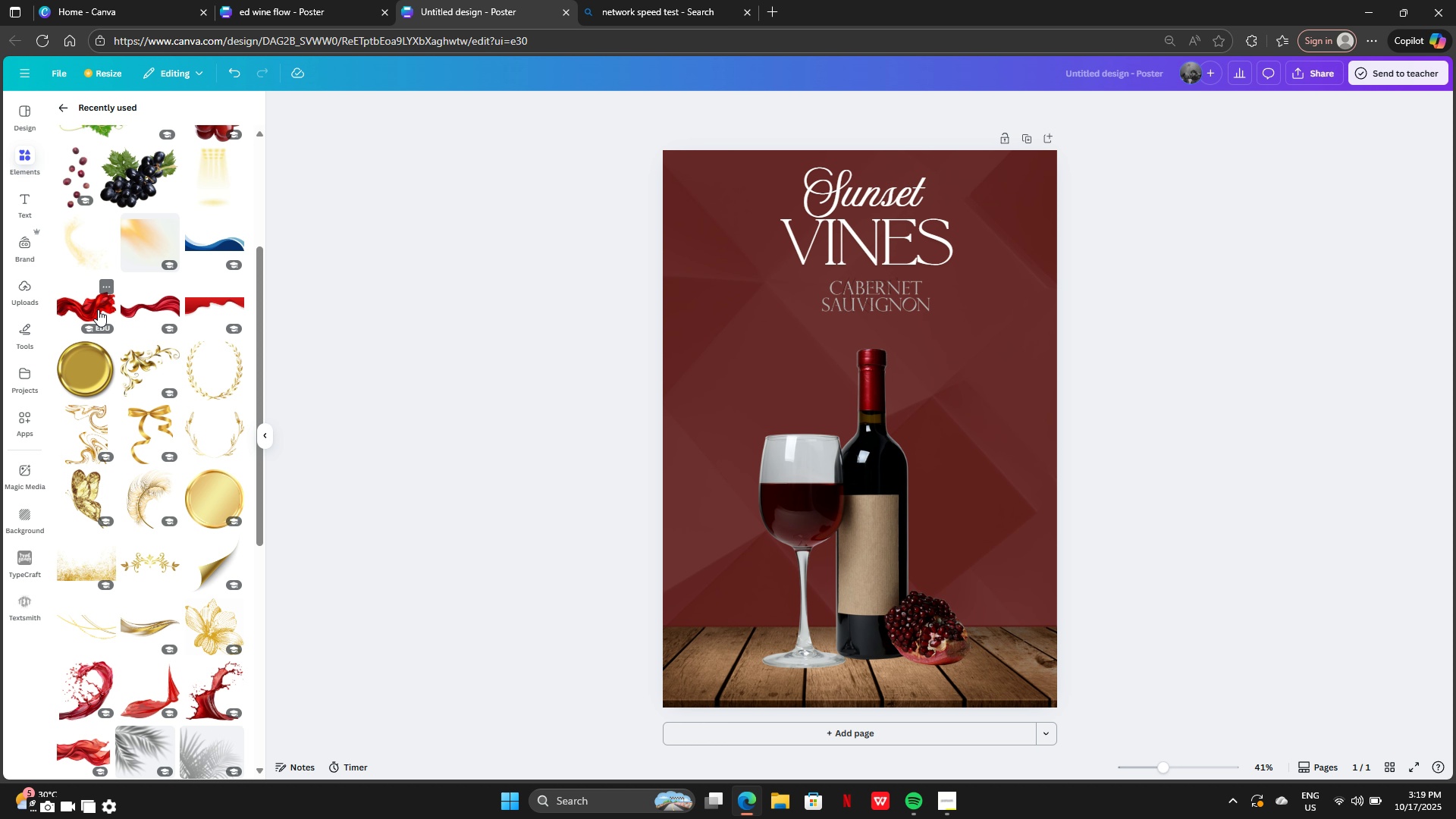 
wait(5.98)
 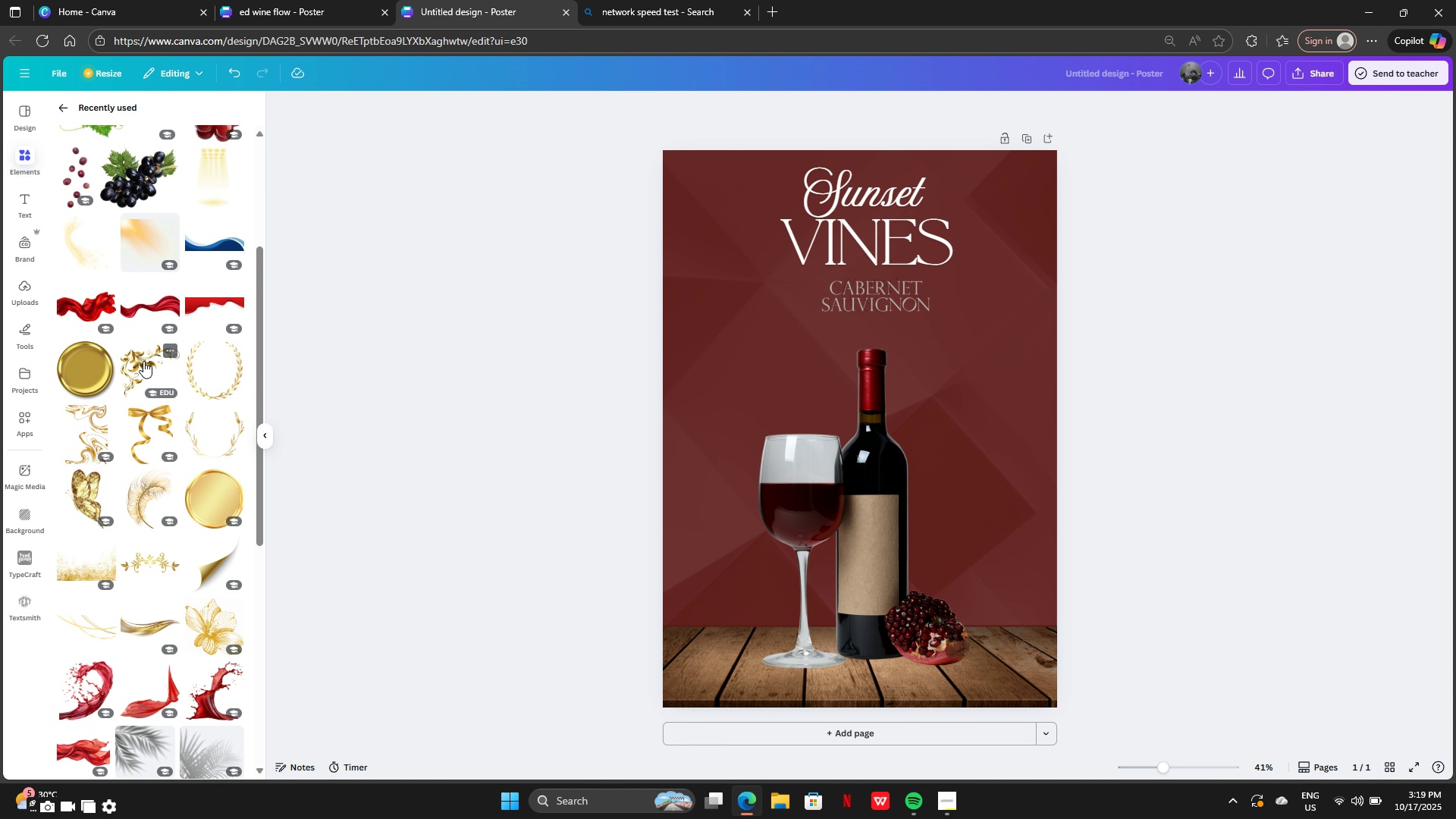 
left_click([135, 310])
 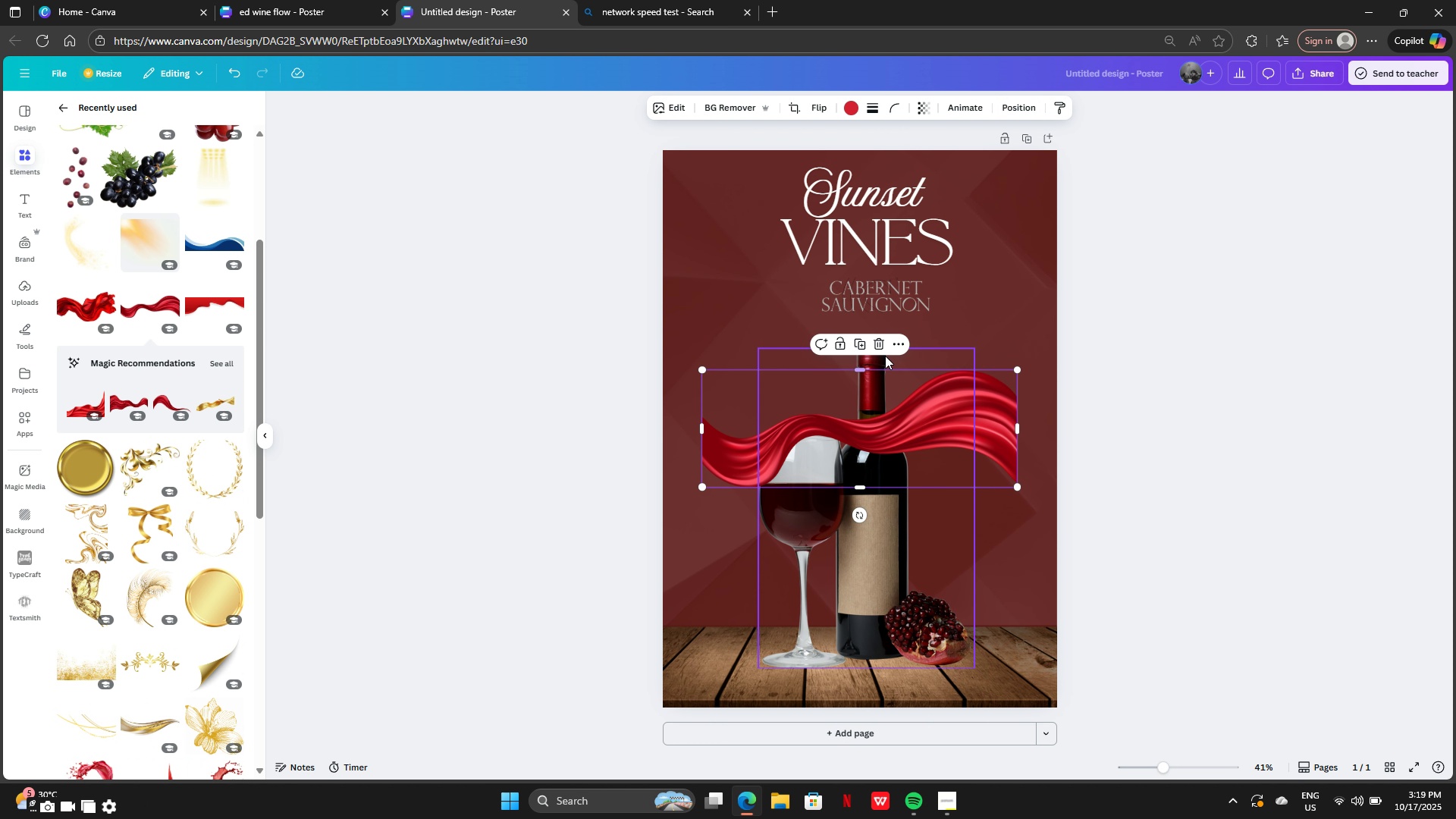 
left_click([880, 347])
 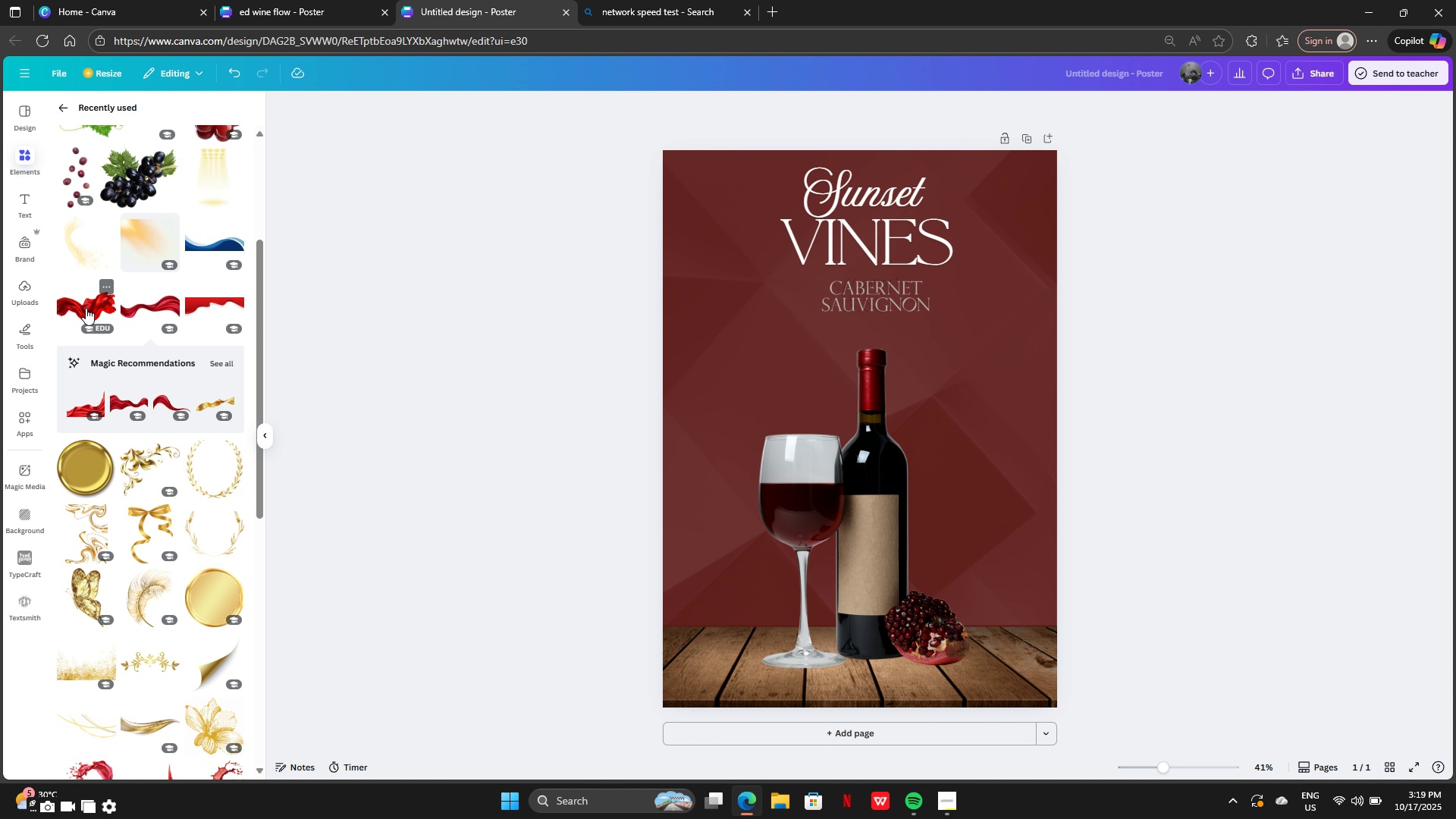 
left_click([86, 308])
 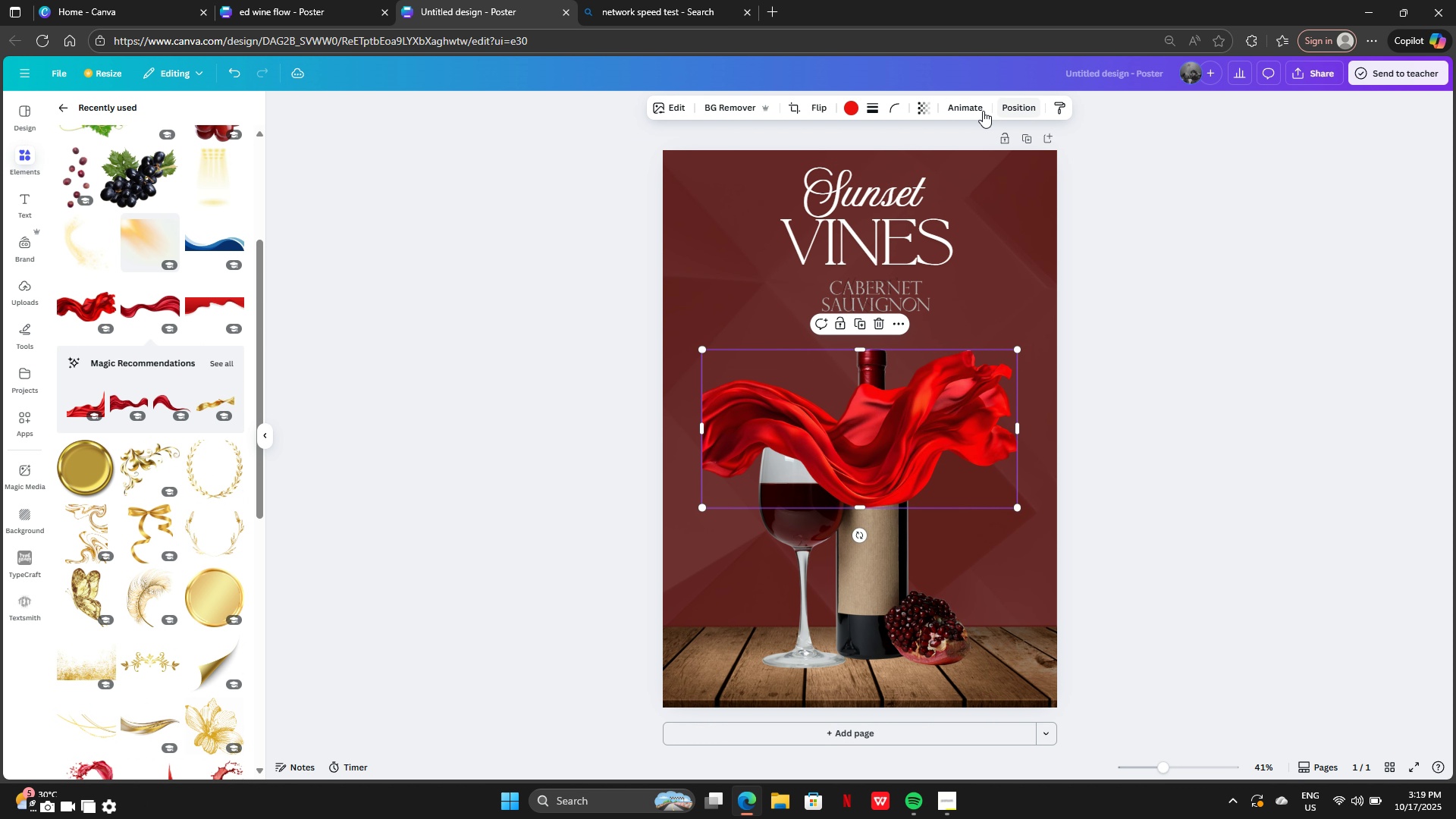 
left_click([1010, 111])
 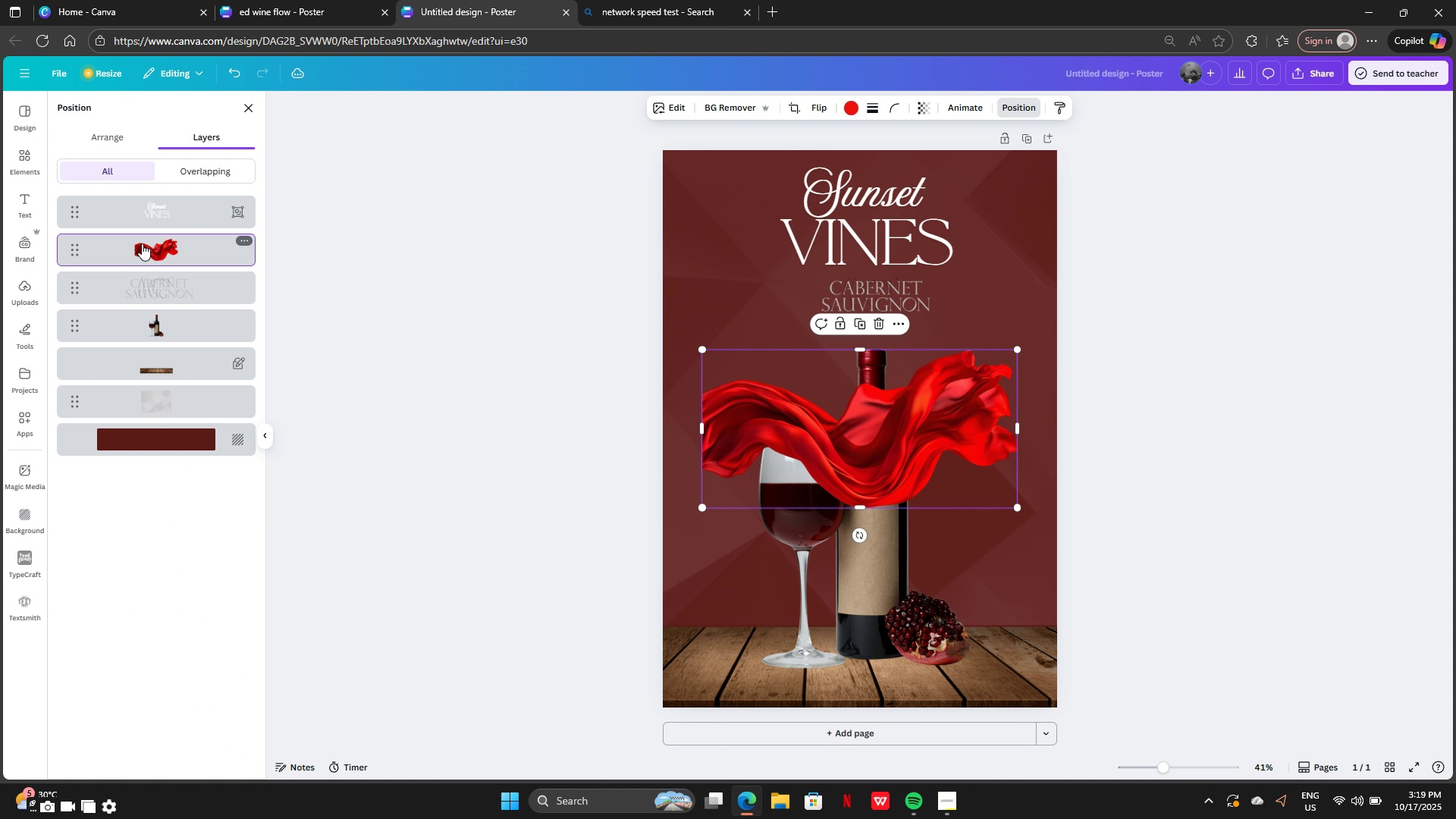 
left_click_drag(start_coordinate=[142, 243], to_coordinate=[149, 378])
 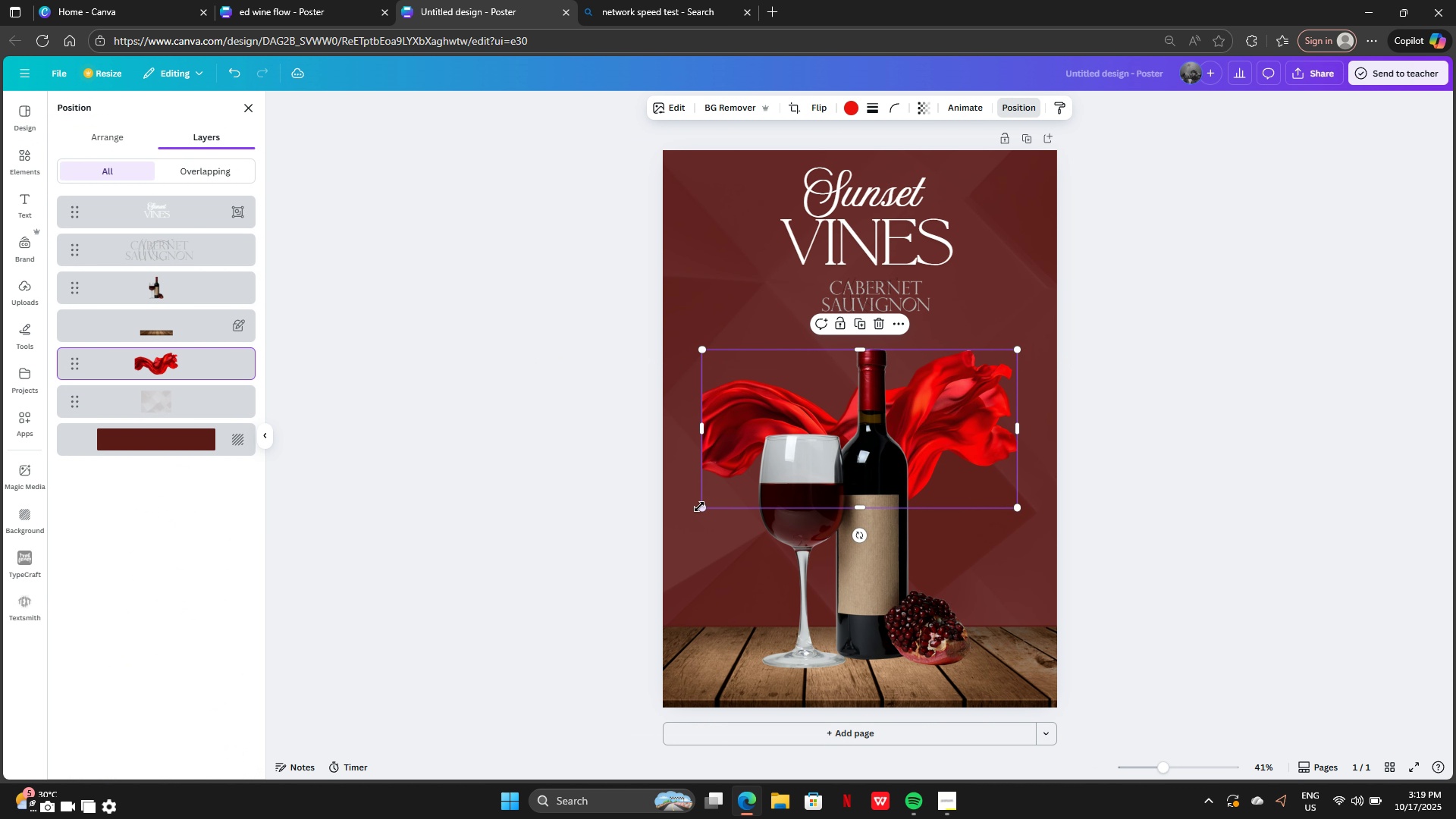 
left_click_drag(start_coordinate=[700, 506], to_coordinate=[508, 664])
 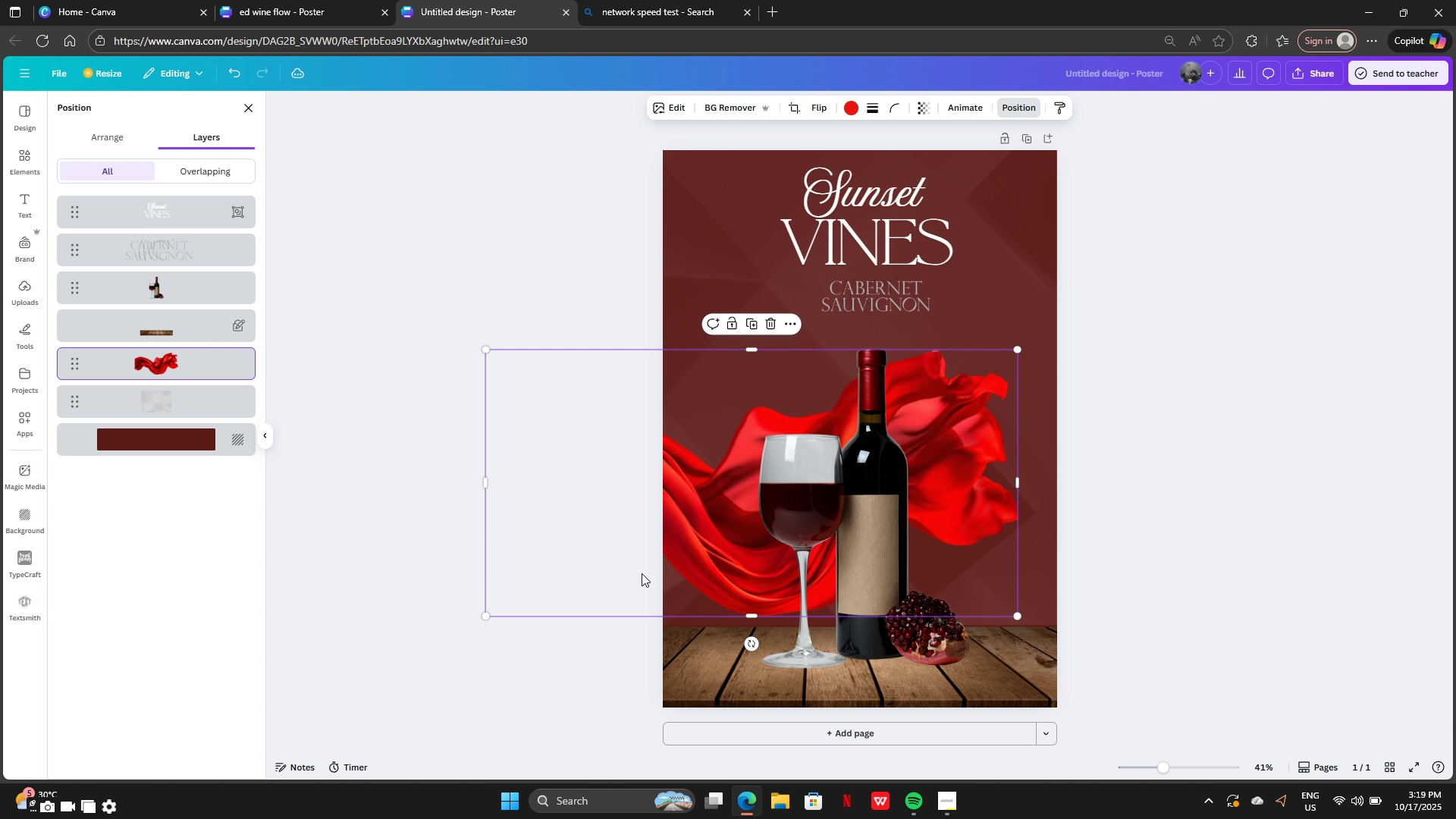 
left_click_drag(start_coordinate=[641, 573], to_coordinate=[753, 546])
 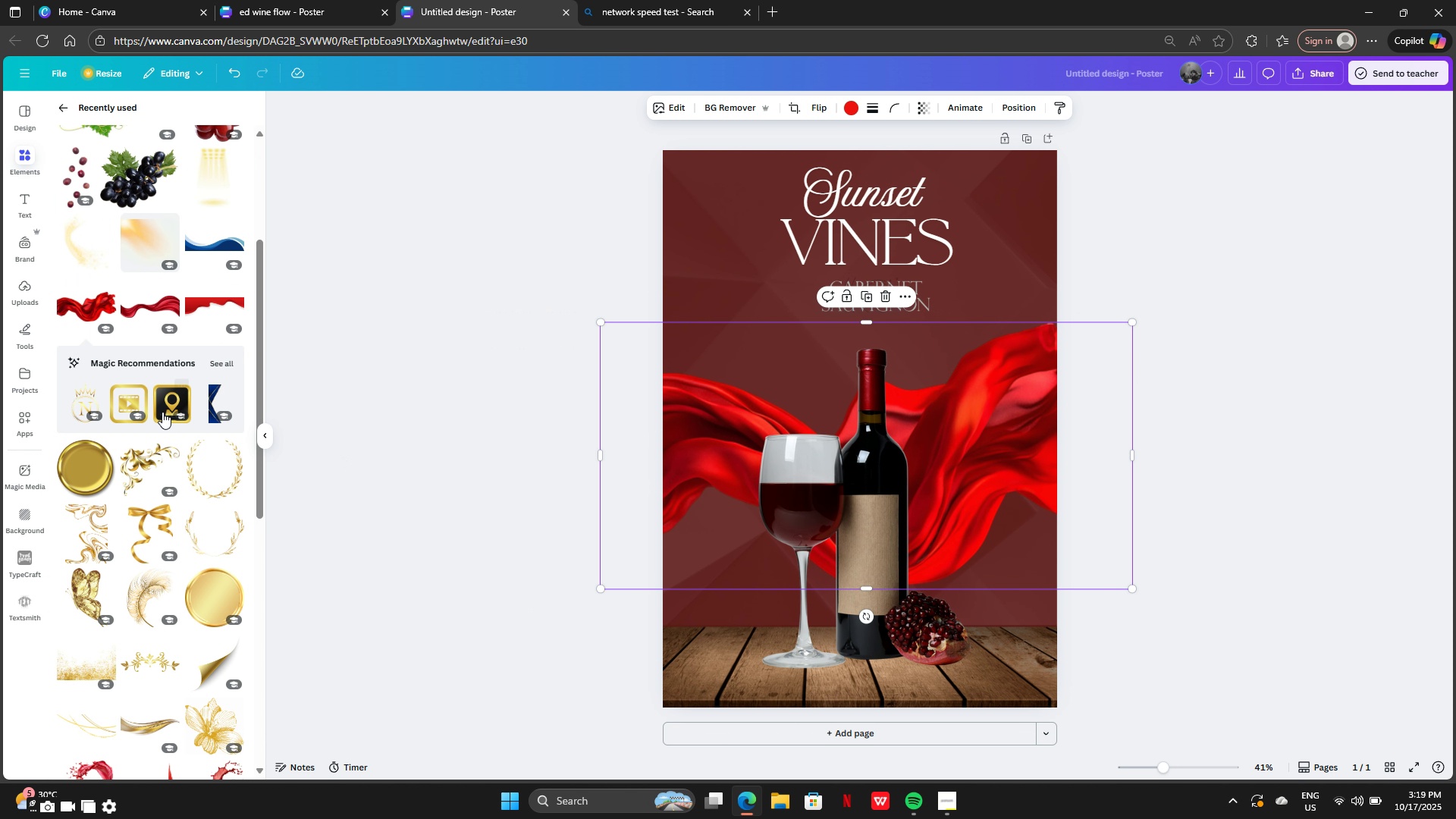 
left_click([138, 248])
 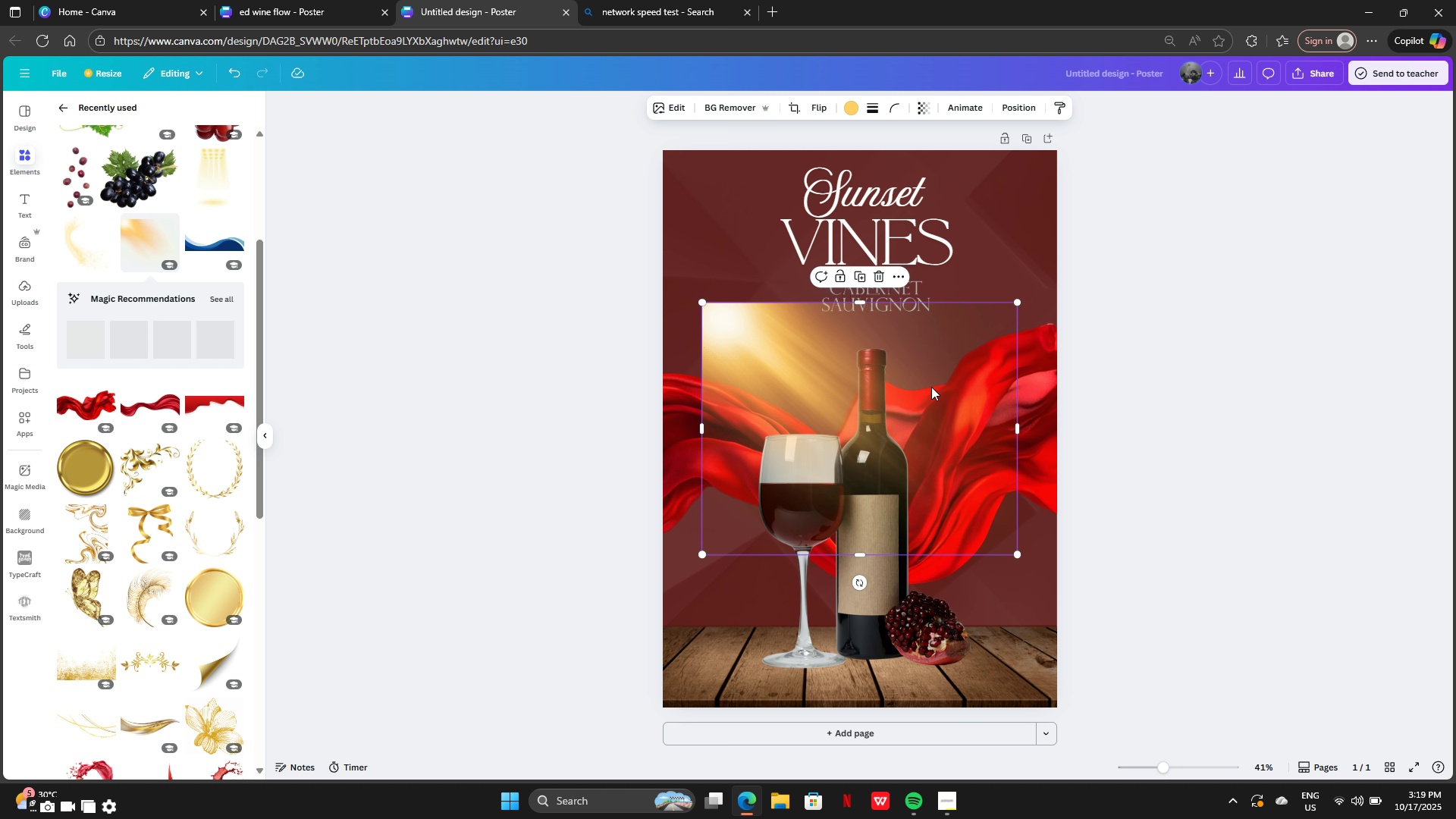 
left_click_drag(start_coordinate=[917, 375], to_coordinate=[792, 189])
 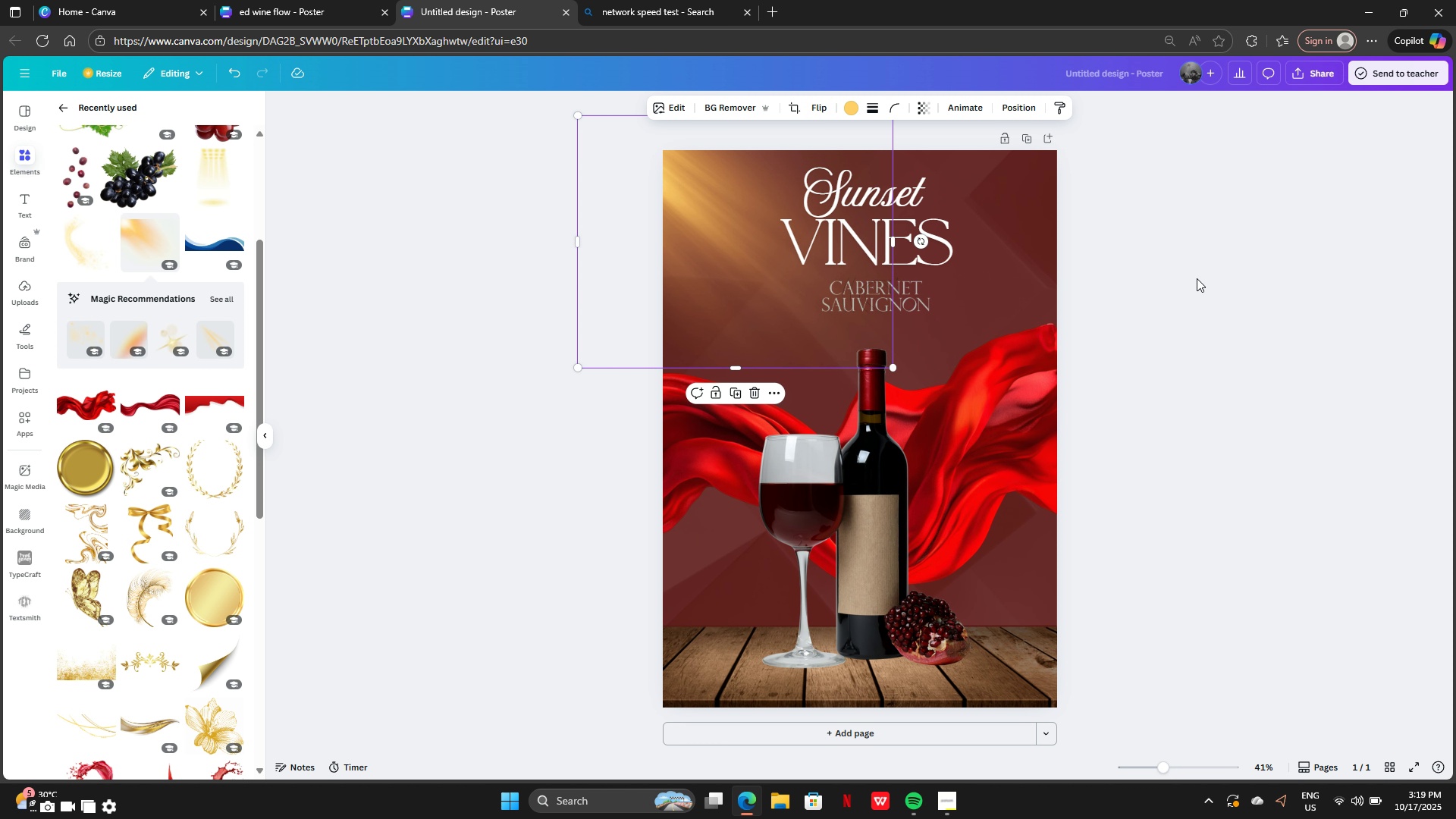 
left_click([1197, 278])
 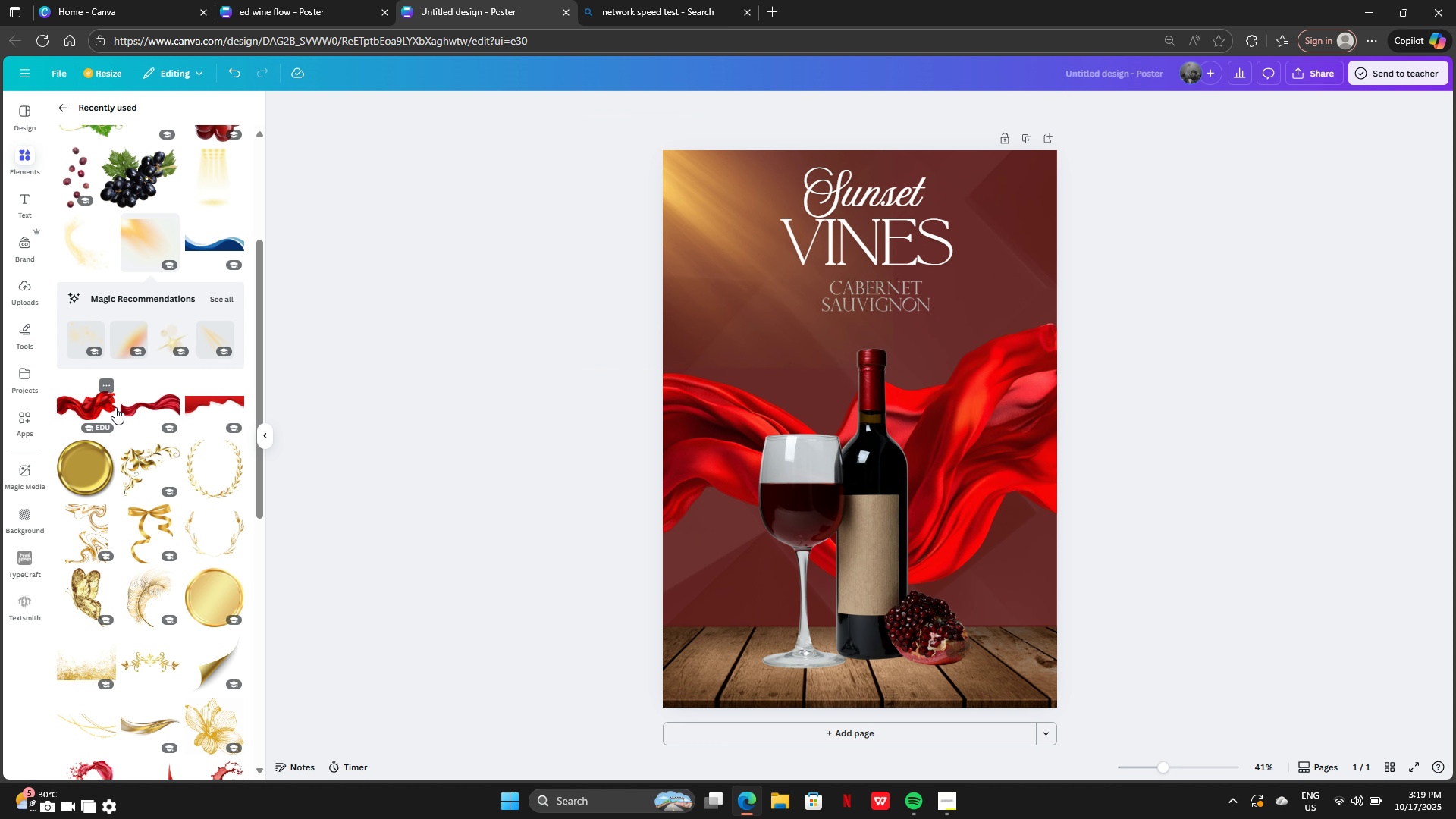 
wait(6.74)
 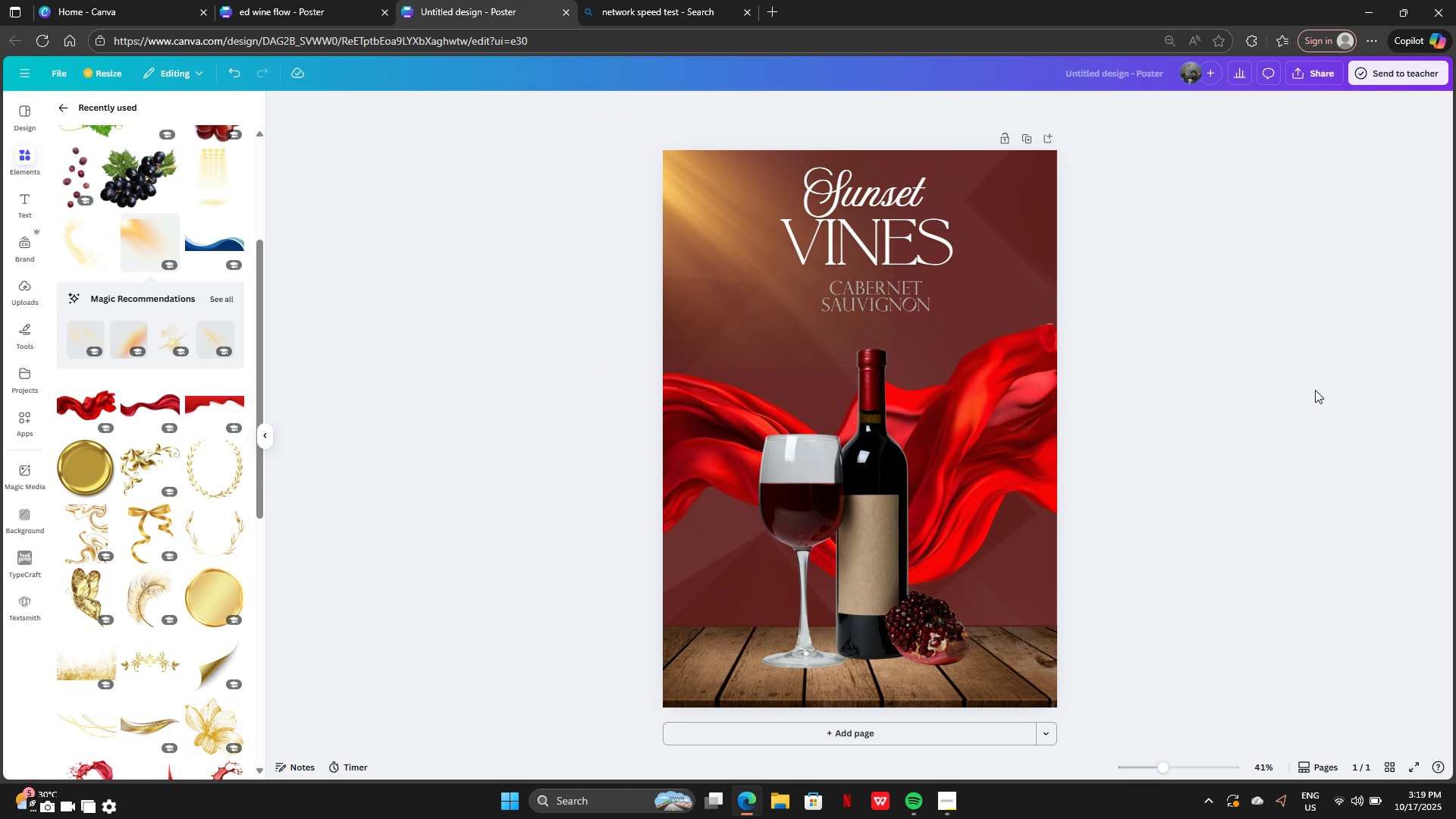 
left_click_drag(start_coordinate=[893, 299], to_coordinate=[890, 307])
 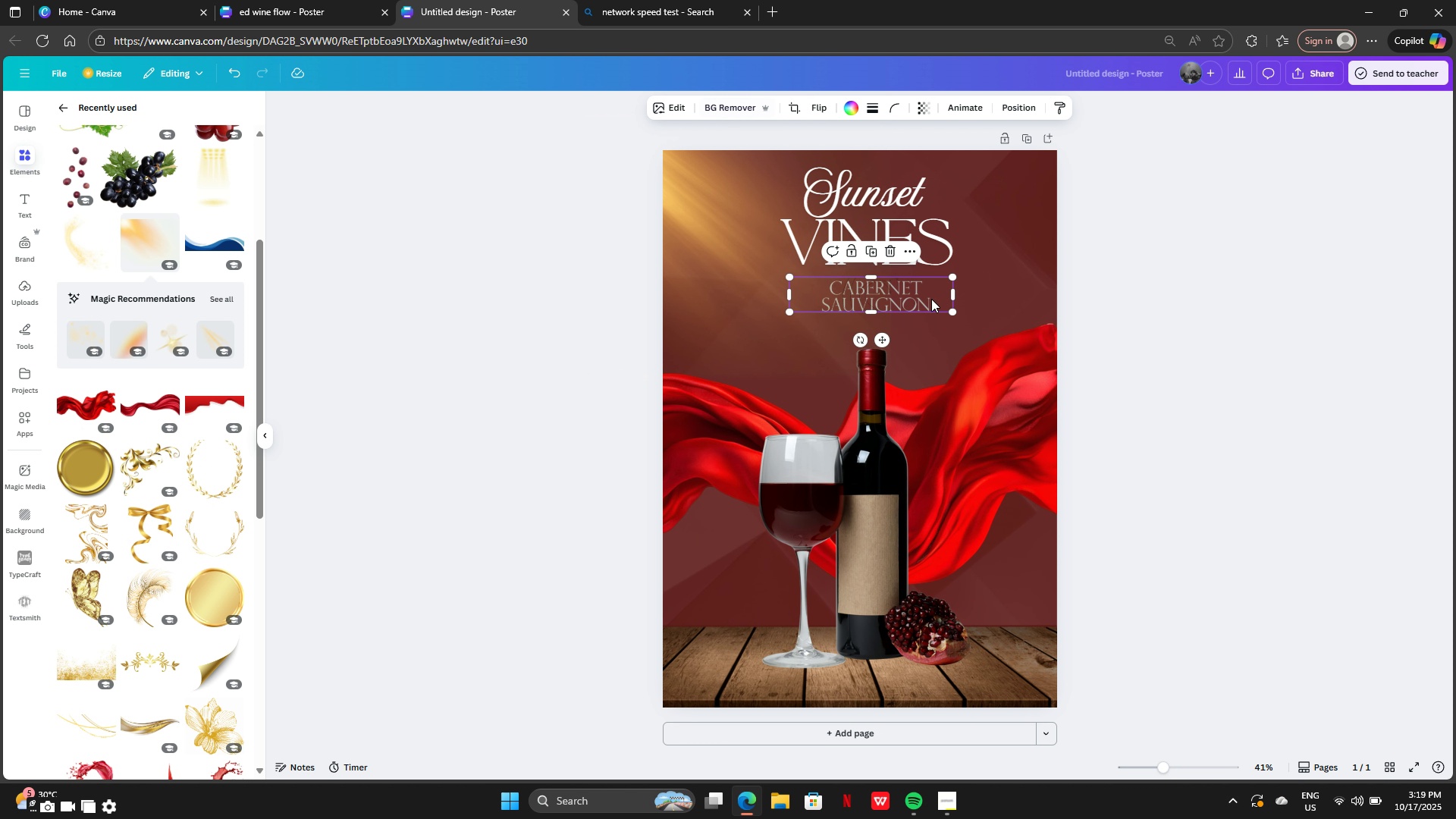 
left_click_drag(start_coordinate=[931, 299], to_coordinate=[925, 314])
 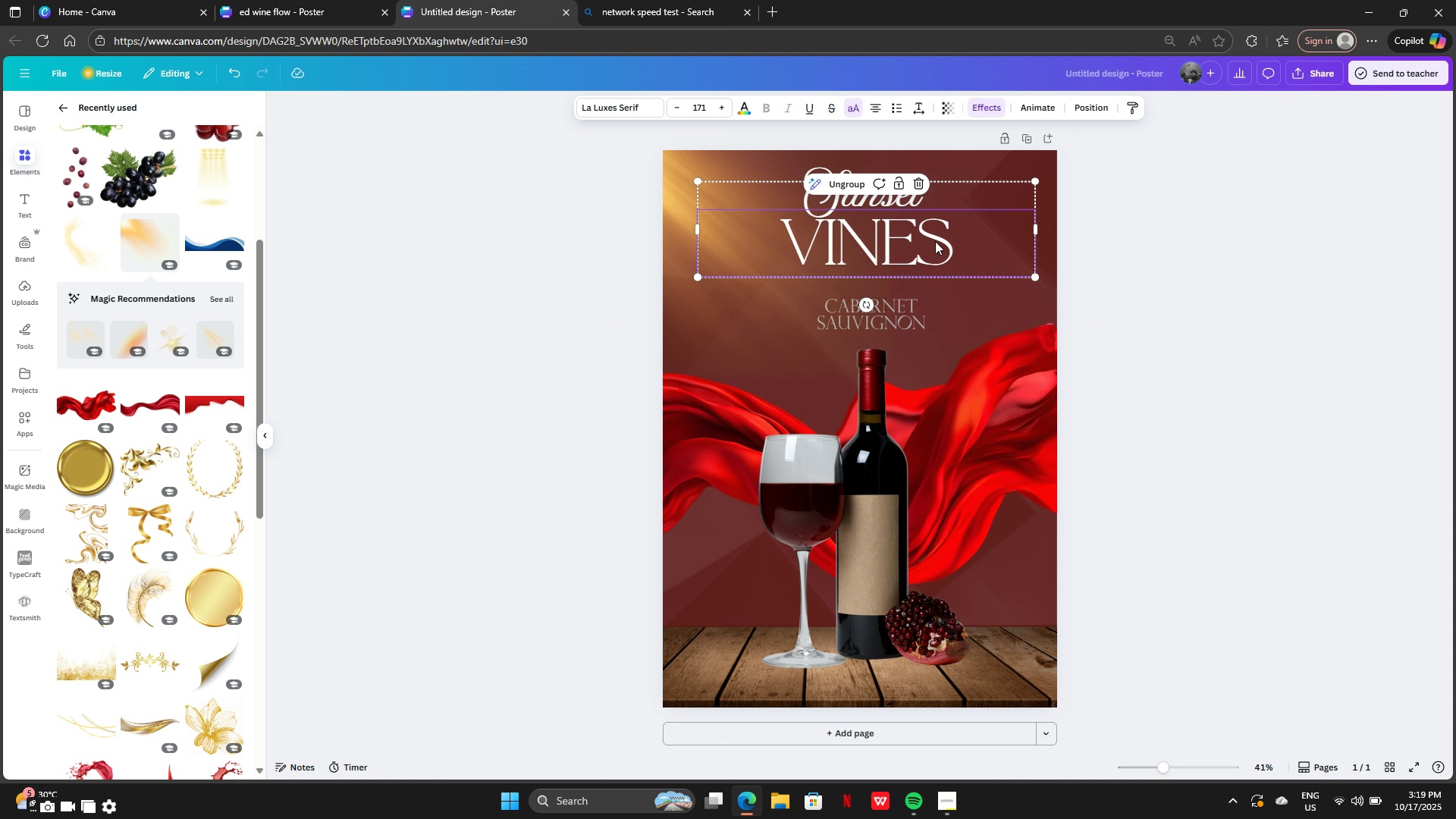 
left_click([935, 241])
 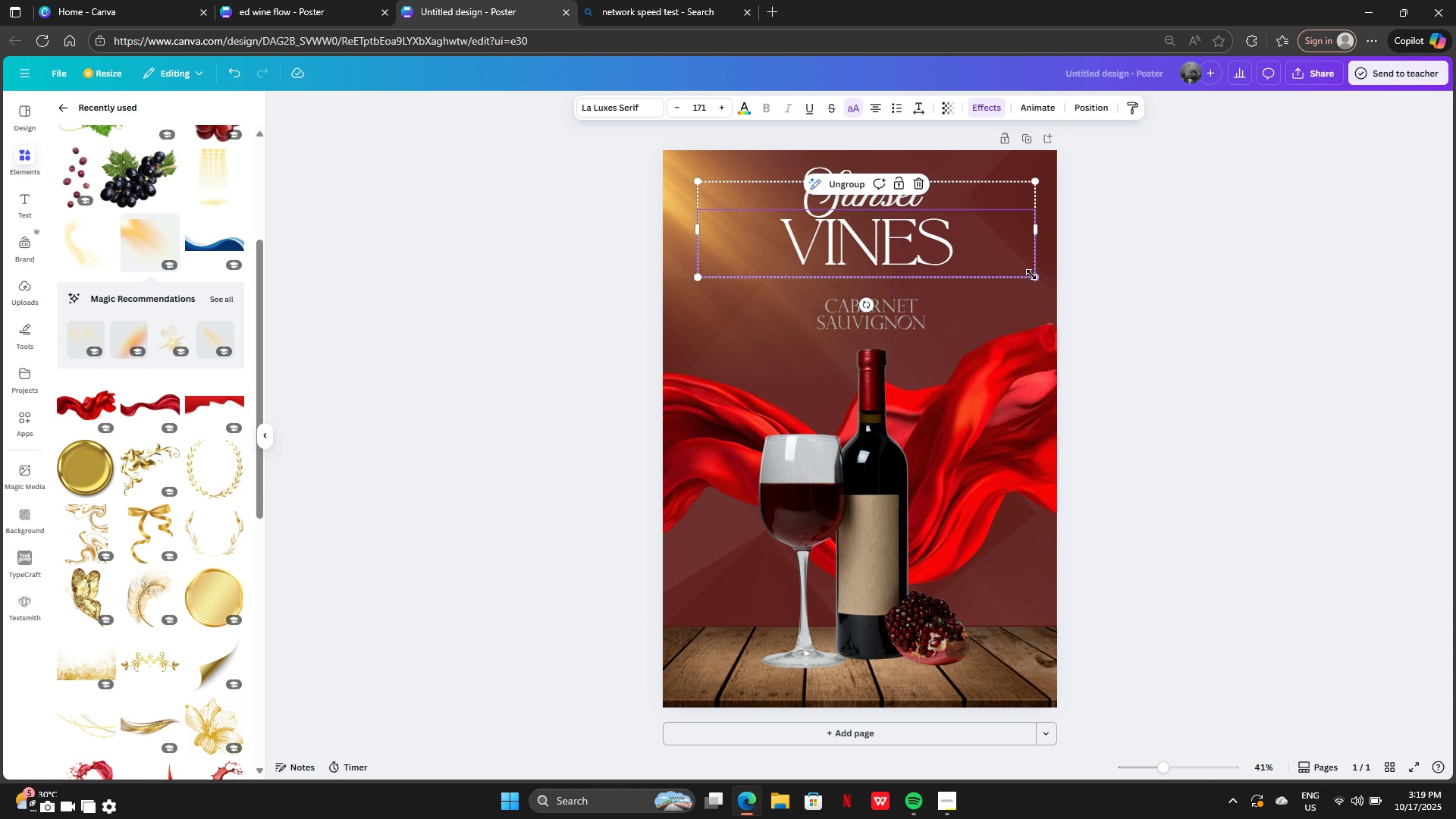 
left_click_drag(start_coordinate=[1031, 275], to_coordinate=[1059, 305])
 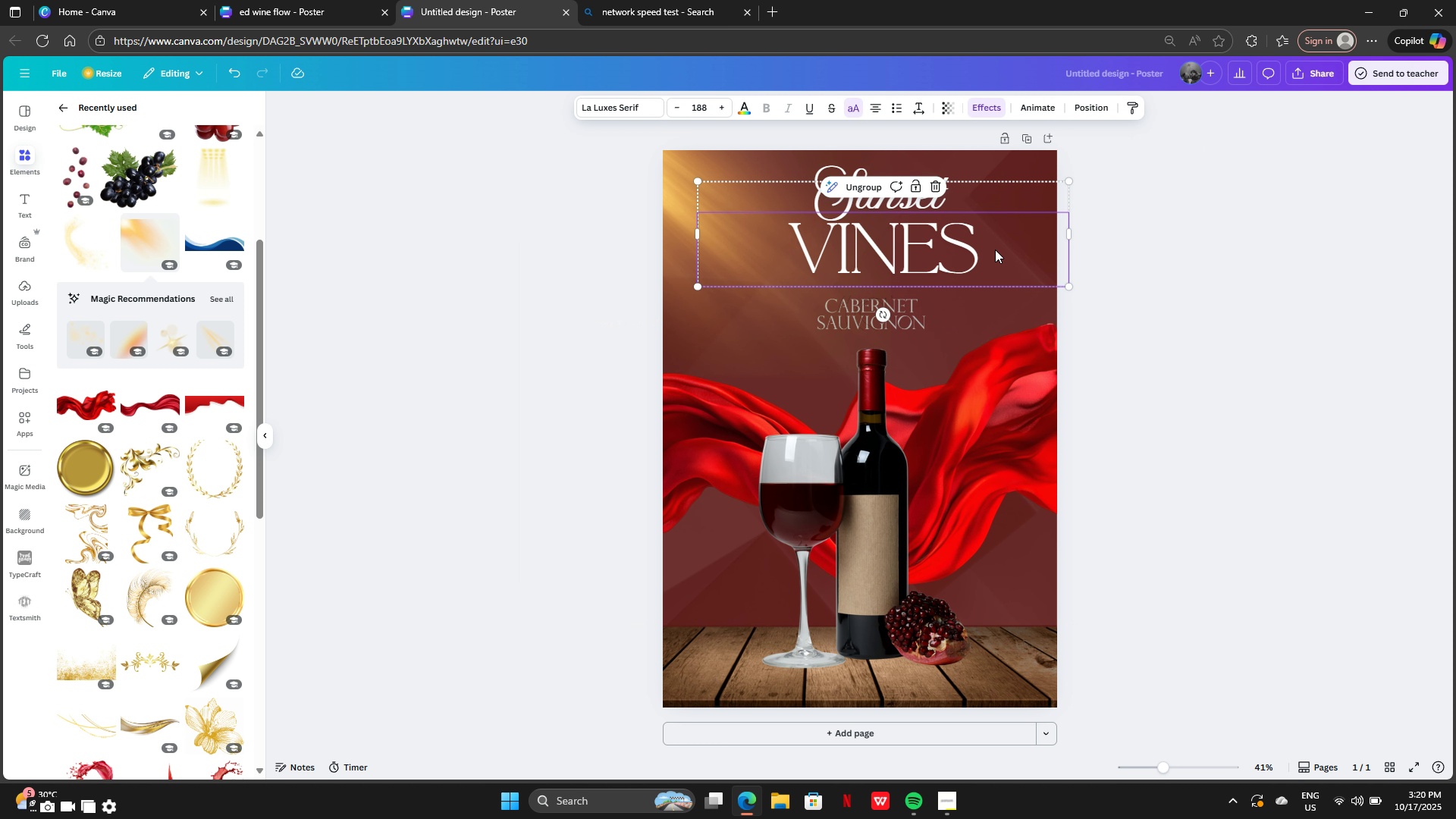 
left_click_drag(start_coordinate=[996, 250], to_coordinate=[975, 249])
 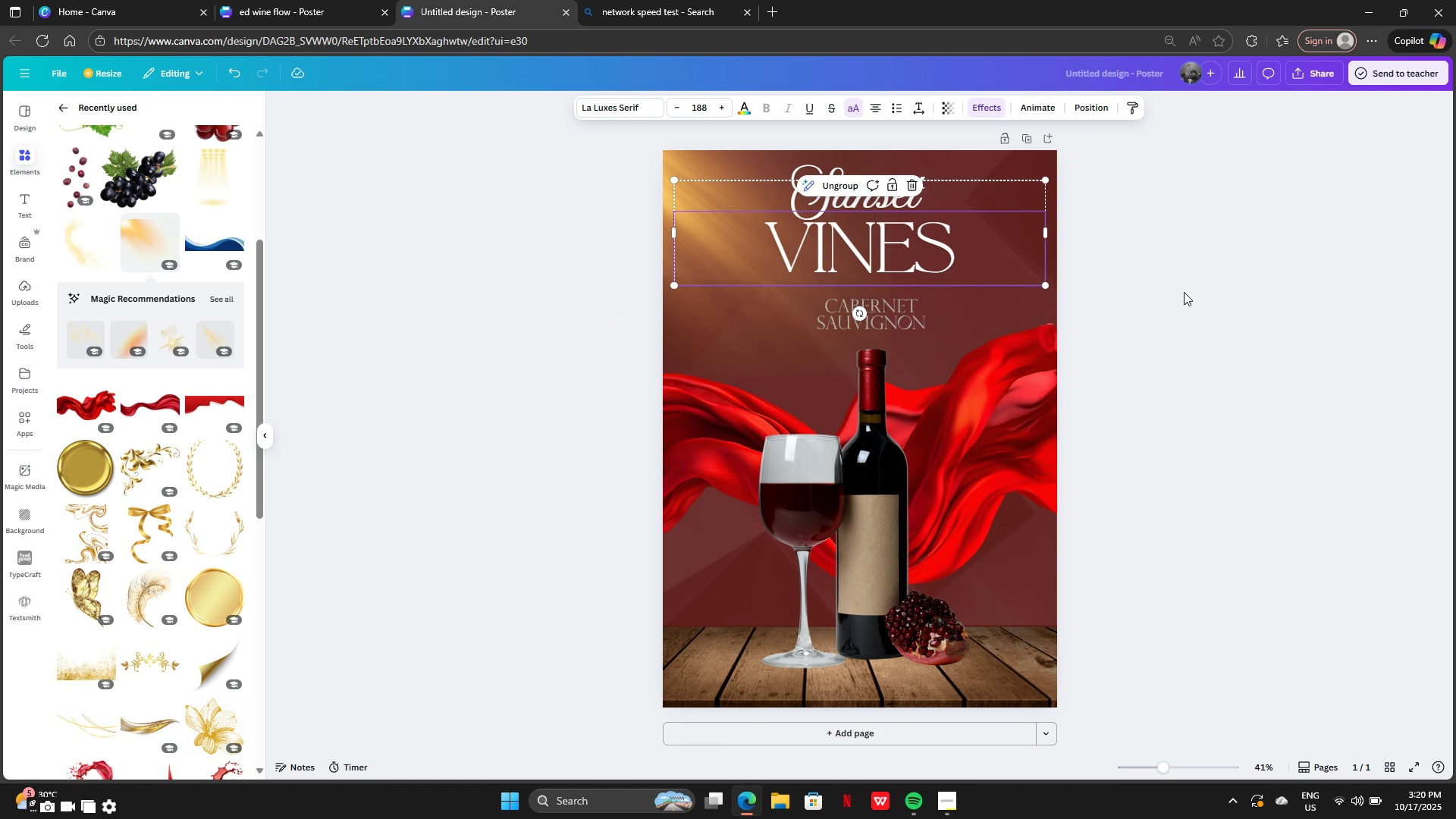 
left_click([1184, 292])
 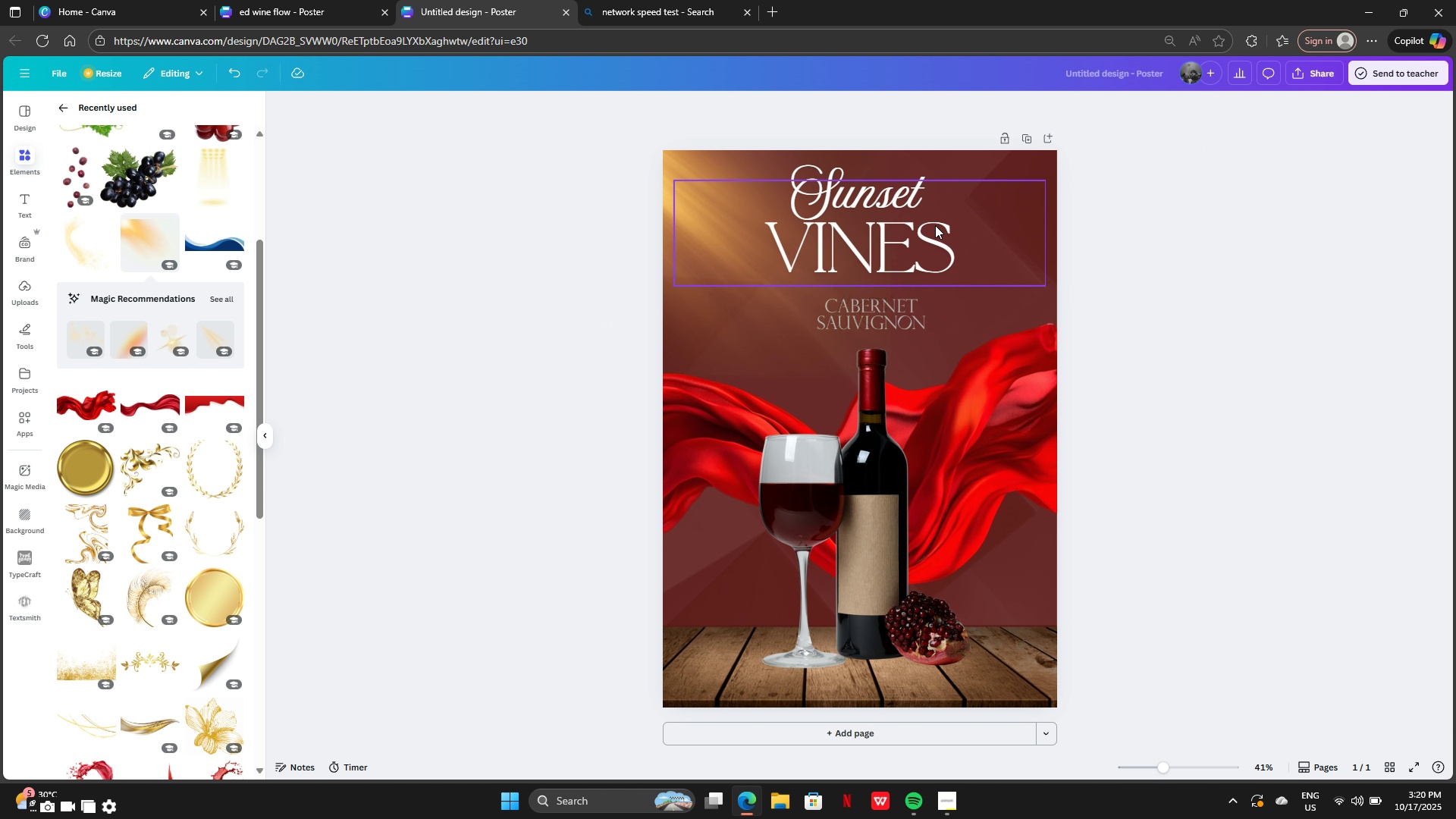 
left_click_drag(start_coordinate=[915, 241], to_coordinate=[921, 243])
 